 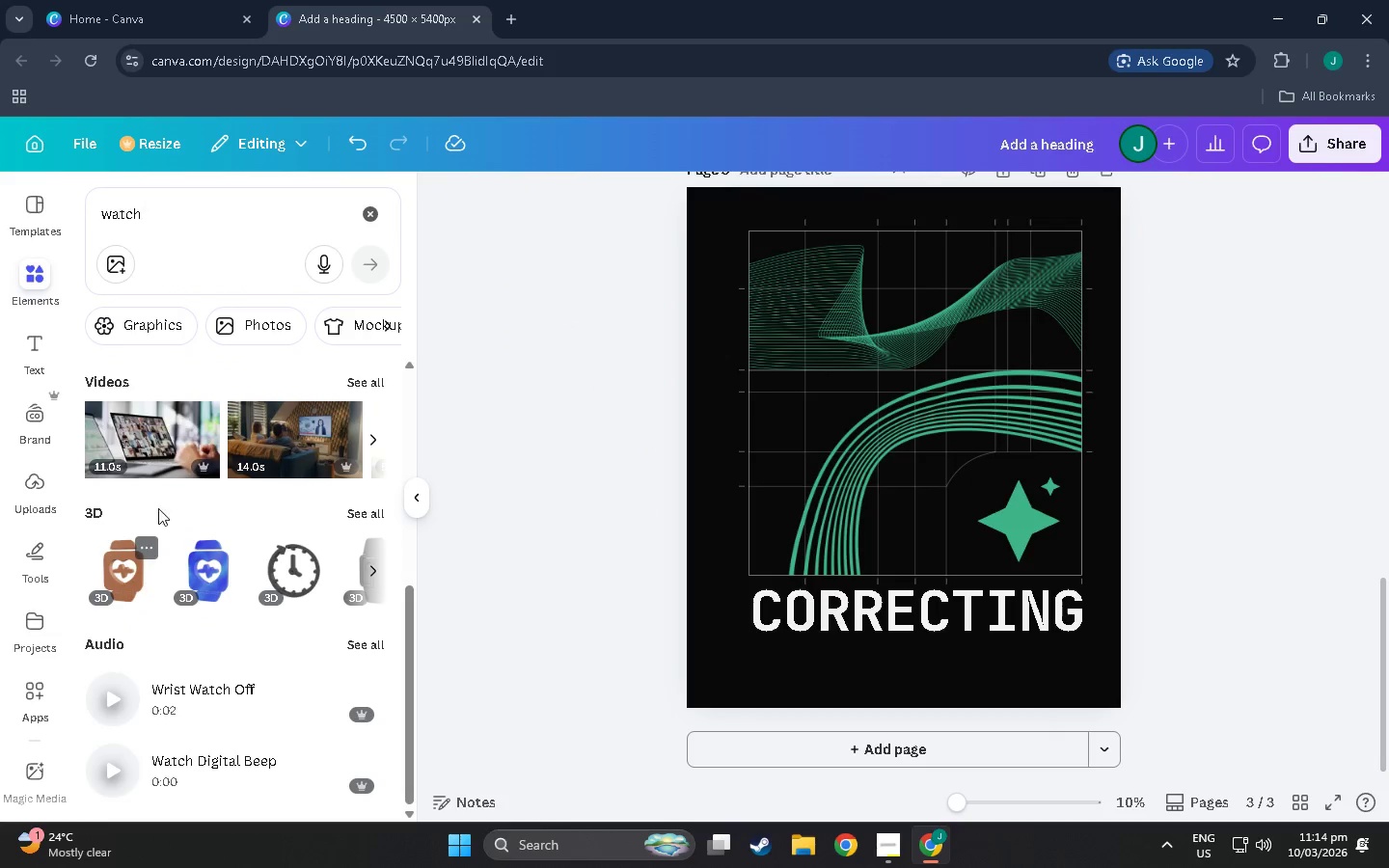 
left_click([42, 264])
 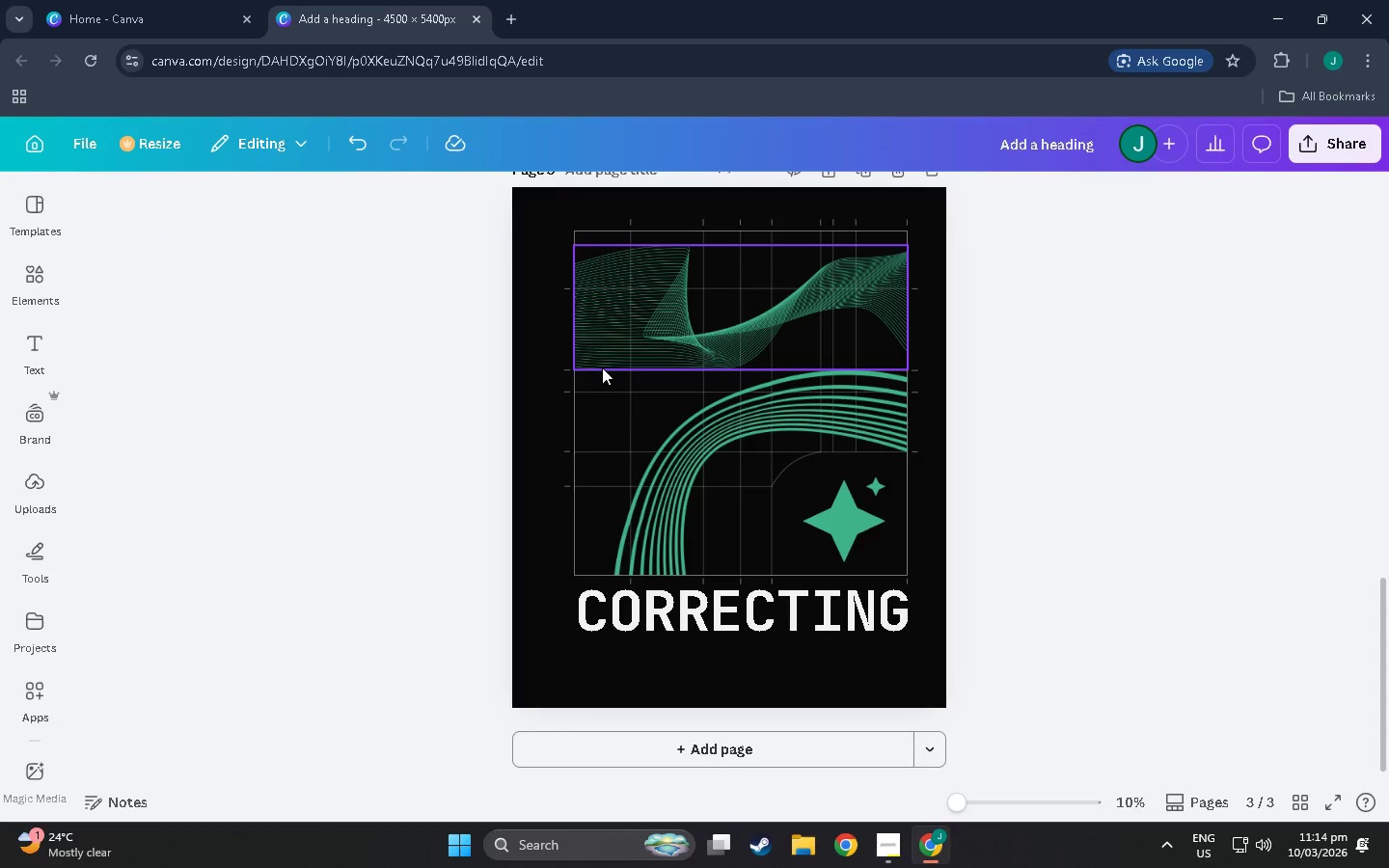 
left_click([33, 259])
 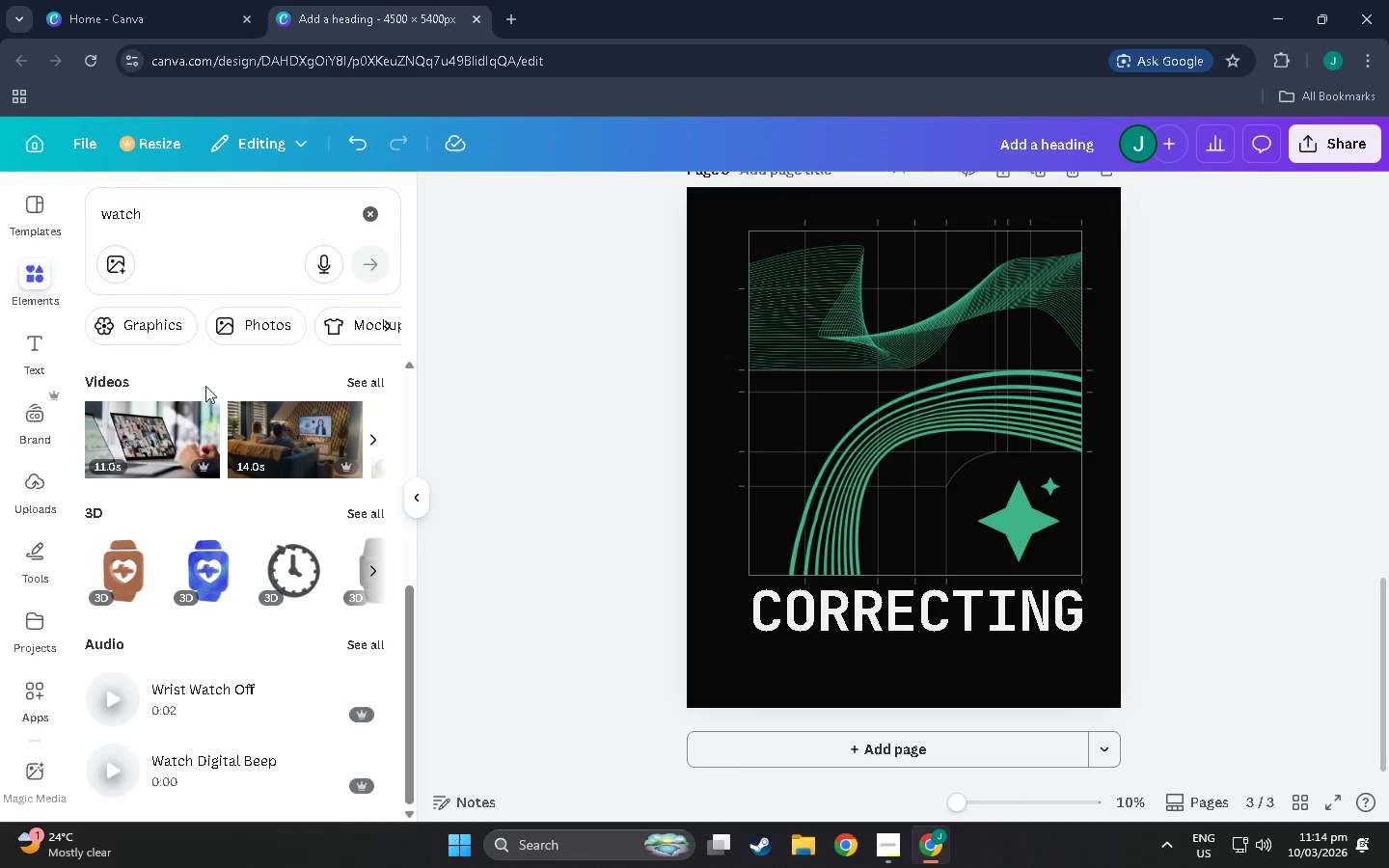 
left_click([183, 228])
 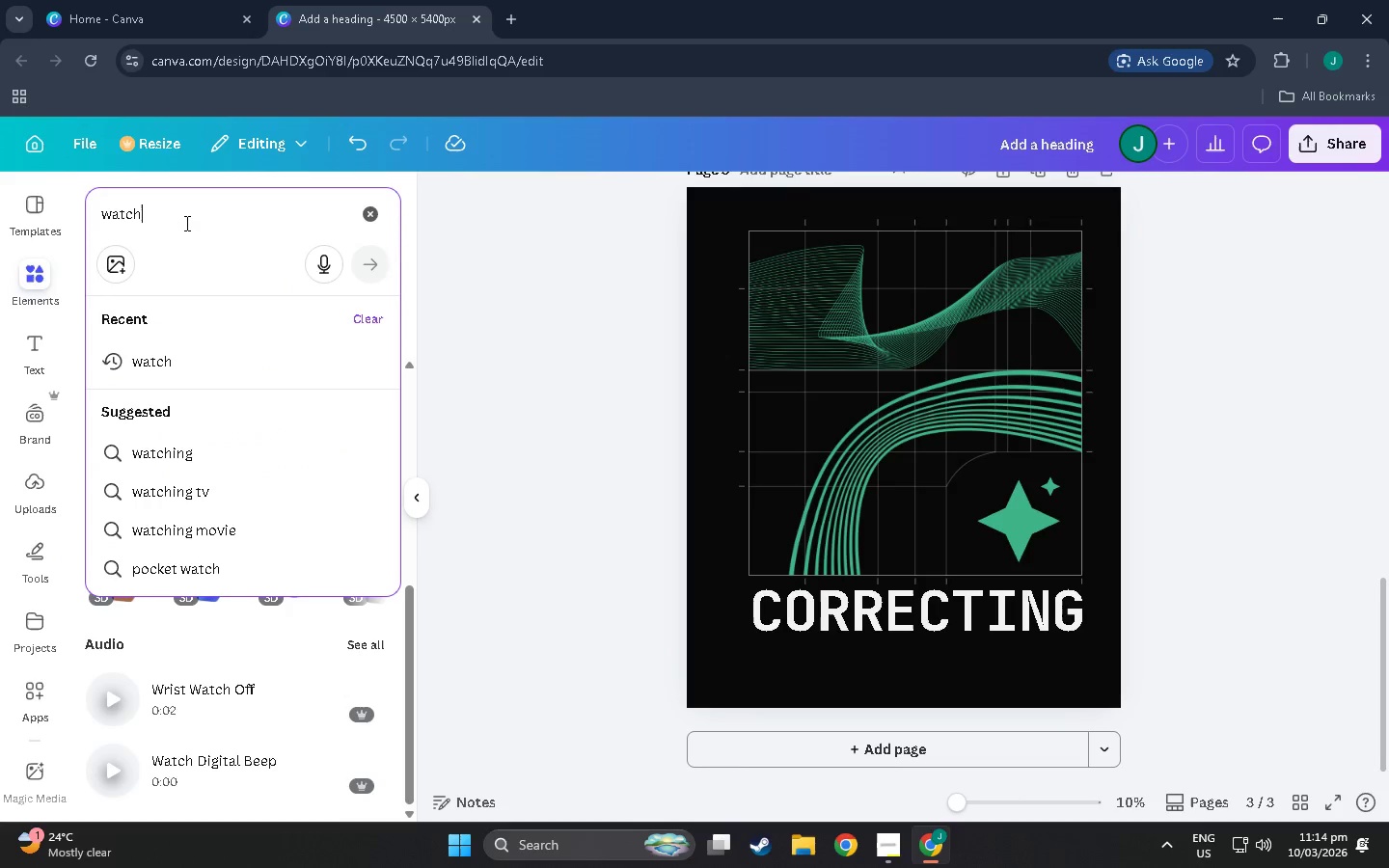 
left_click_drag(start_coordinate=[185, 222], to_coordinate=[0, 208])
 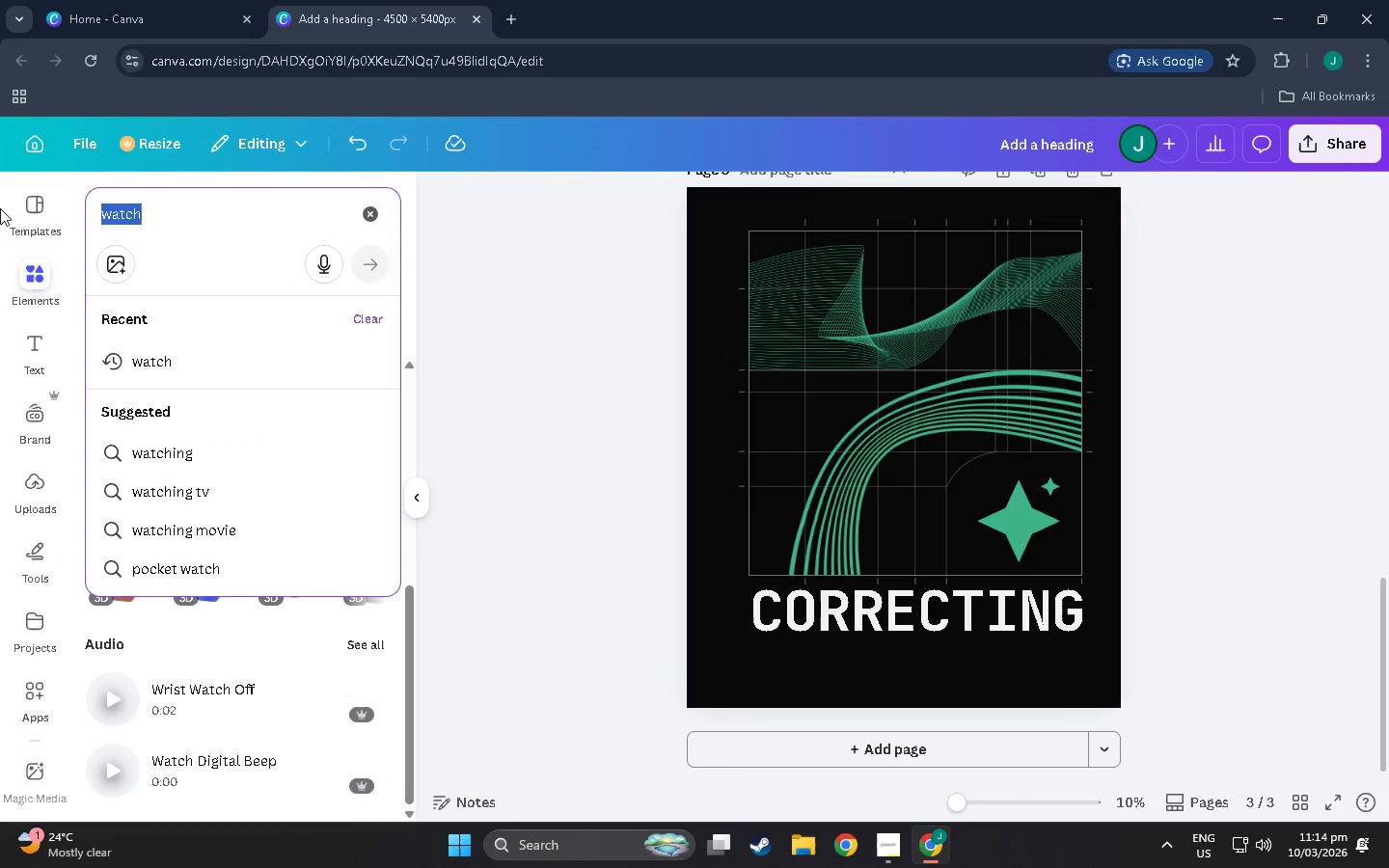 
type(gag)
key(Backspace)
type(uge curve)
 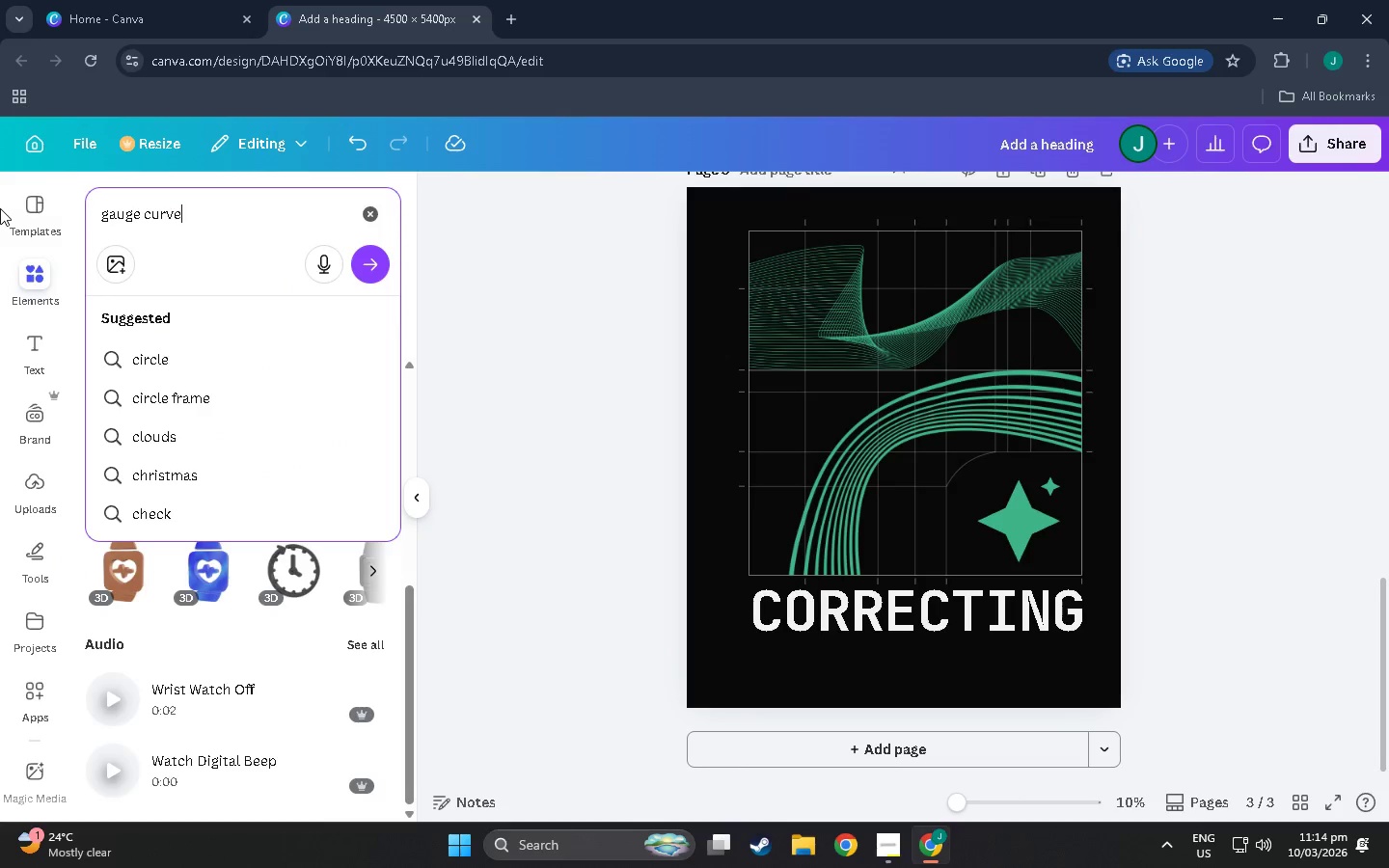 
key(Enter)
 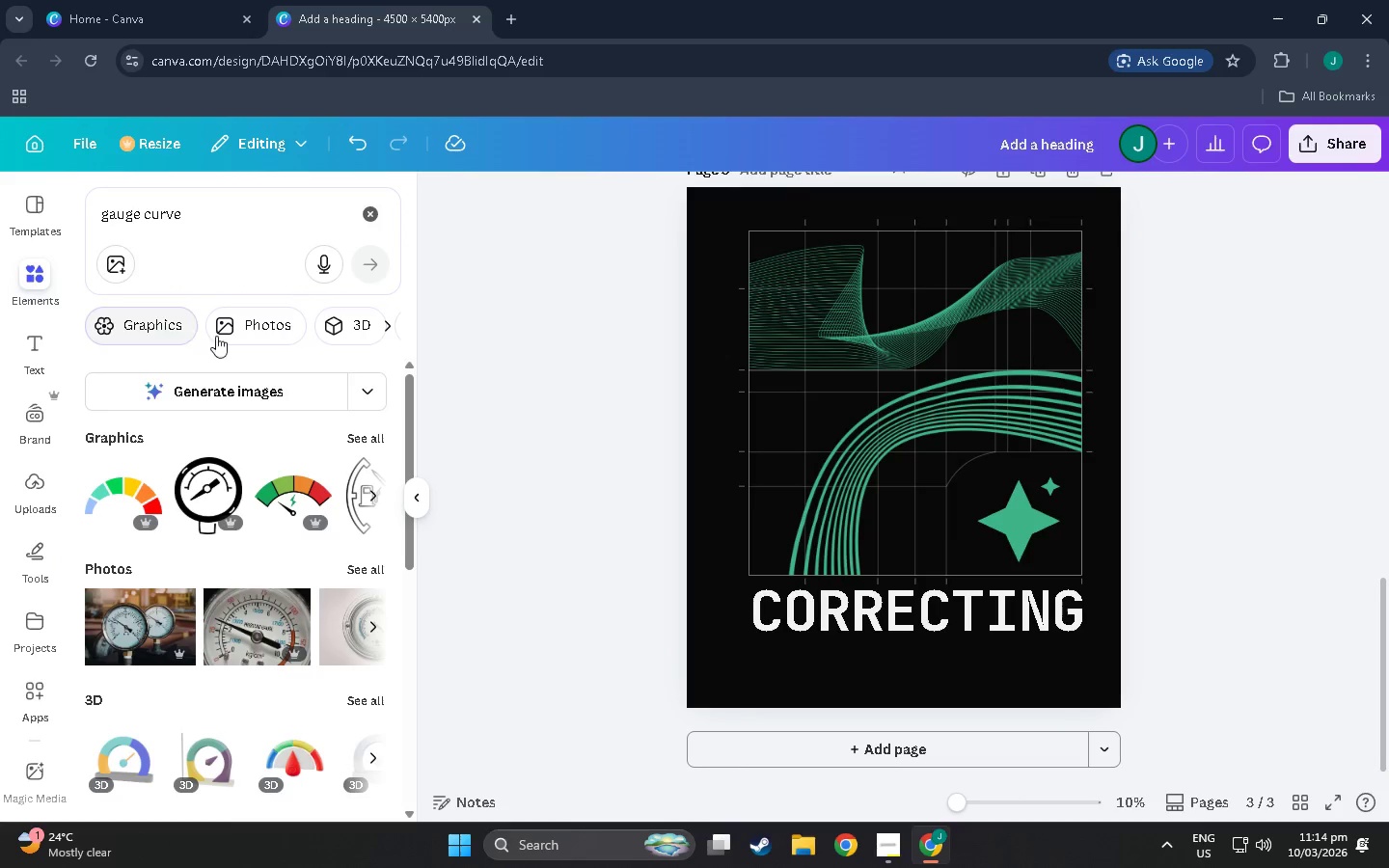 
left_click([365, 429])
 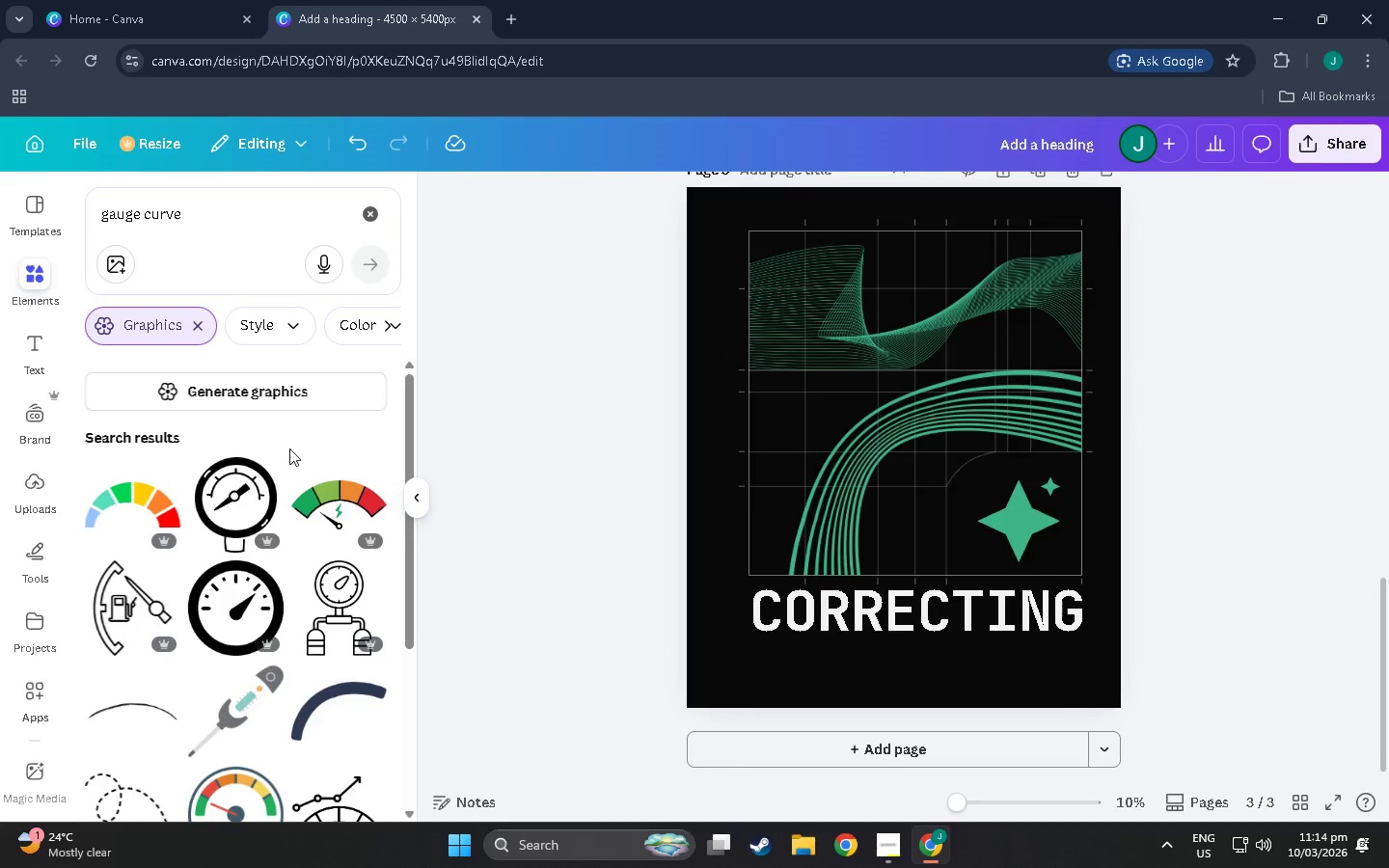 
scroll: coordinate [312, 455], scroll_direction: down, amount: 13.0
 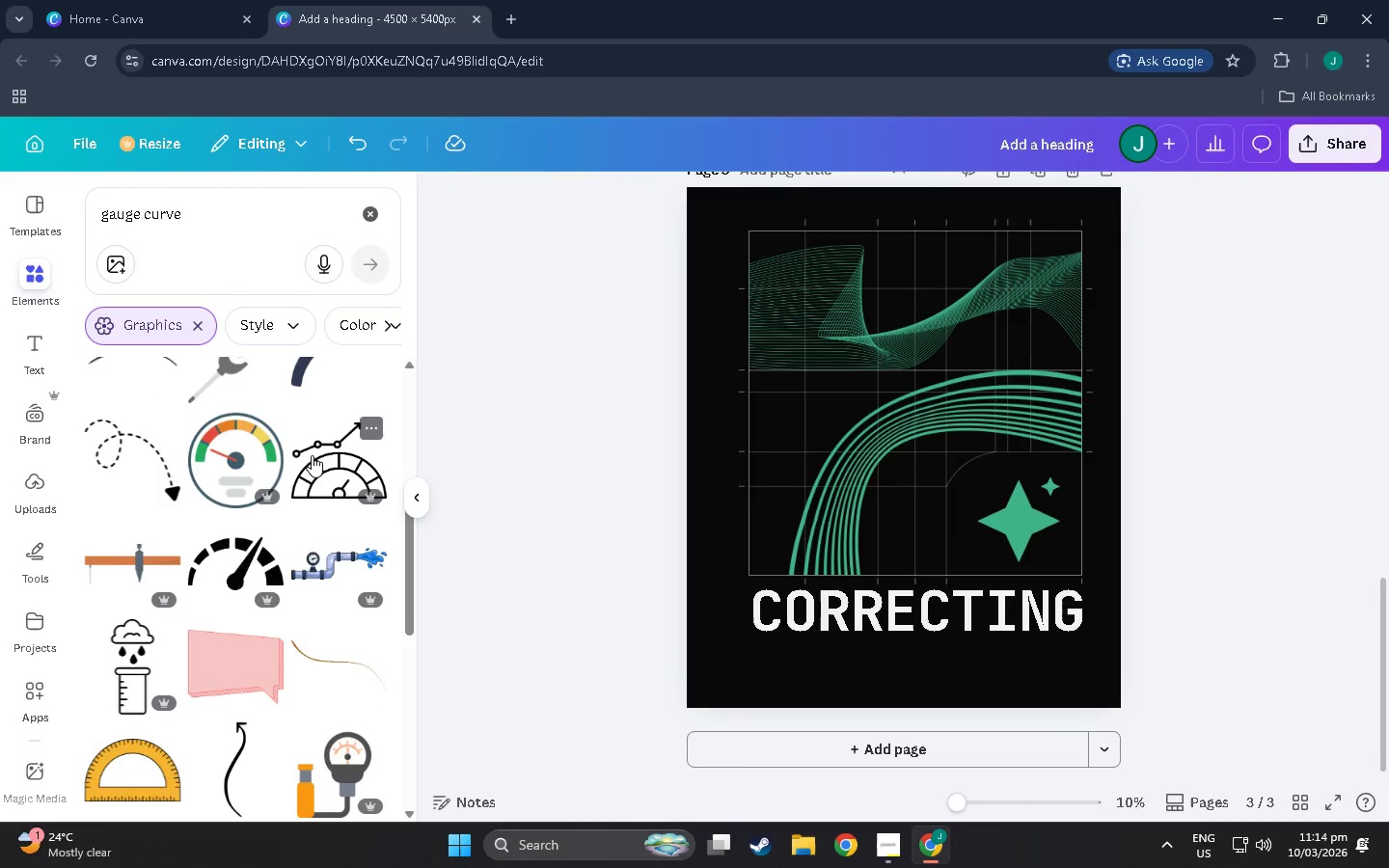 
scroll: coordinate [320, 468], scroll_direction: down, amount: 15.0
 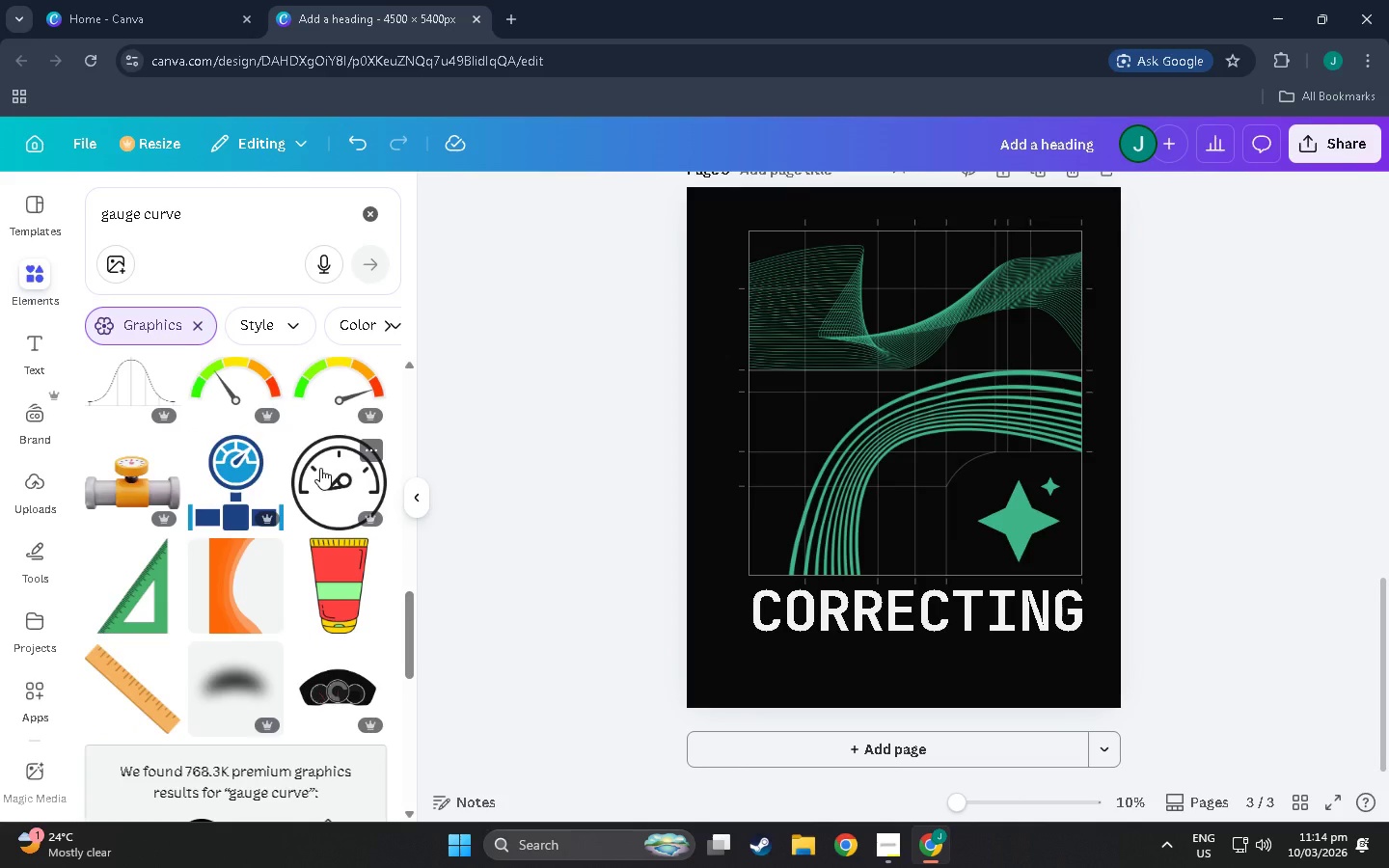 
scroll: coordinate [297, 505], scroll_direction: down, amount: 22.0
 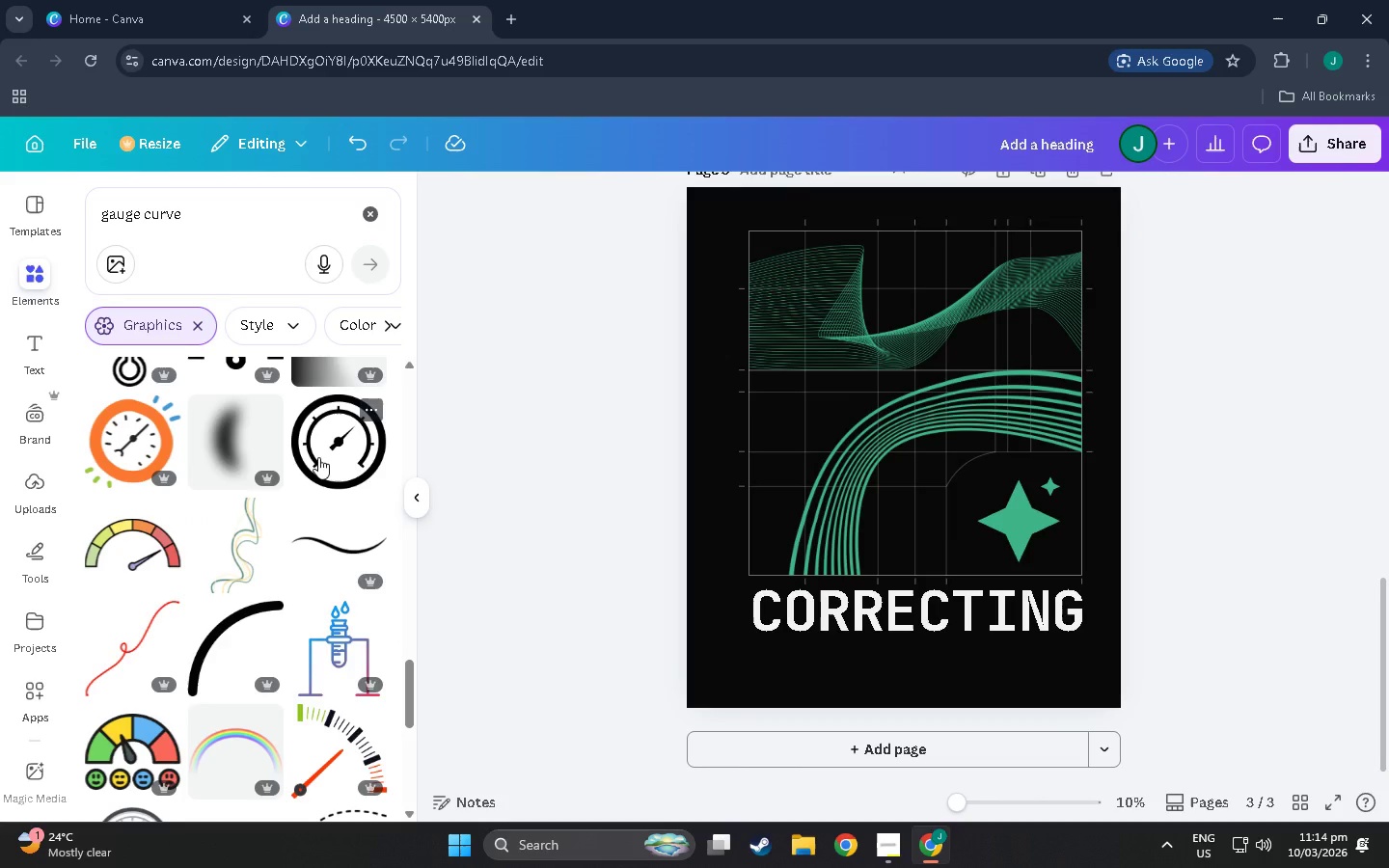 
left_click([318, 457])
 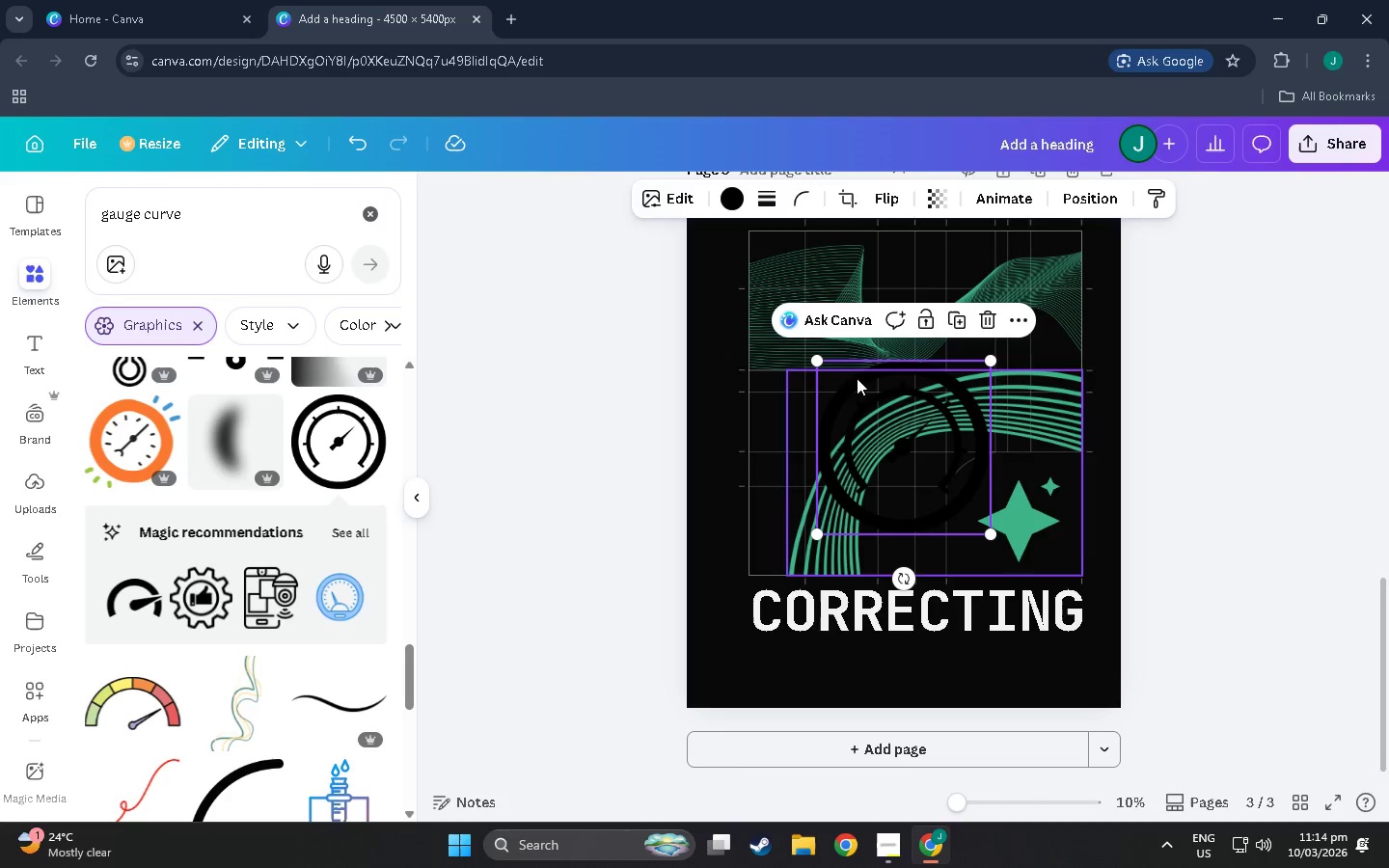 
left_click([984, 324])
 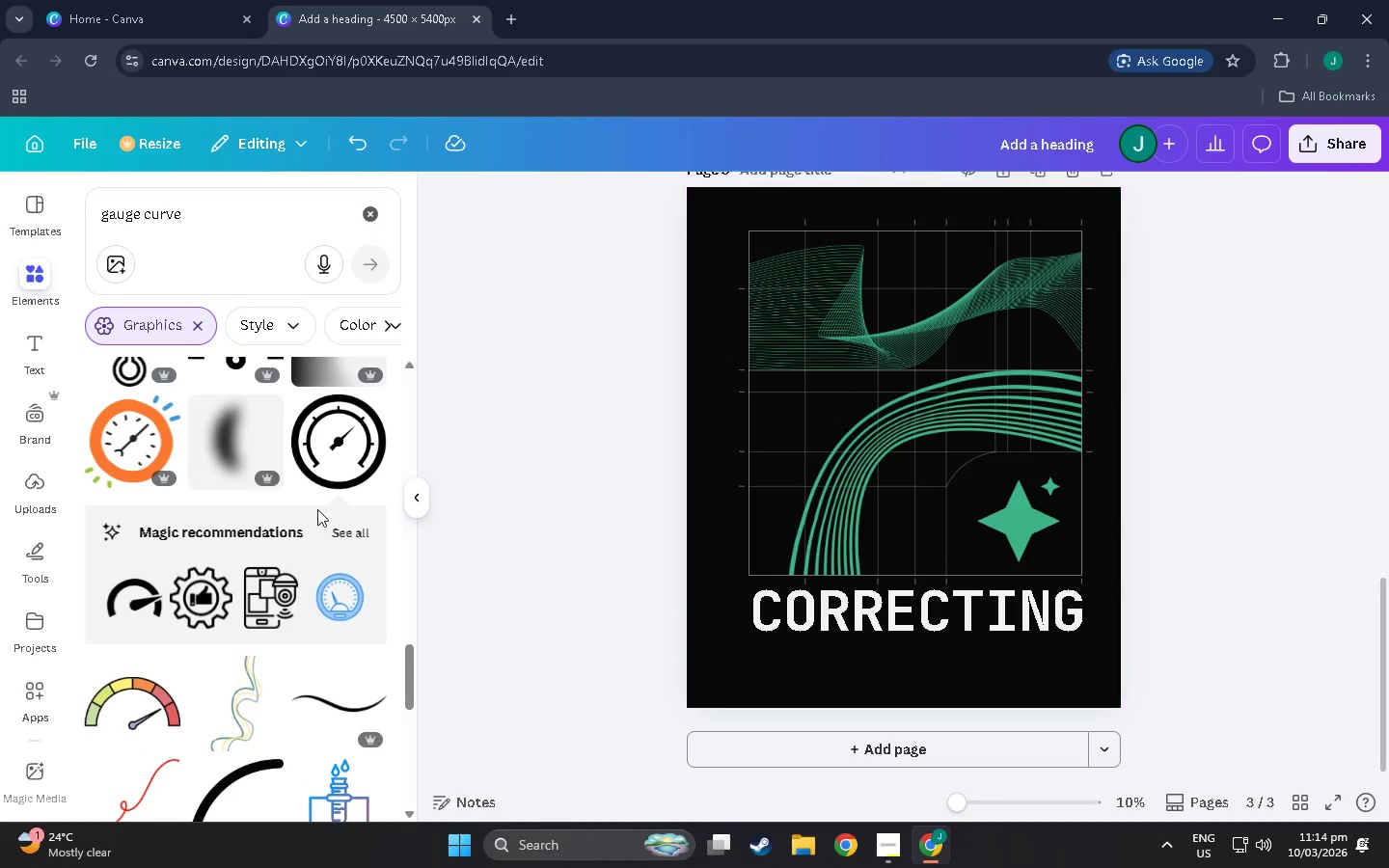 
scroll: coordinate [270, 540], scroll_direction: down, amount: 11.0
 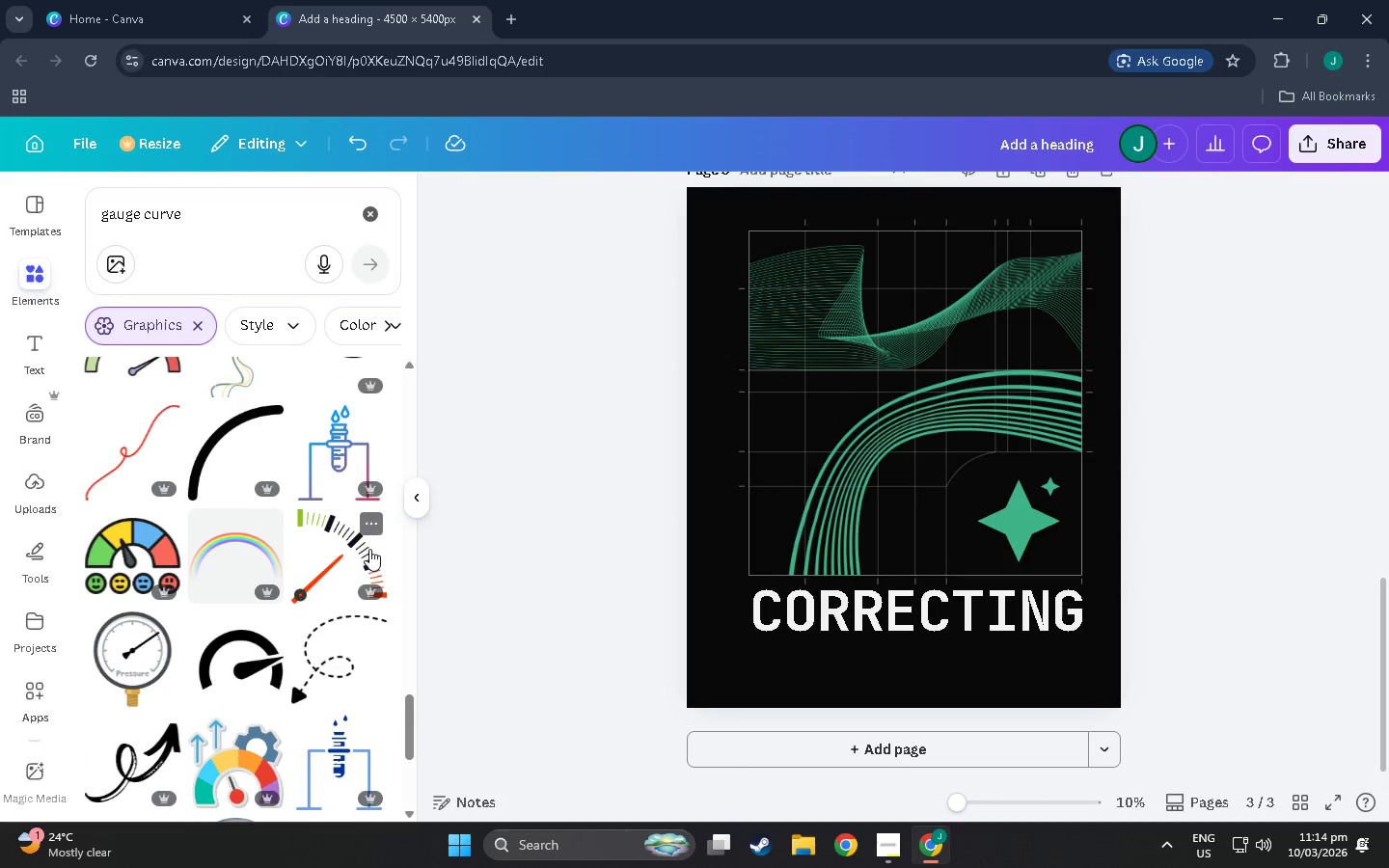 
left_click([341, 549])
 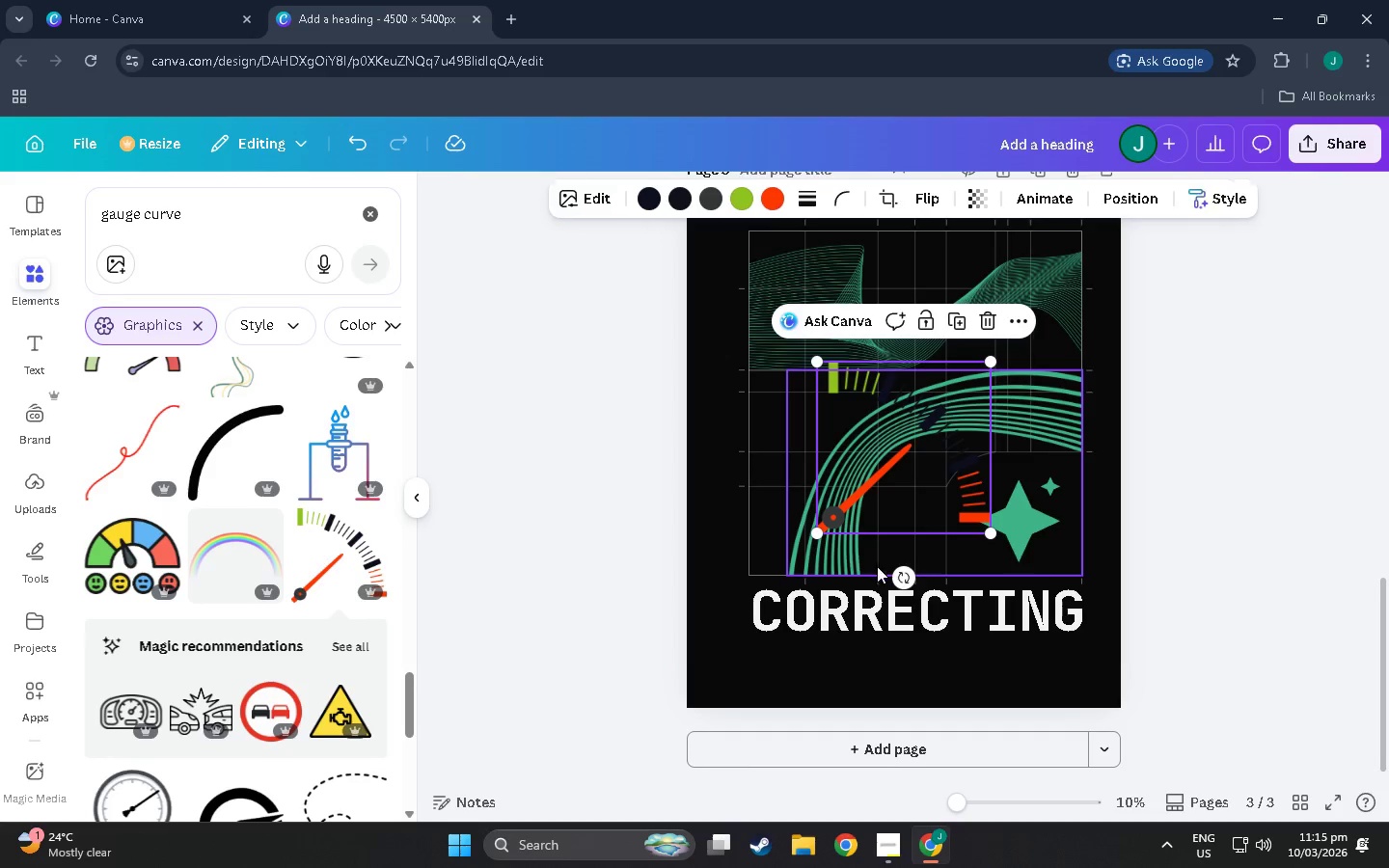 
left_click_drag(start_coordinate=[899, 574], to_coordinate=[1178, 470])
 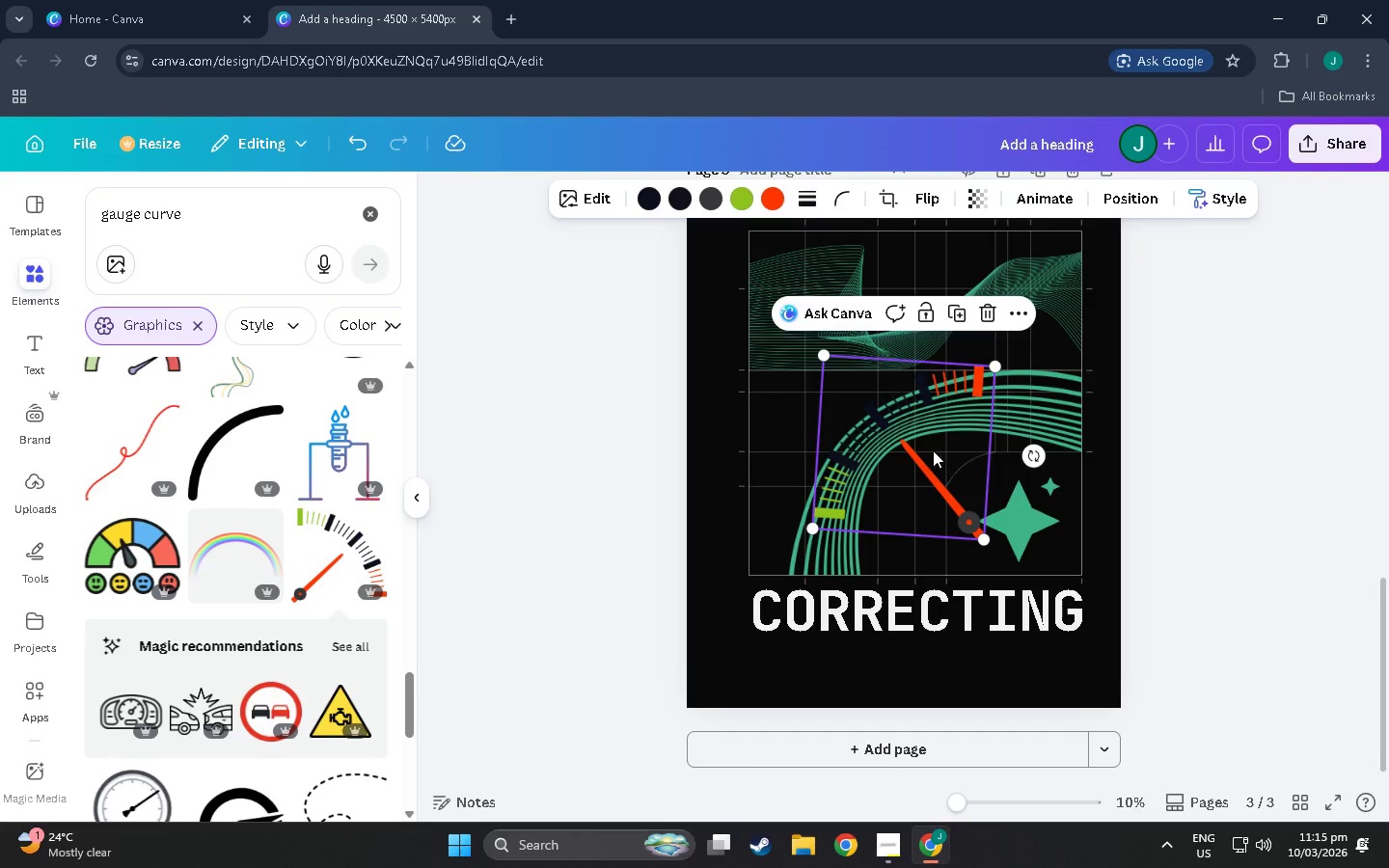 
left_click_drag(start_coordinate=[933, 450], to_coordinate=[1020, 495])
 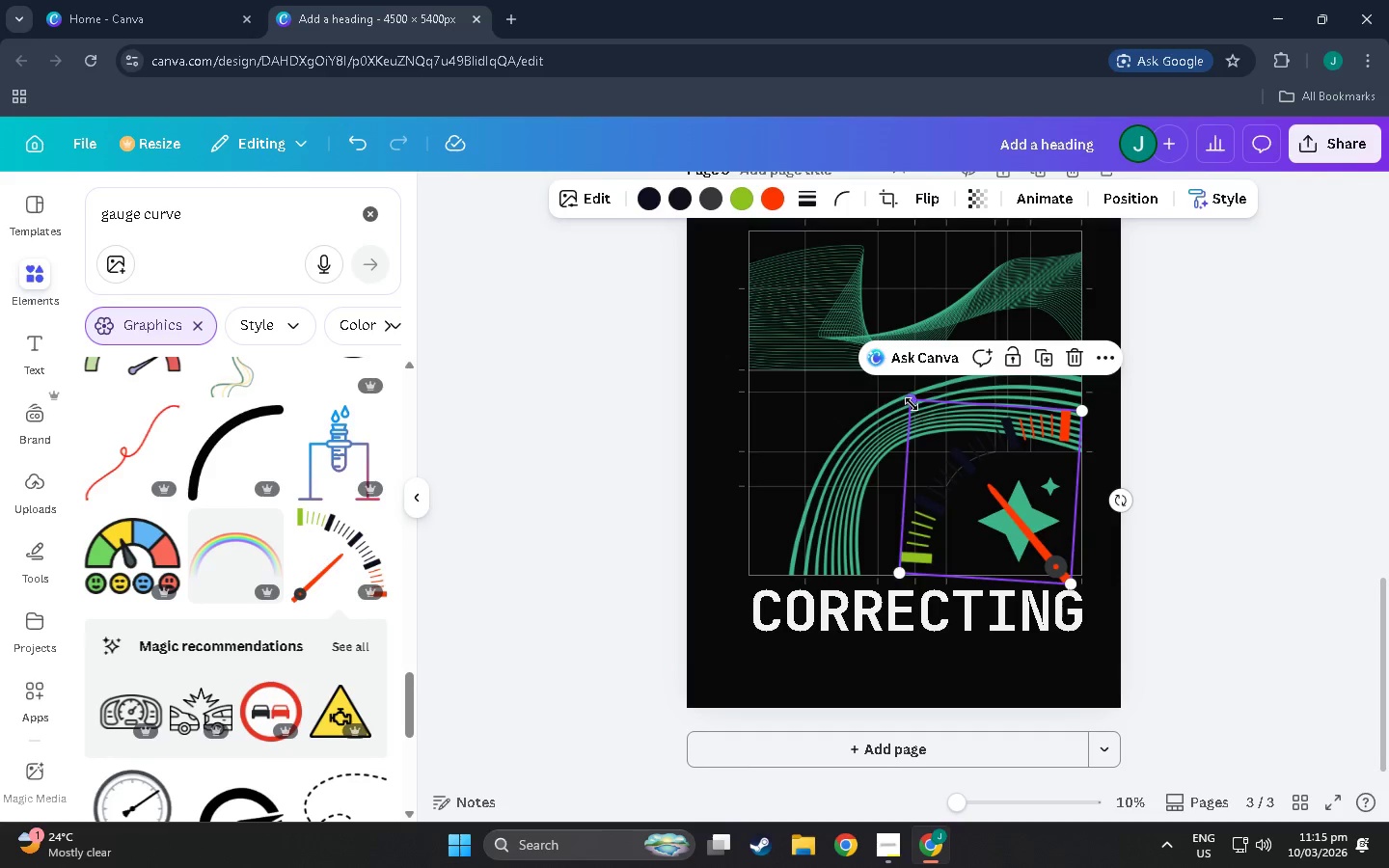 
left_click_drag(start_coordinate=[912, 403], to_coordinate=[831, 400])
 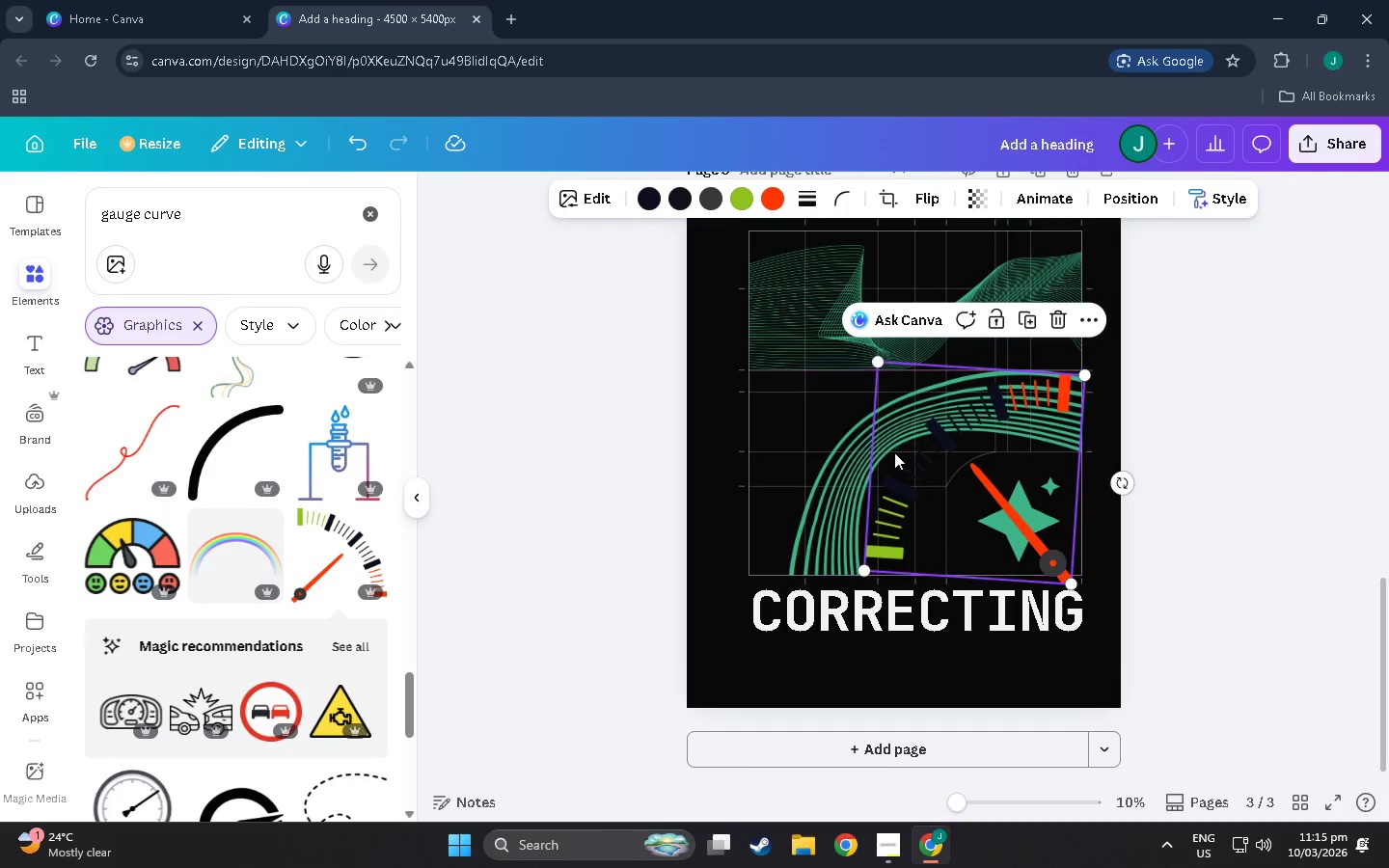 
left_click_drag(start_coordinate=[895, 454], to_coordinate=[885, 468])
 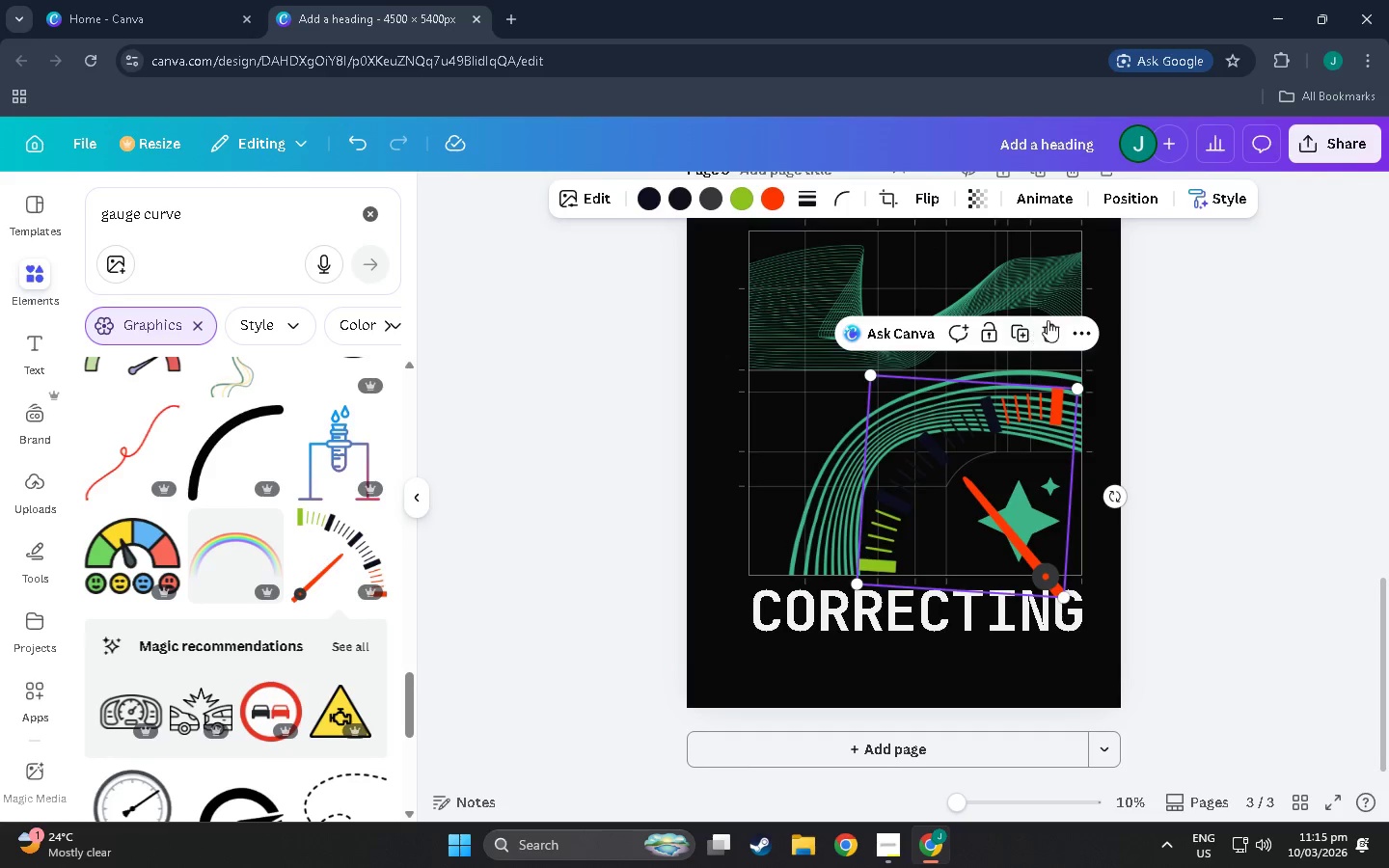 
left_click([1054, 323])
 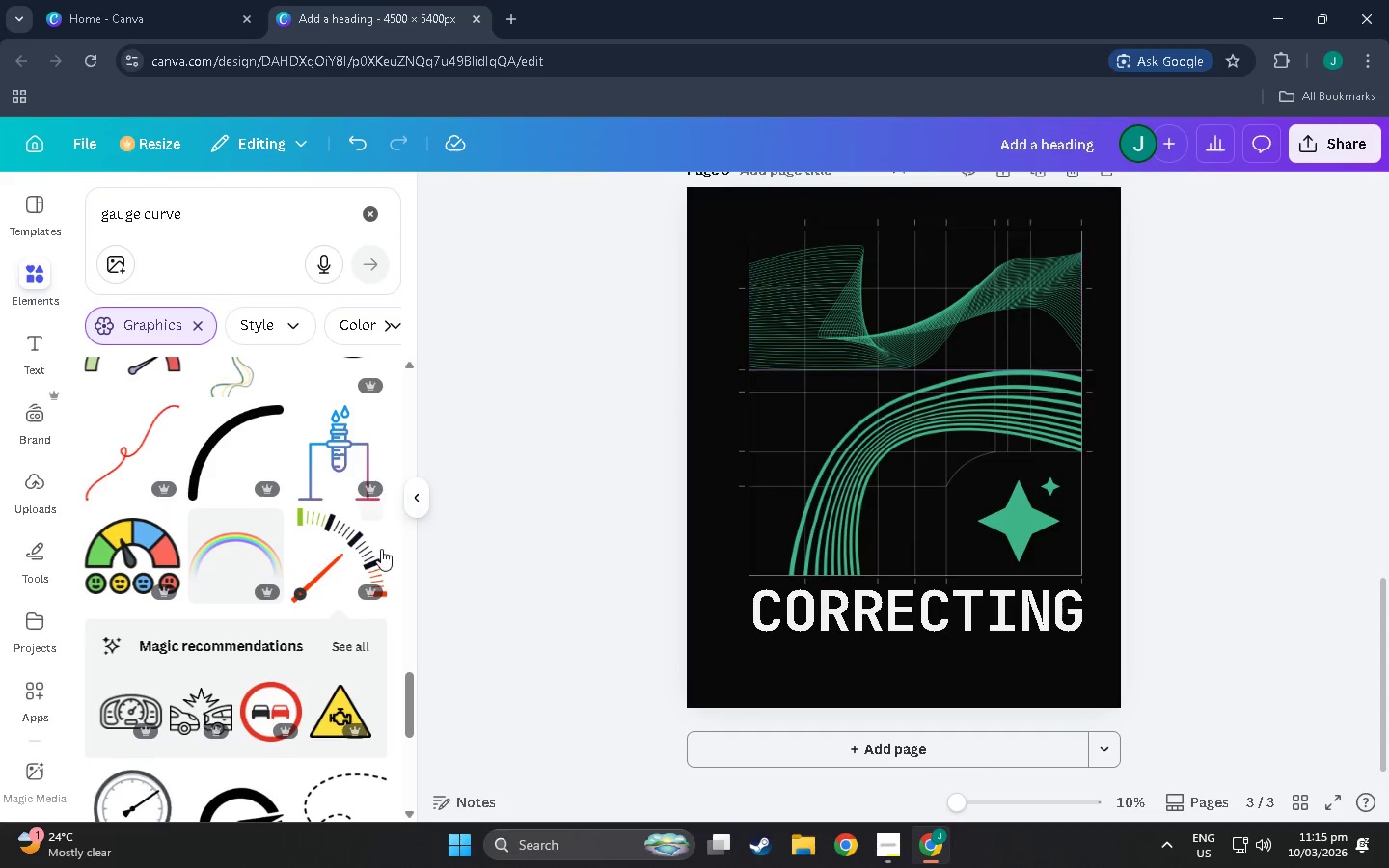 
scroll: coordinate [150, 670], scroll_direction: down, amount: 81.0
 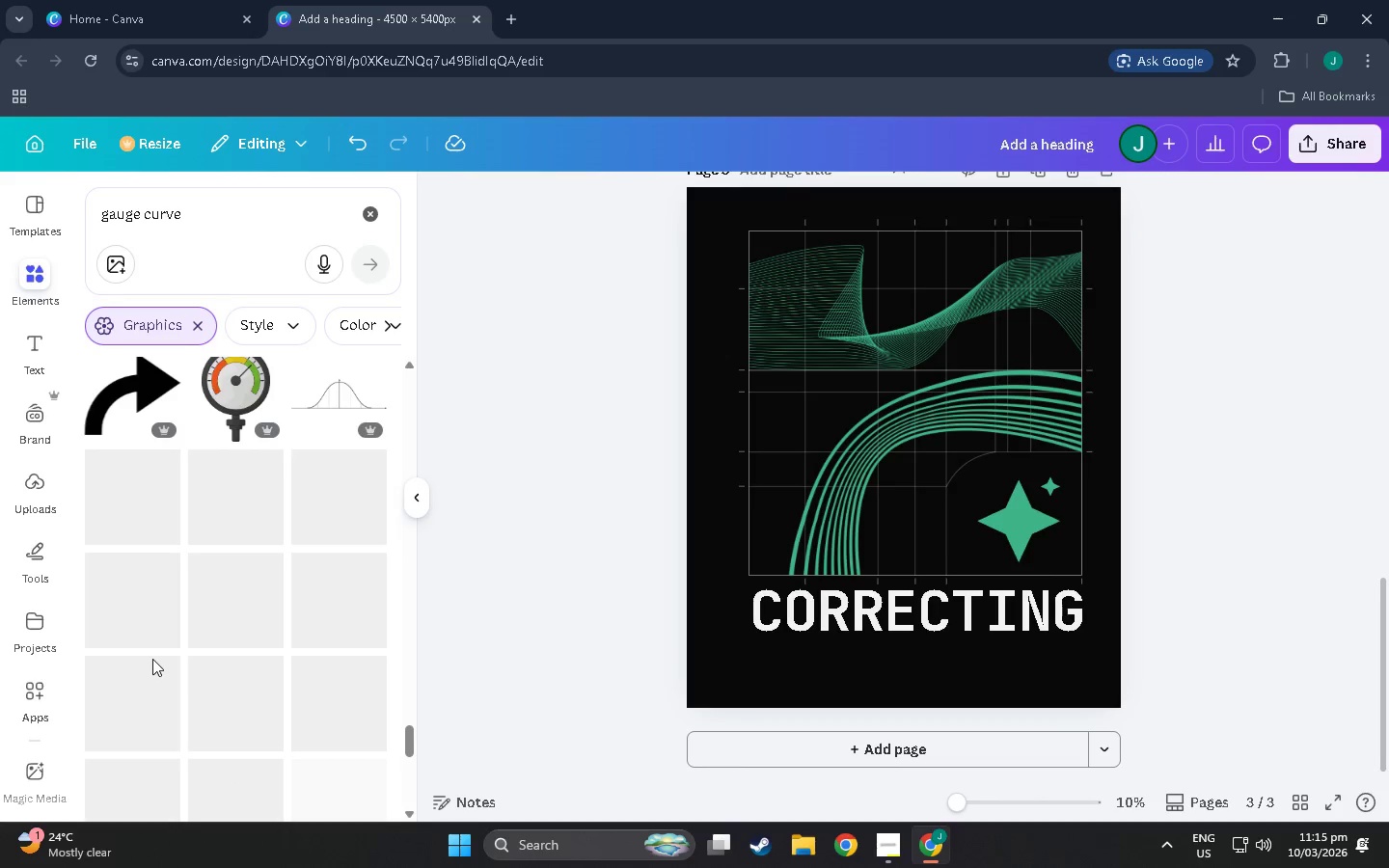 
scroll: coordinate [192, 636], scroll_direction: down, amount: 35.0
 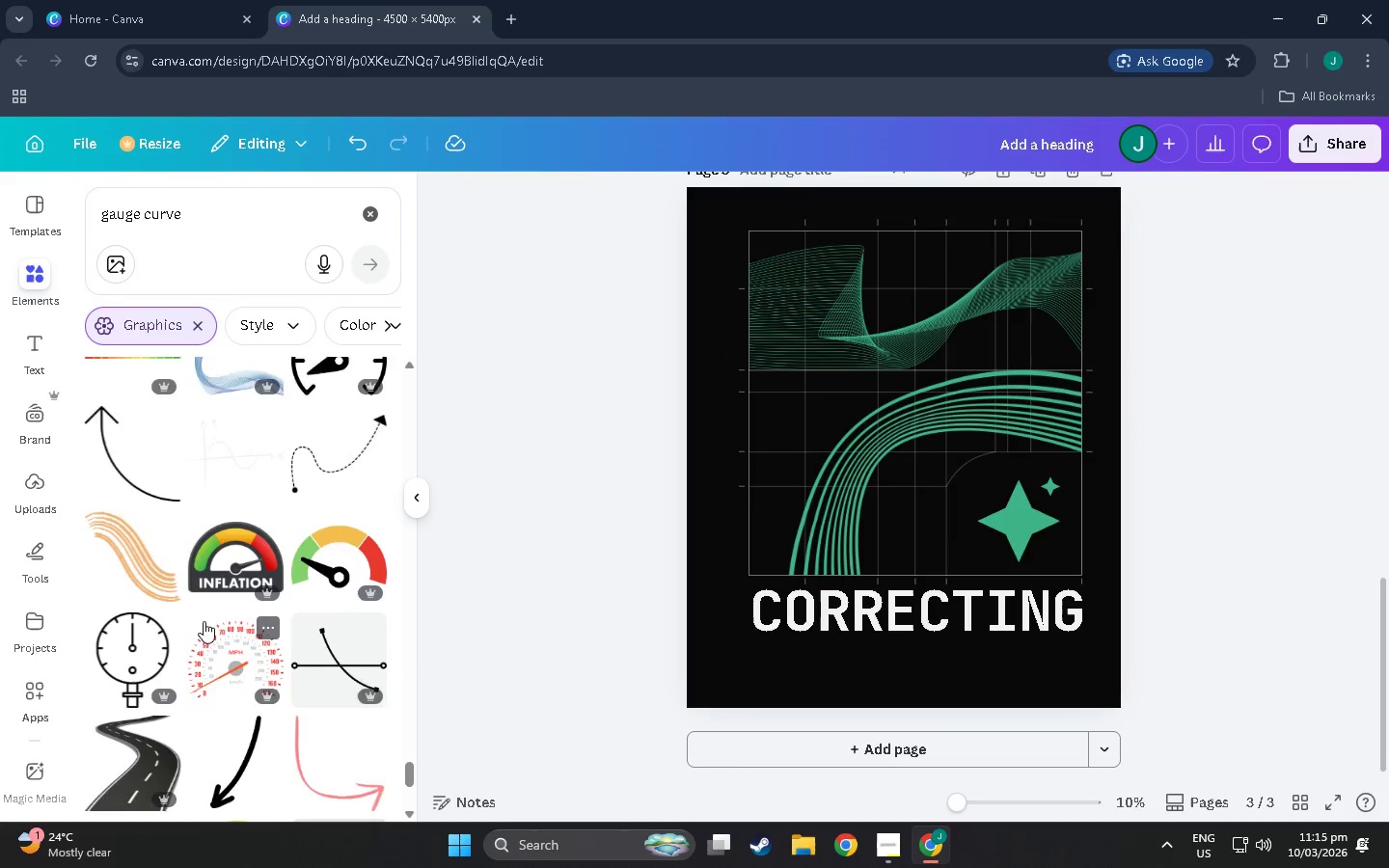 
scroll: coordinate [217, 599], scroll_direction: down, amount: 11.0
 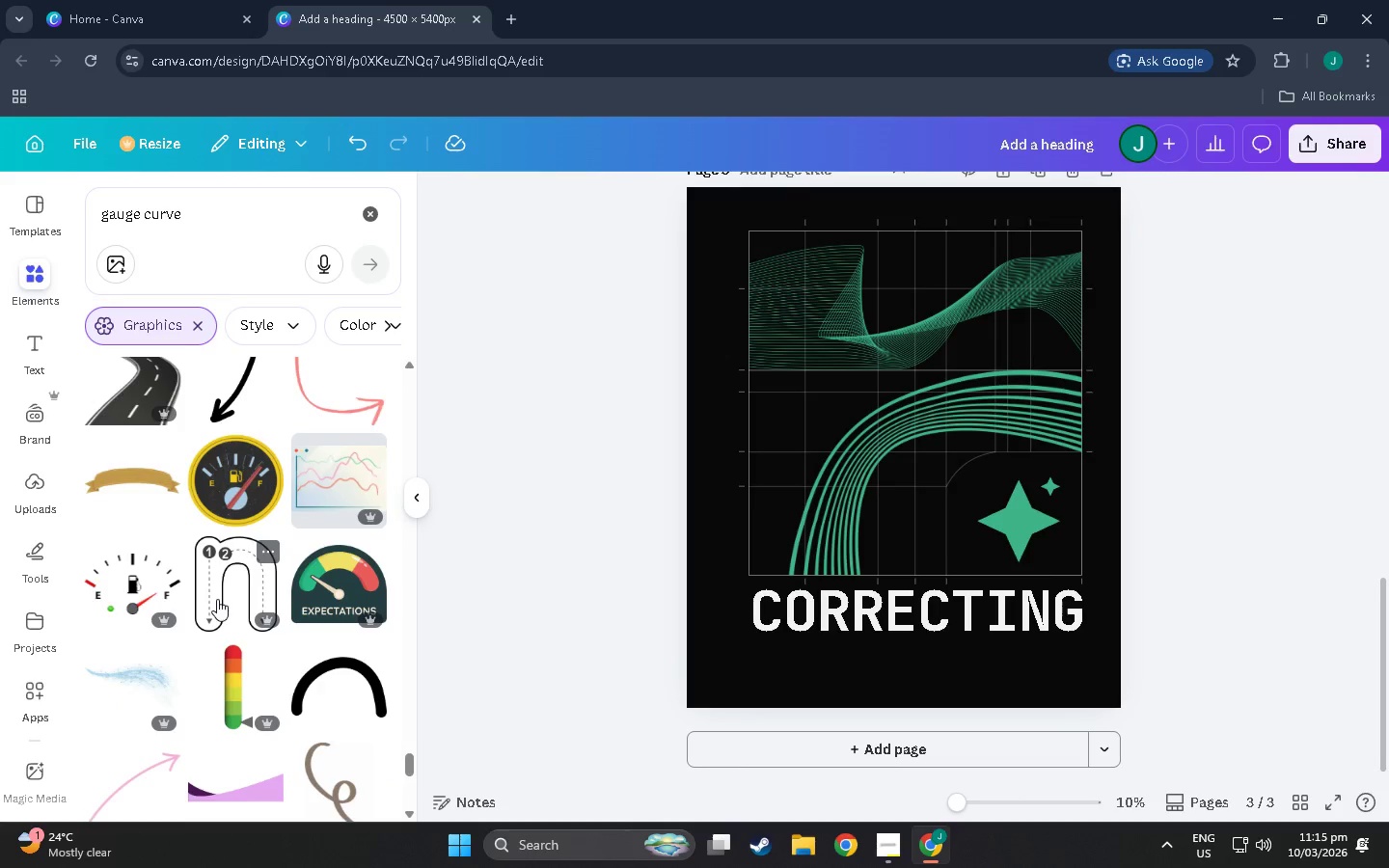 
scroll: coordinate [218, 597], scroll_direction: down, amount: 7.0
 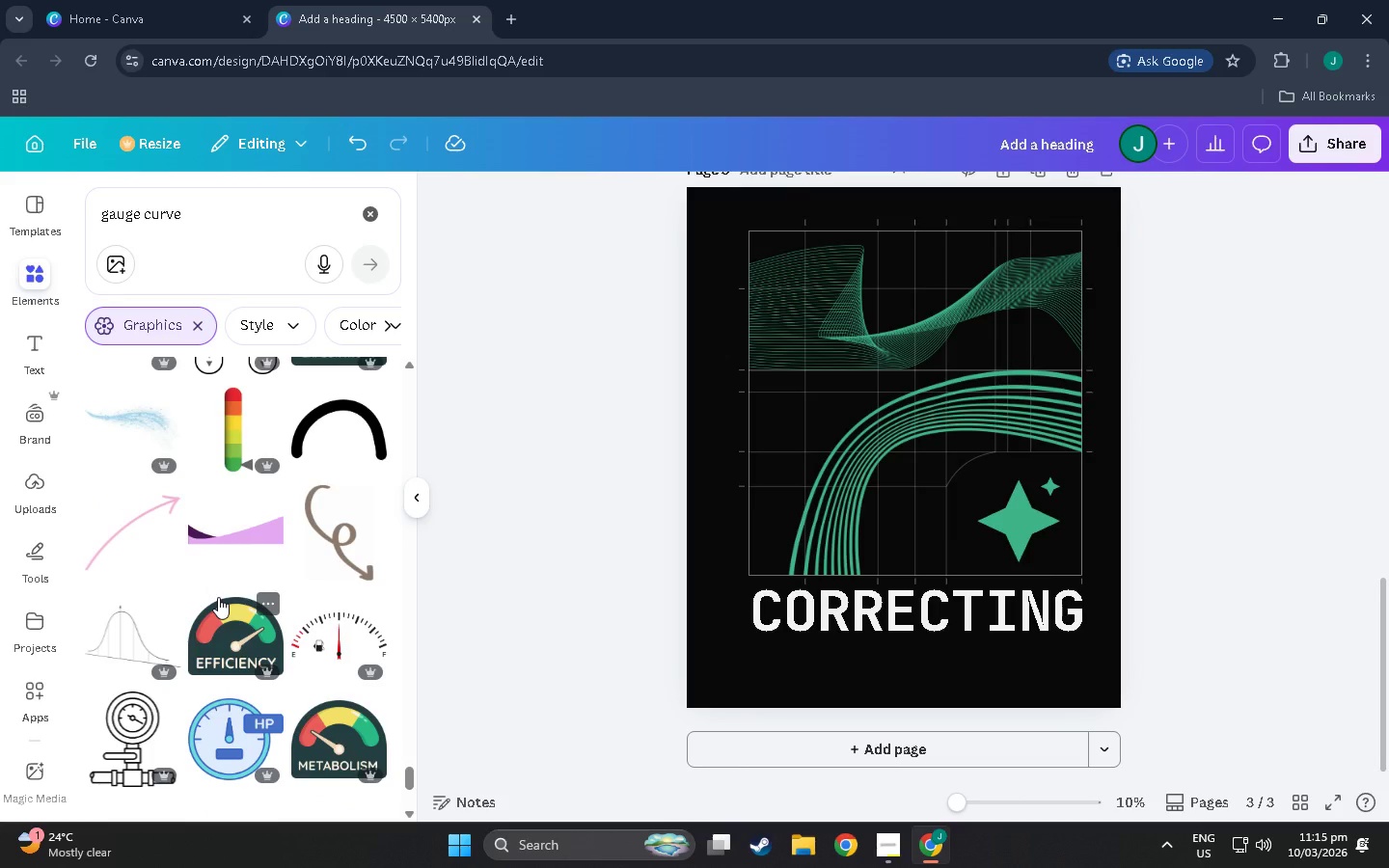 
scroll: coordinate [218, 597], scroll_direction: down, amount: 3.0
 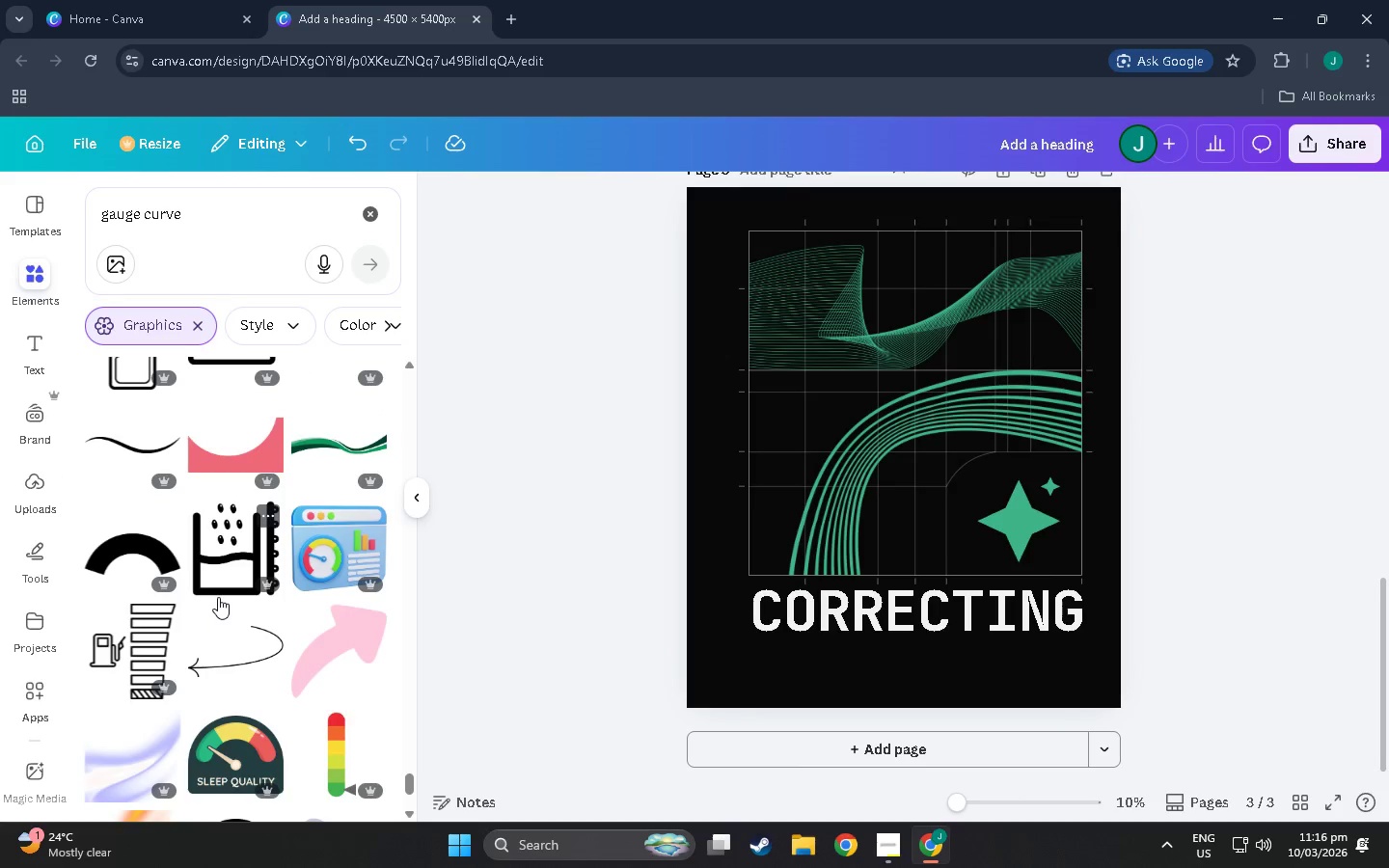 
left_click([92, 537])
 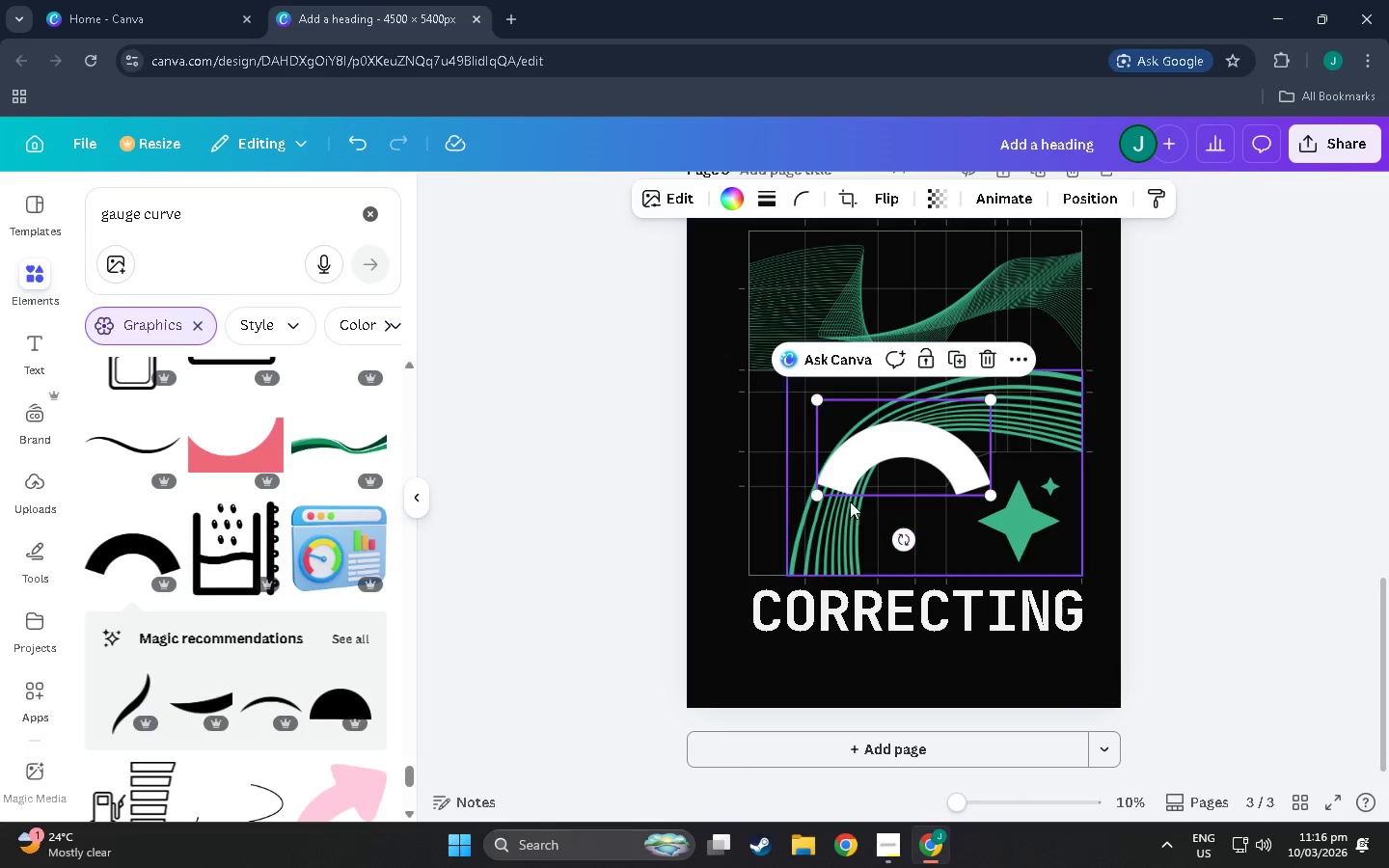 
left_click_drag(start_coordinate=[900, 535], to_coordinate=[960, 528])
 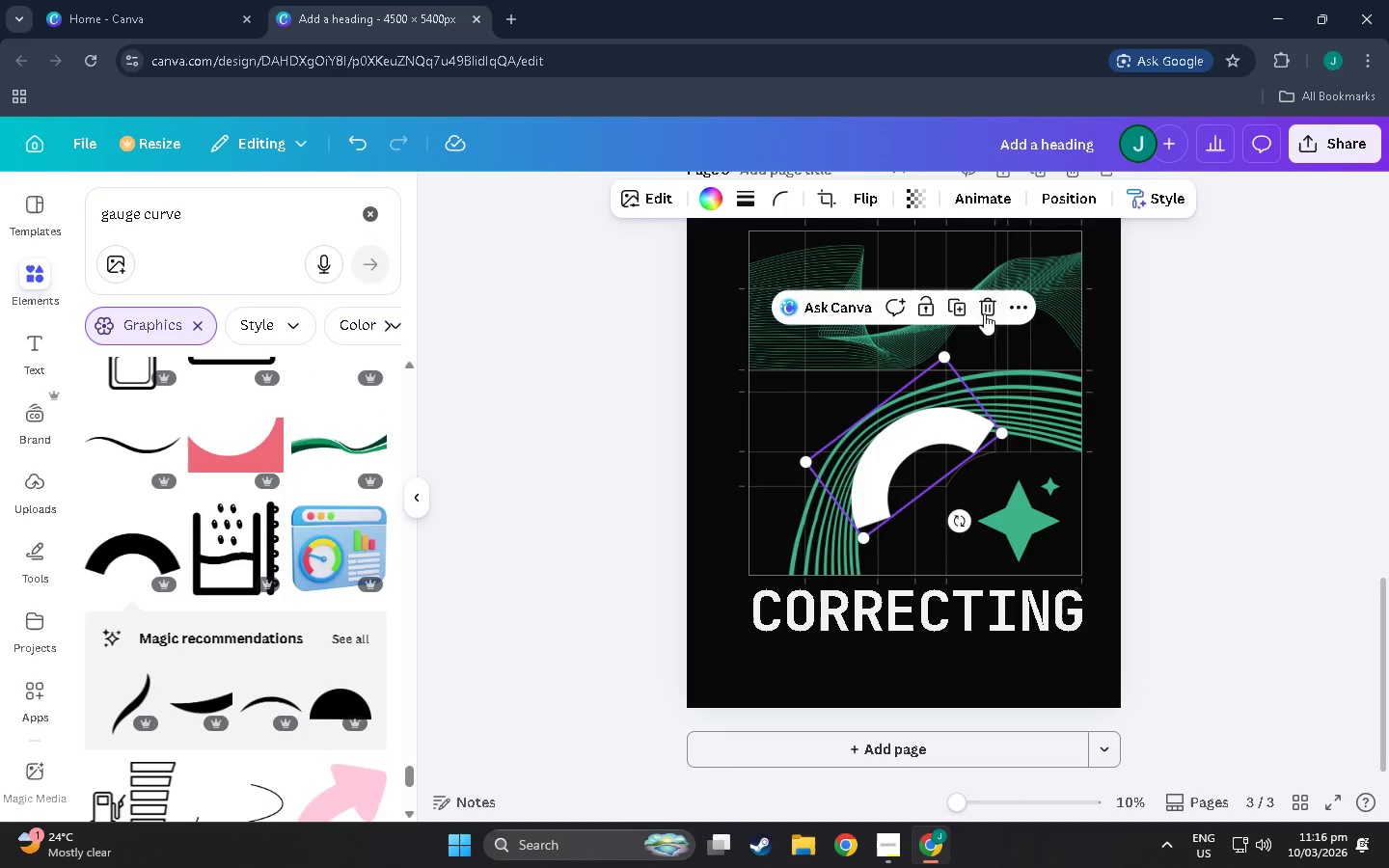 
left_click([988, 304])
 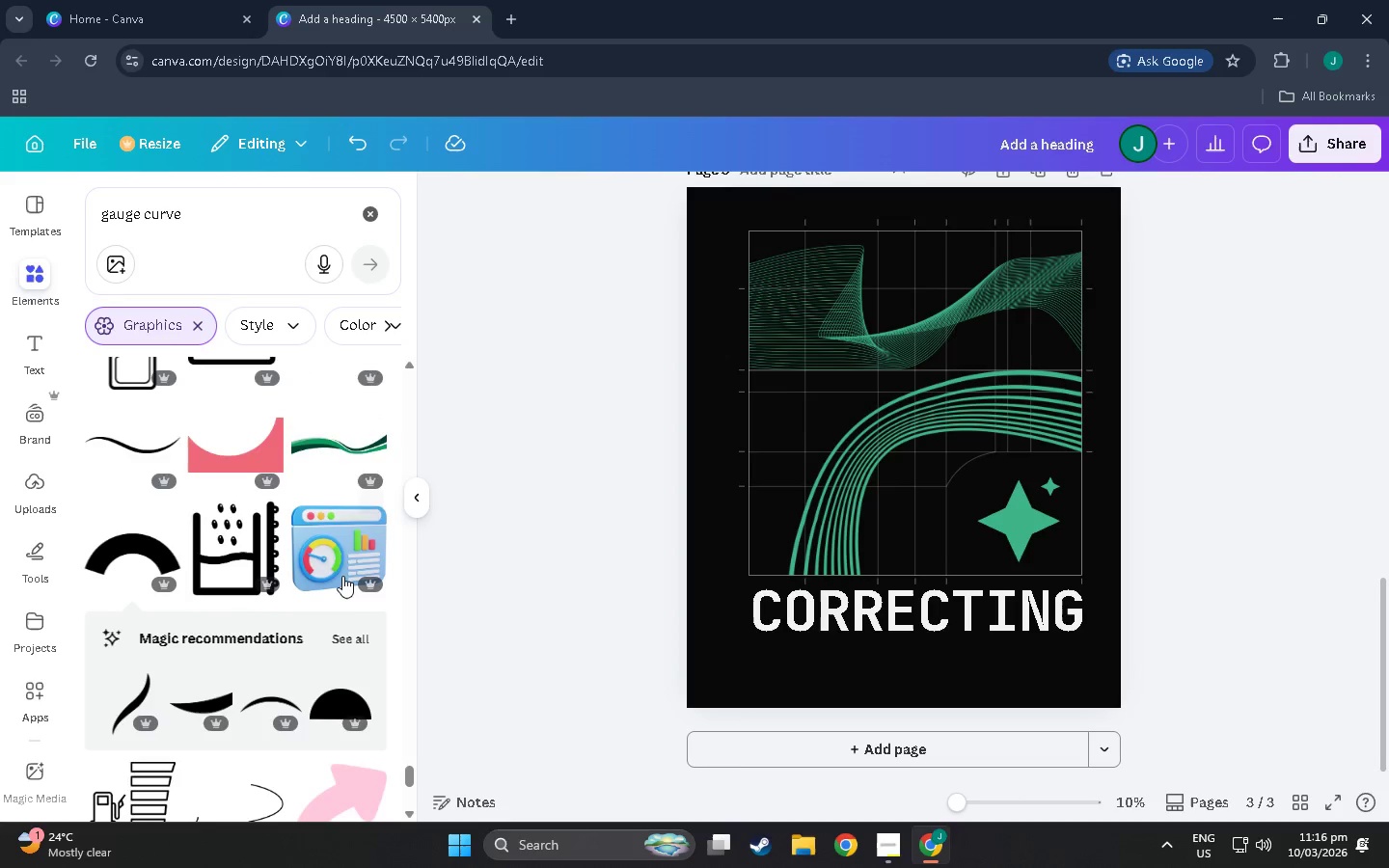 
scroll: coordinate [282, 582], scroll_direction: down, amount: 38.0
 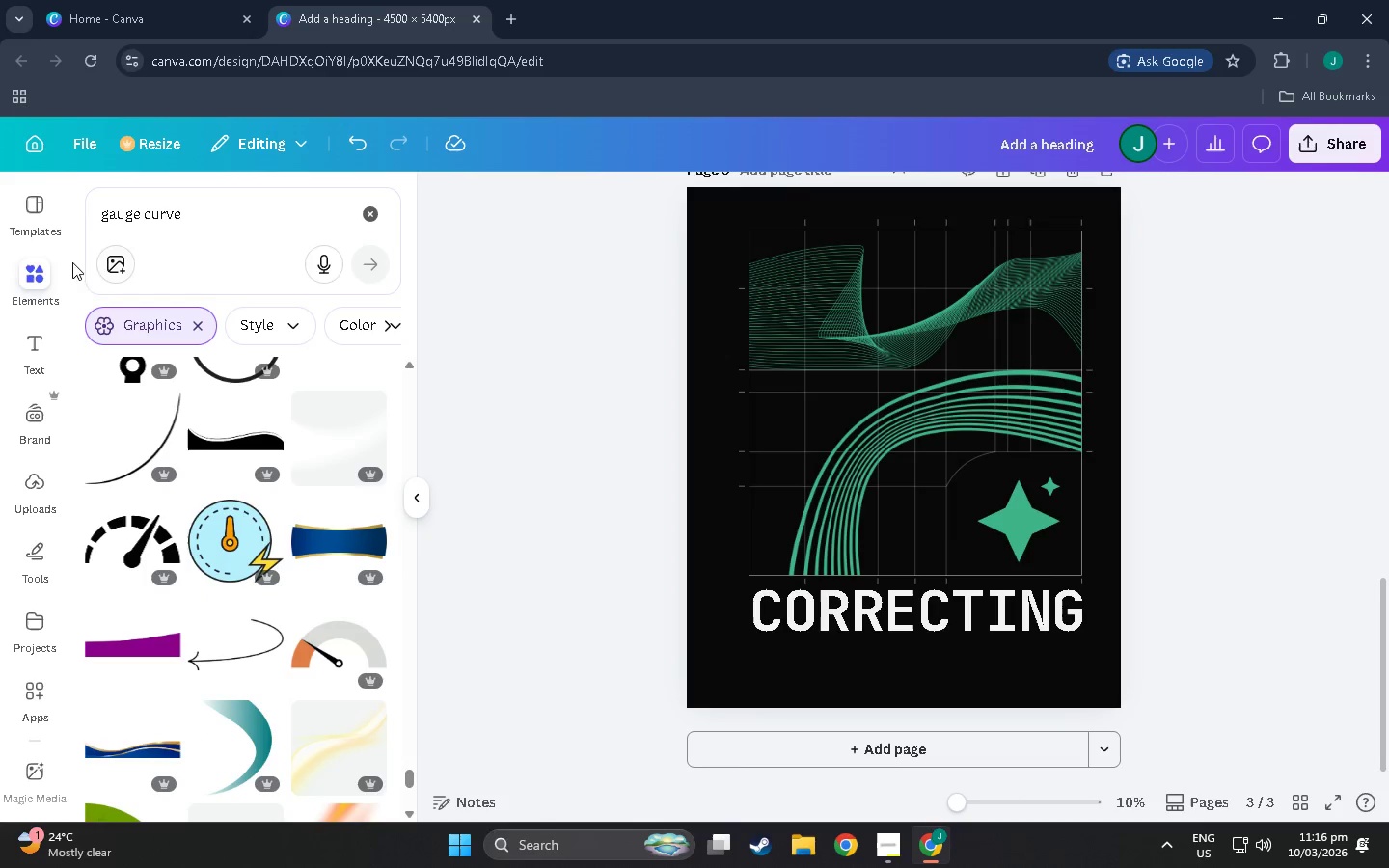 
left_click_drag(start_coordinate=[187, 227], to_coordinate=[57, 226])
 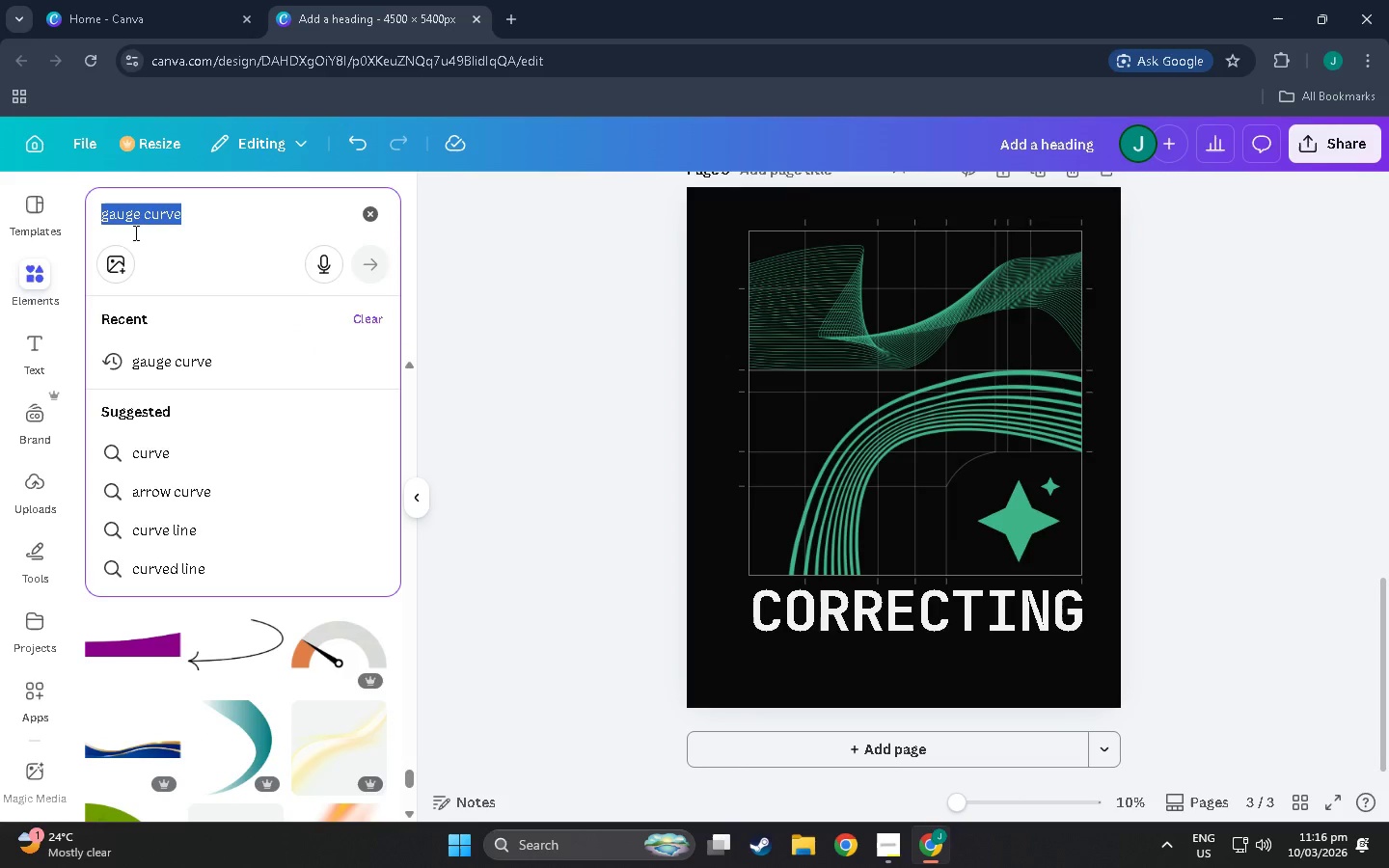 
type(circle)
 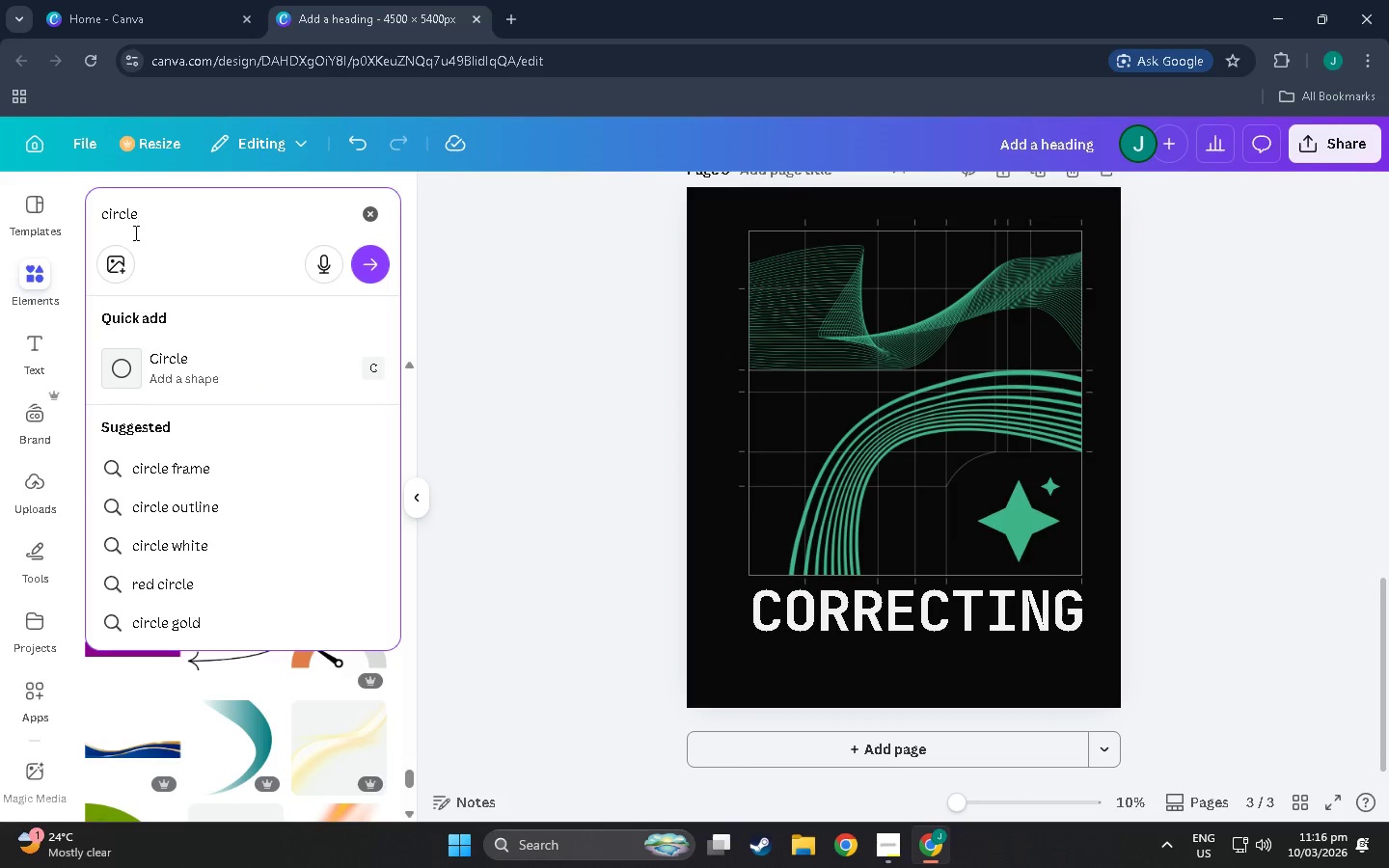 
key(Enter)
 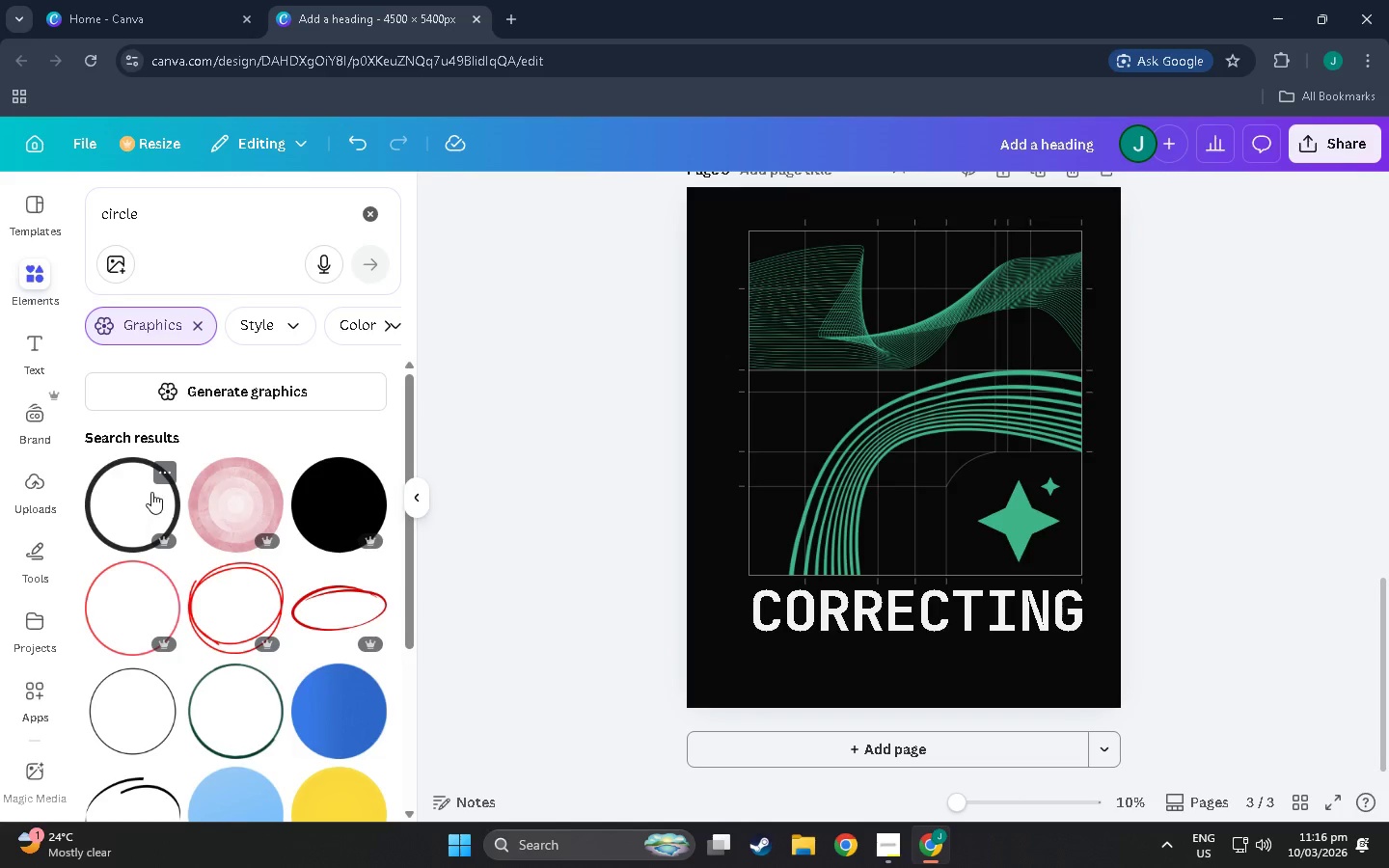 
left_click([151, 492])
 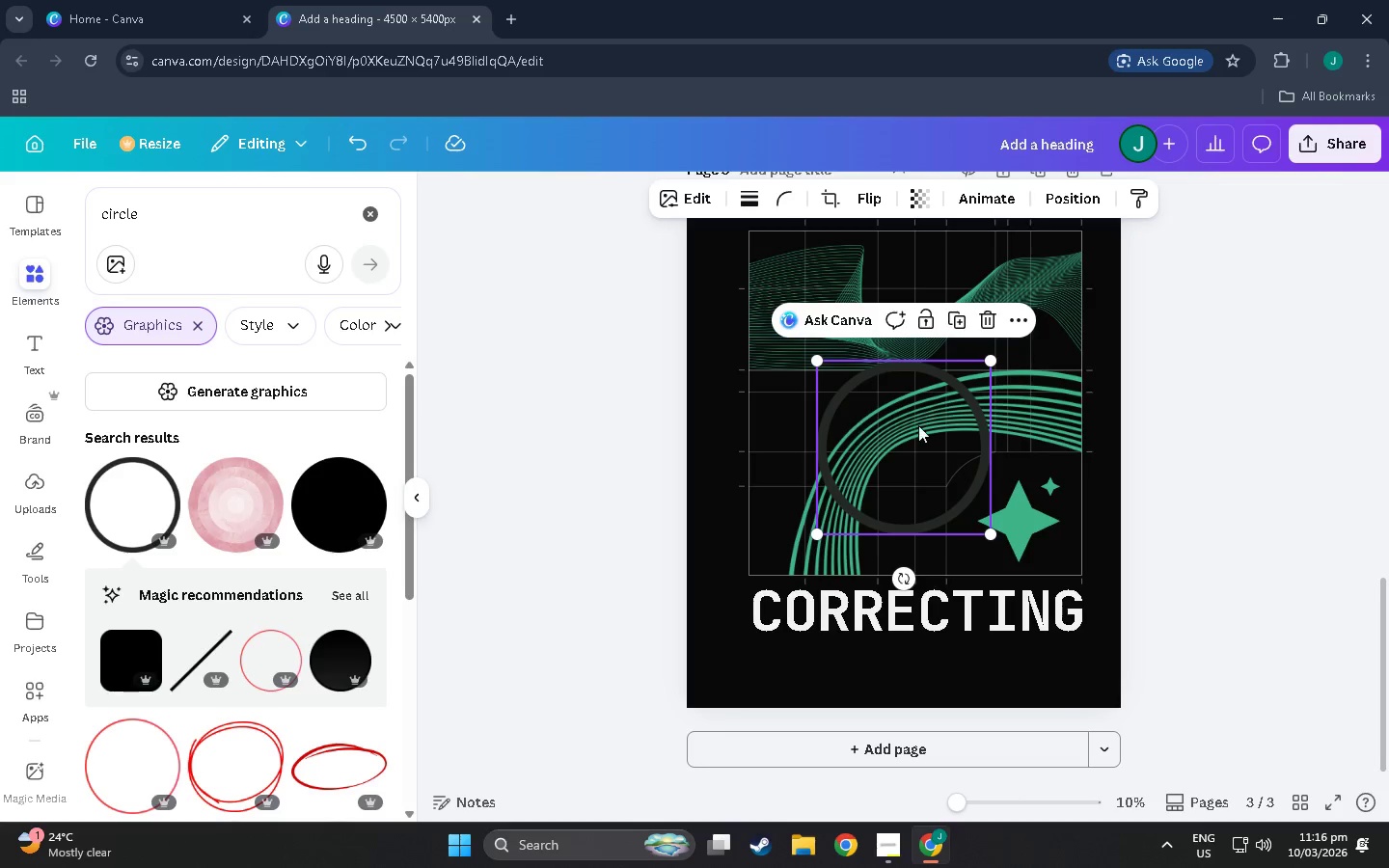 
left_click_drag(start_coordinate=[933, 430], to_coordinate=[1098, 463])
 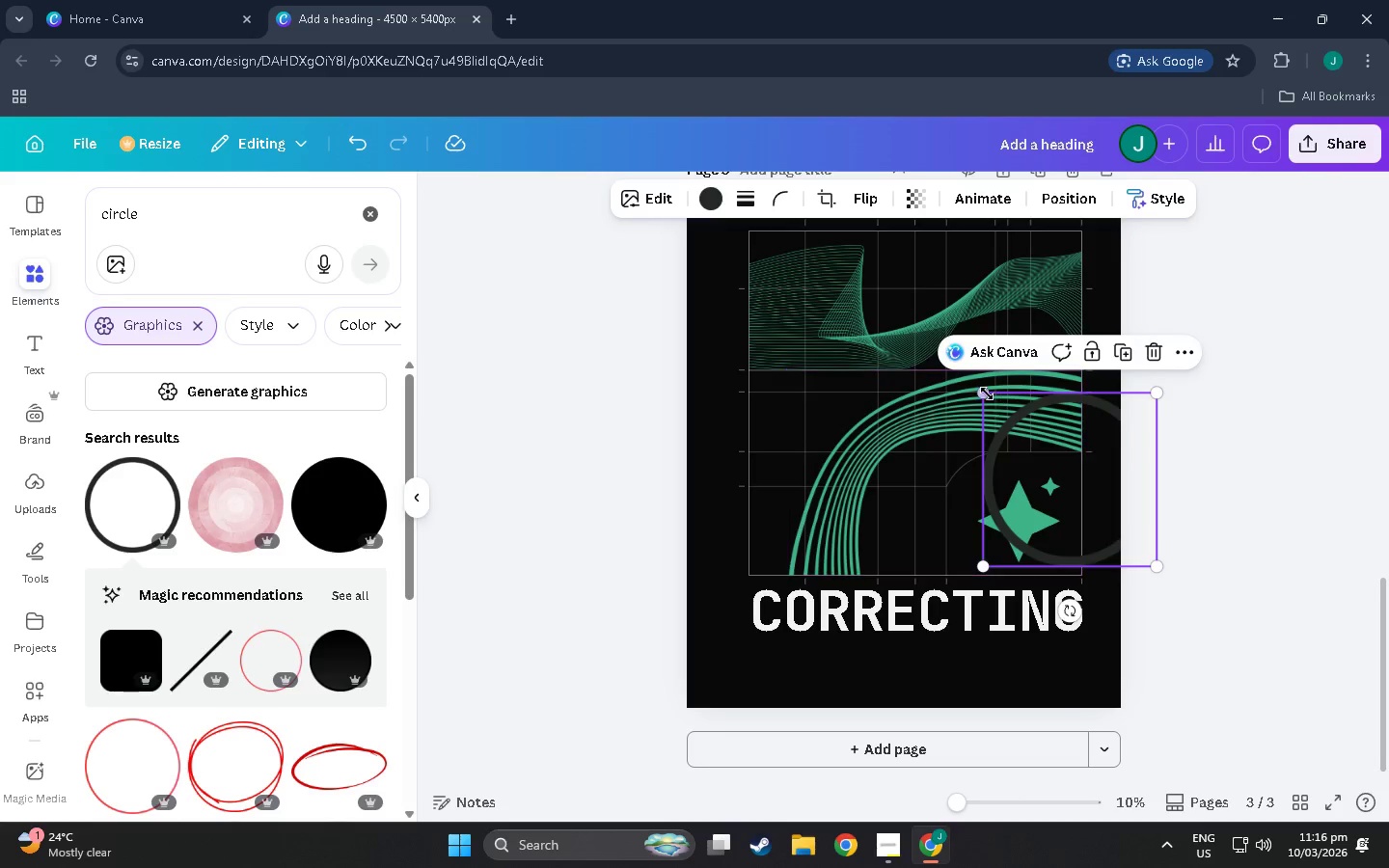 
left_click_drag(start_coordinate=[985, 393], to_coordinate=[643, 333])
 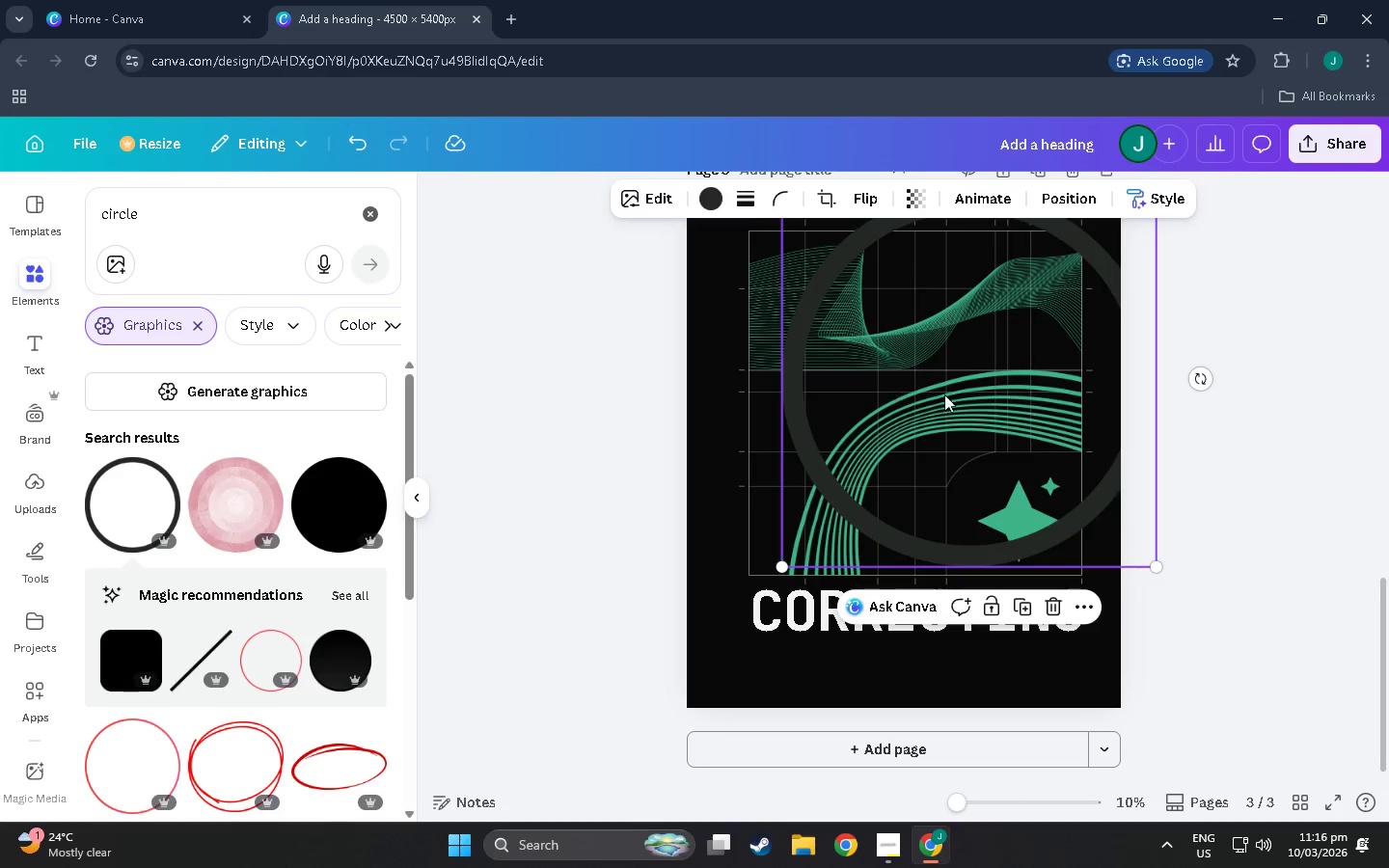 
left_click_drag(start_coordinate=[948, 399], to_coordinate=[979, 591])
 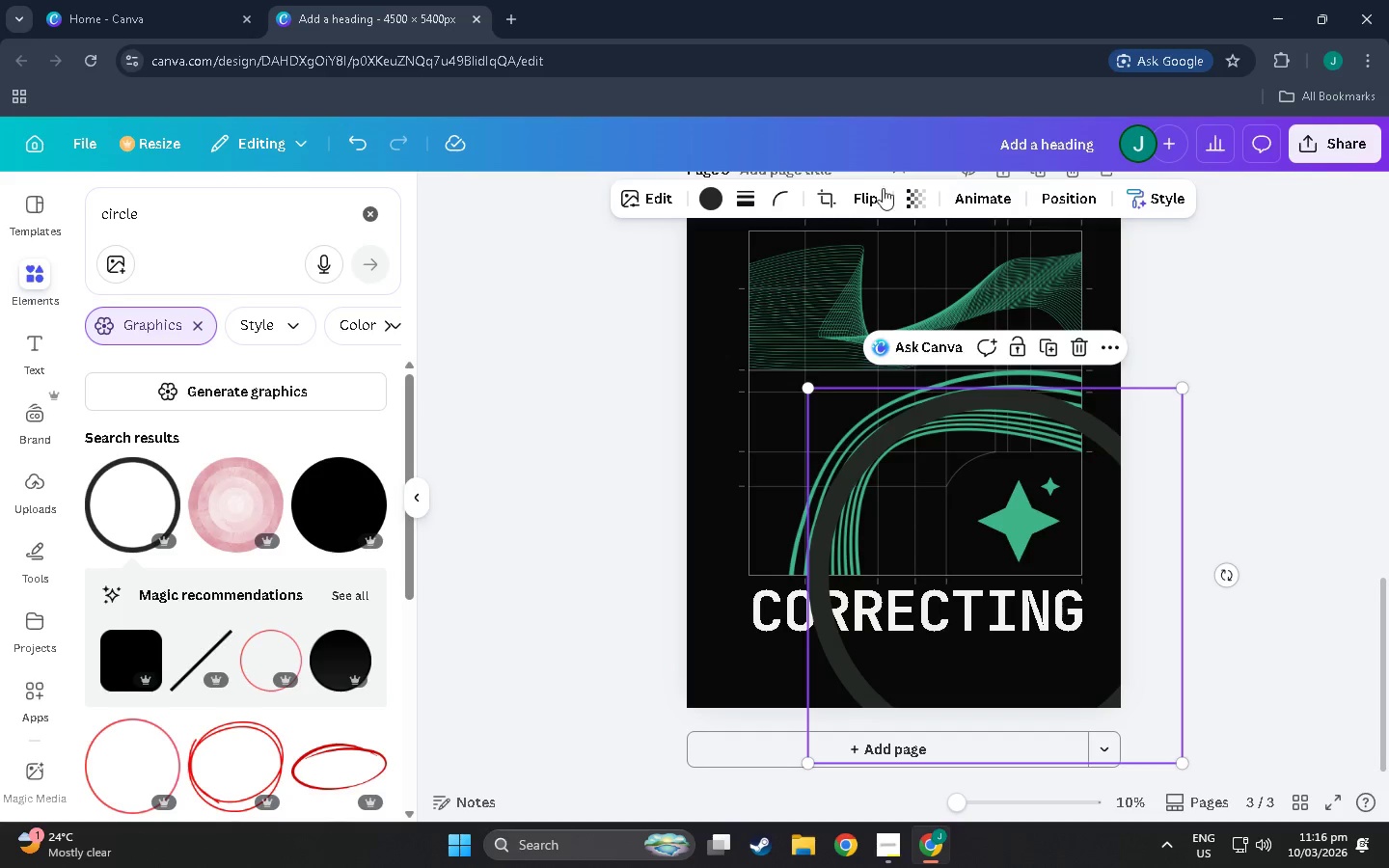 
left_click([832, 197])
 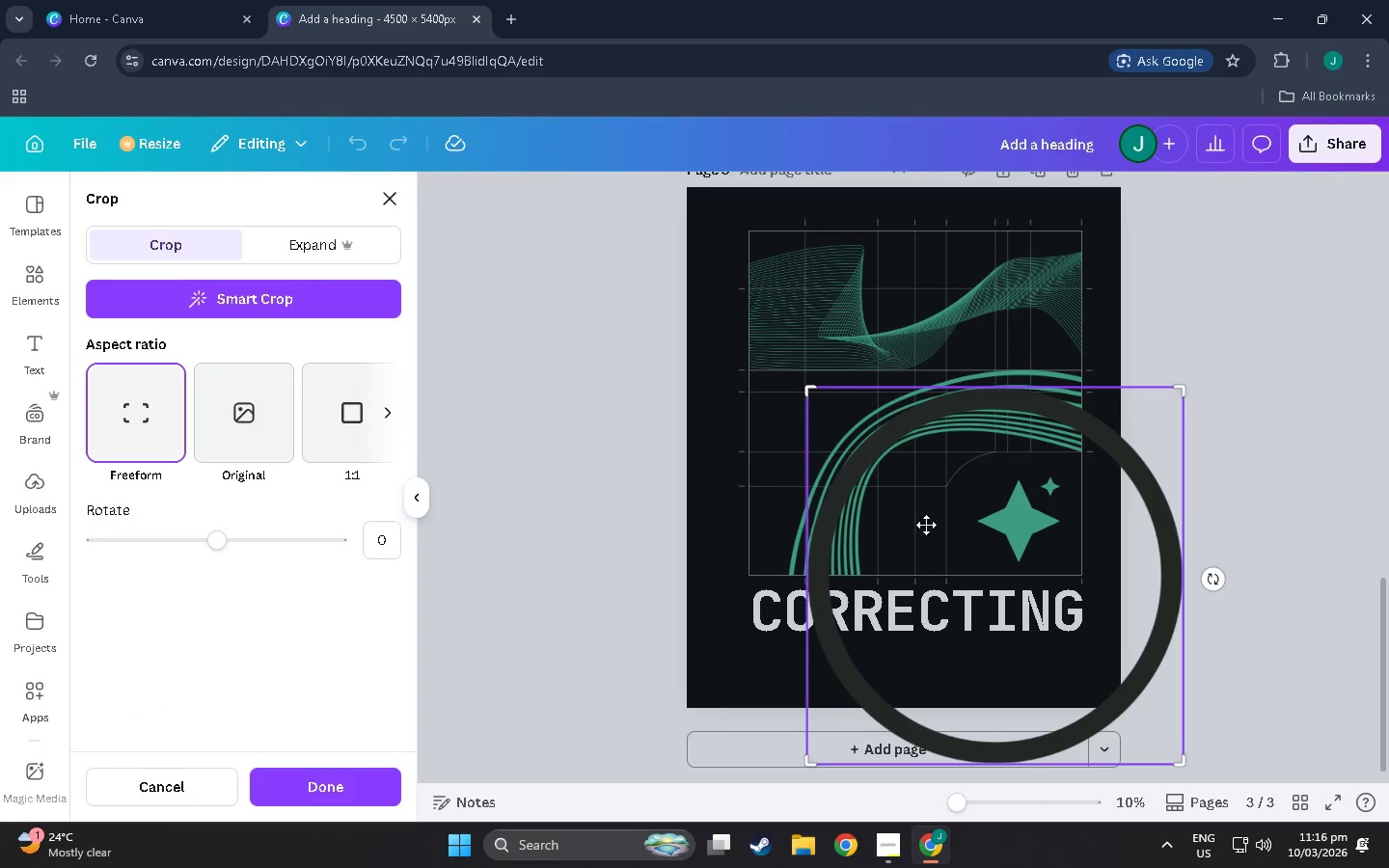 
scroll: coordinate [945, 625], scroll_direction: down, amount: 3.0
 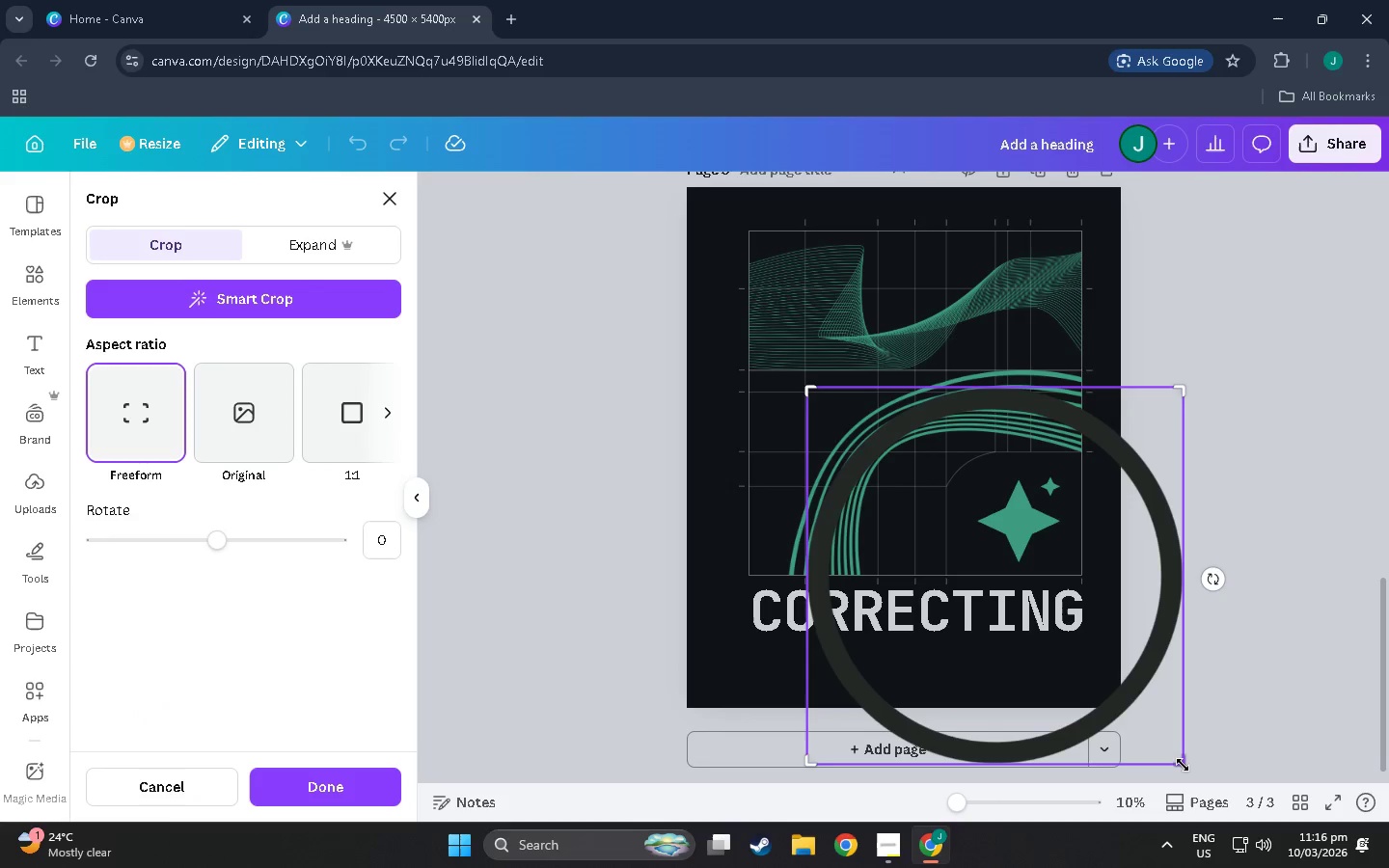 
left_click_drag(start_coordinate=[1183, 765], to_coordinate=[1184, 574])
 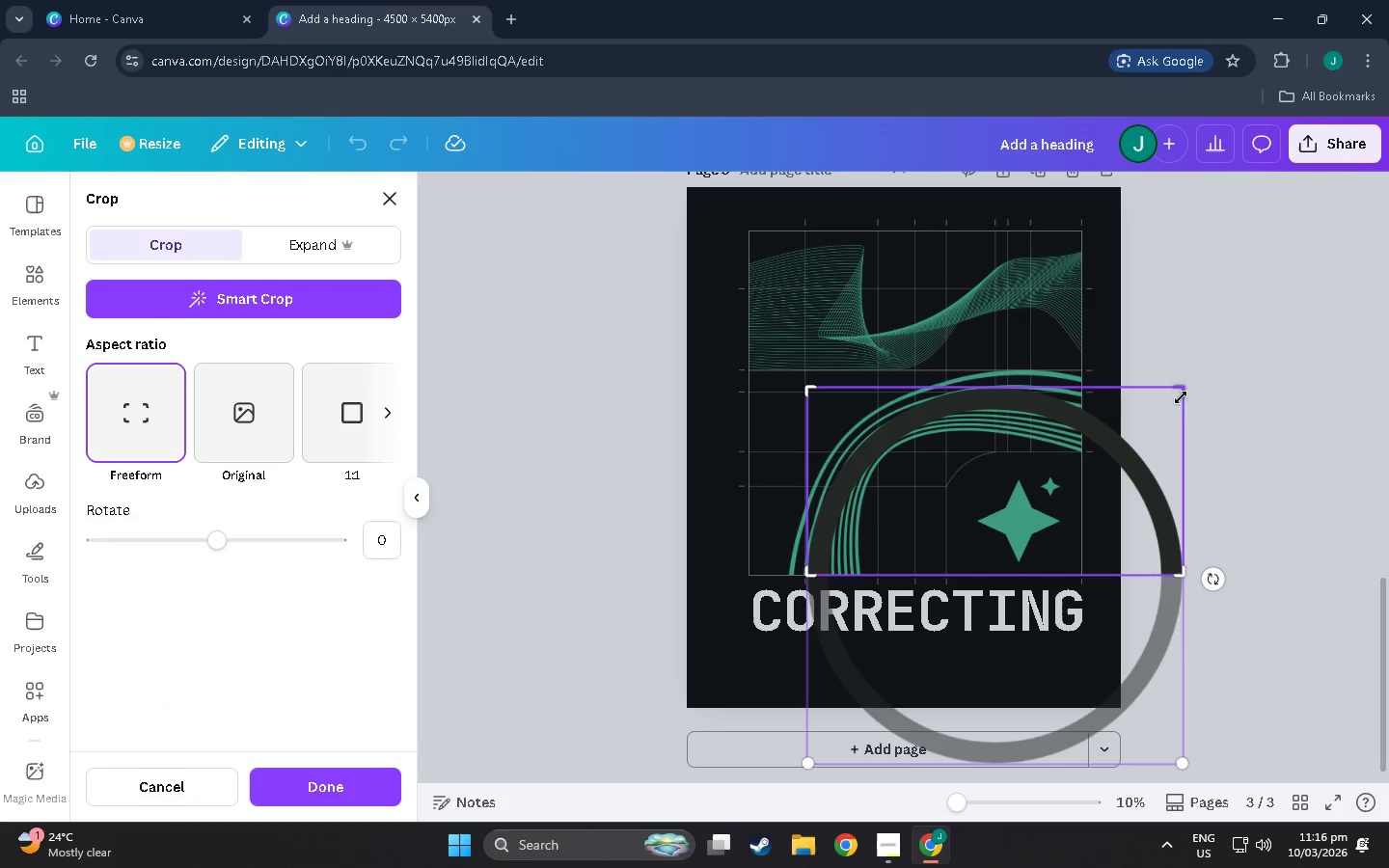 
left_click_drag(start_coordinate=[1186, 395], to_coordinate=[1082, 378])
 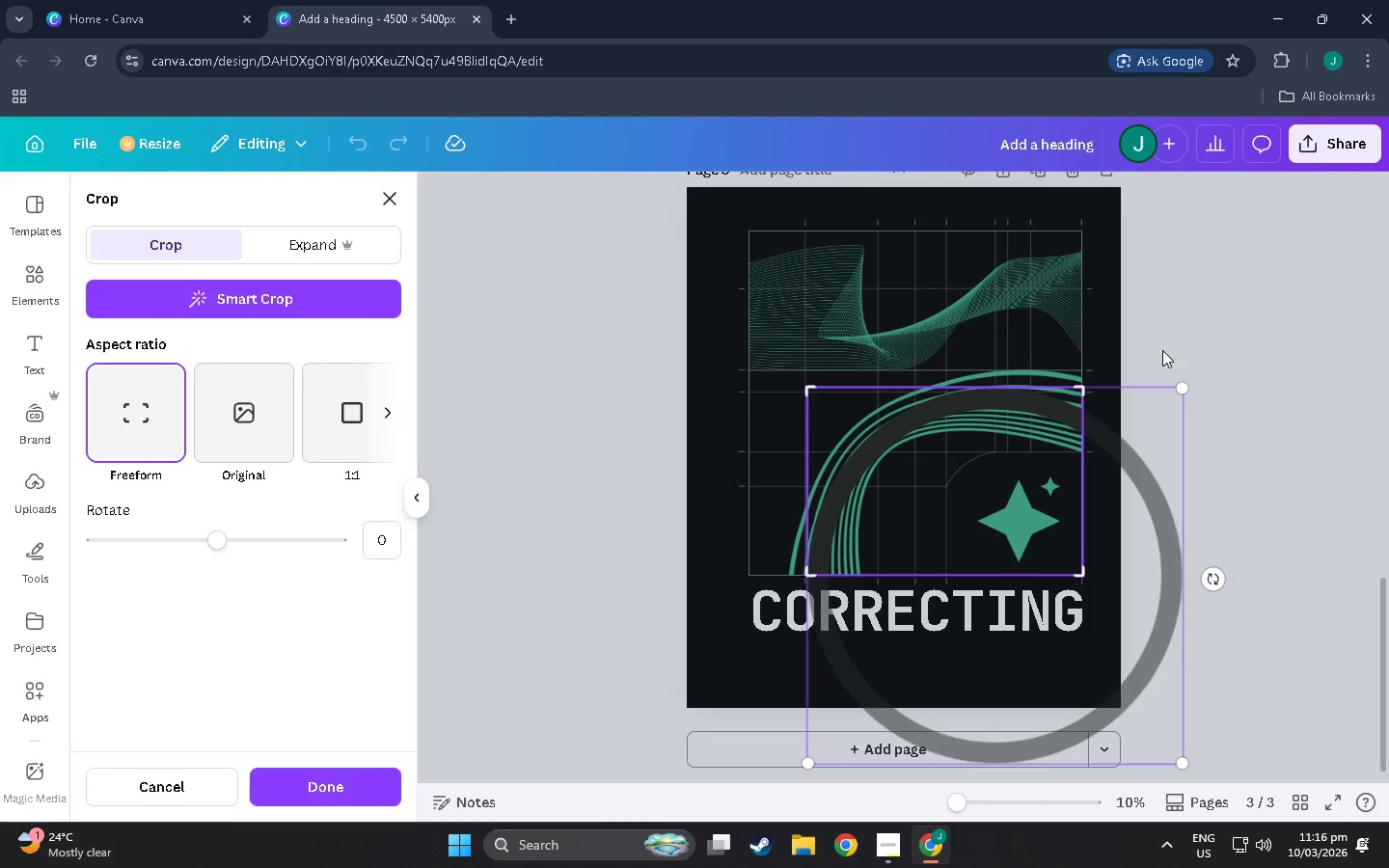 
left_click([1162, 350])
 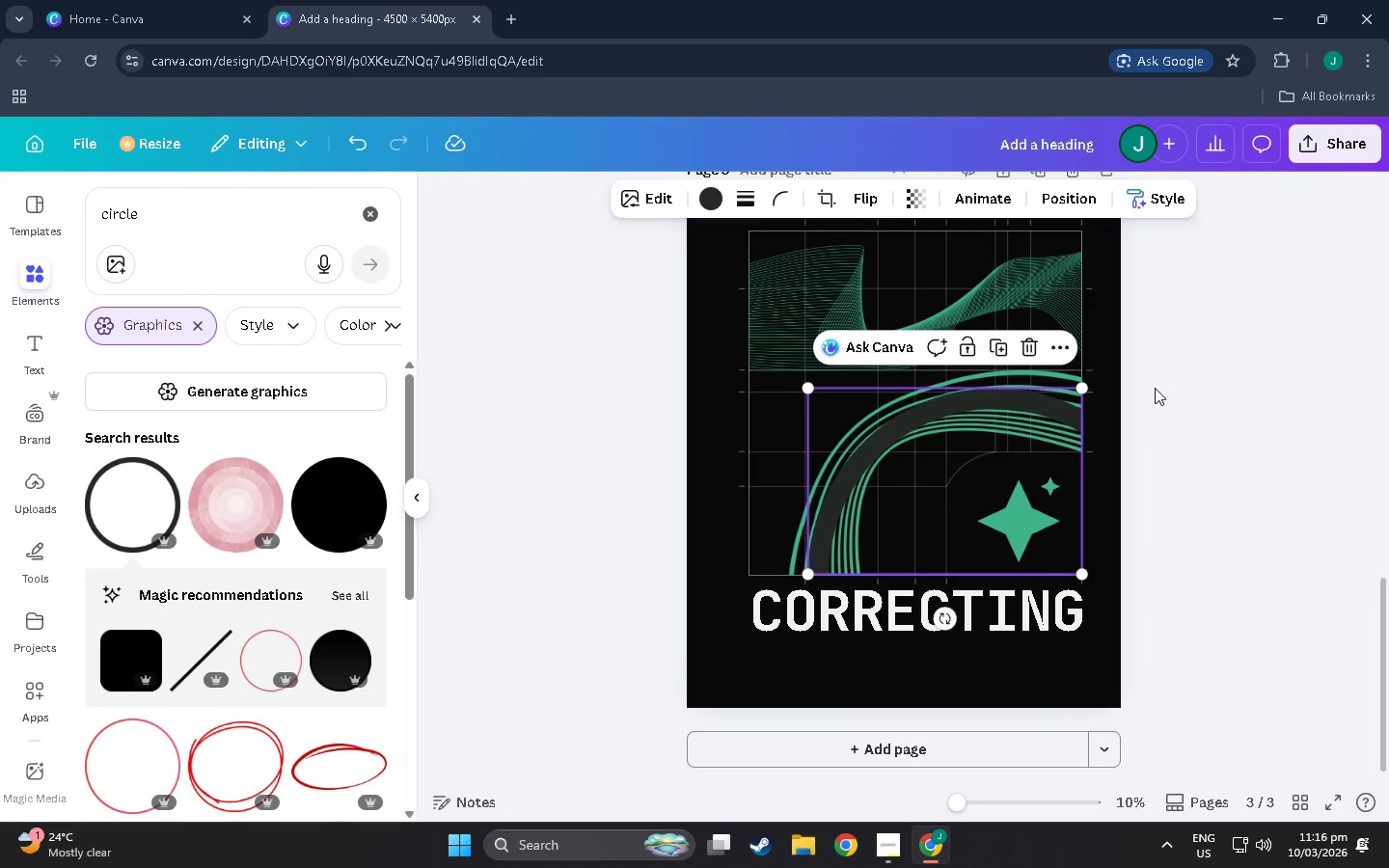 
left_click([1246, 416])
 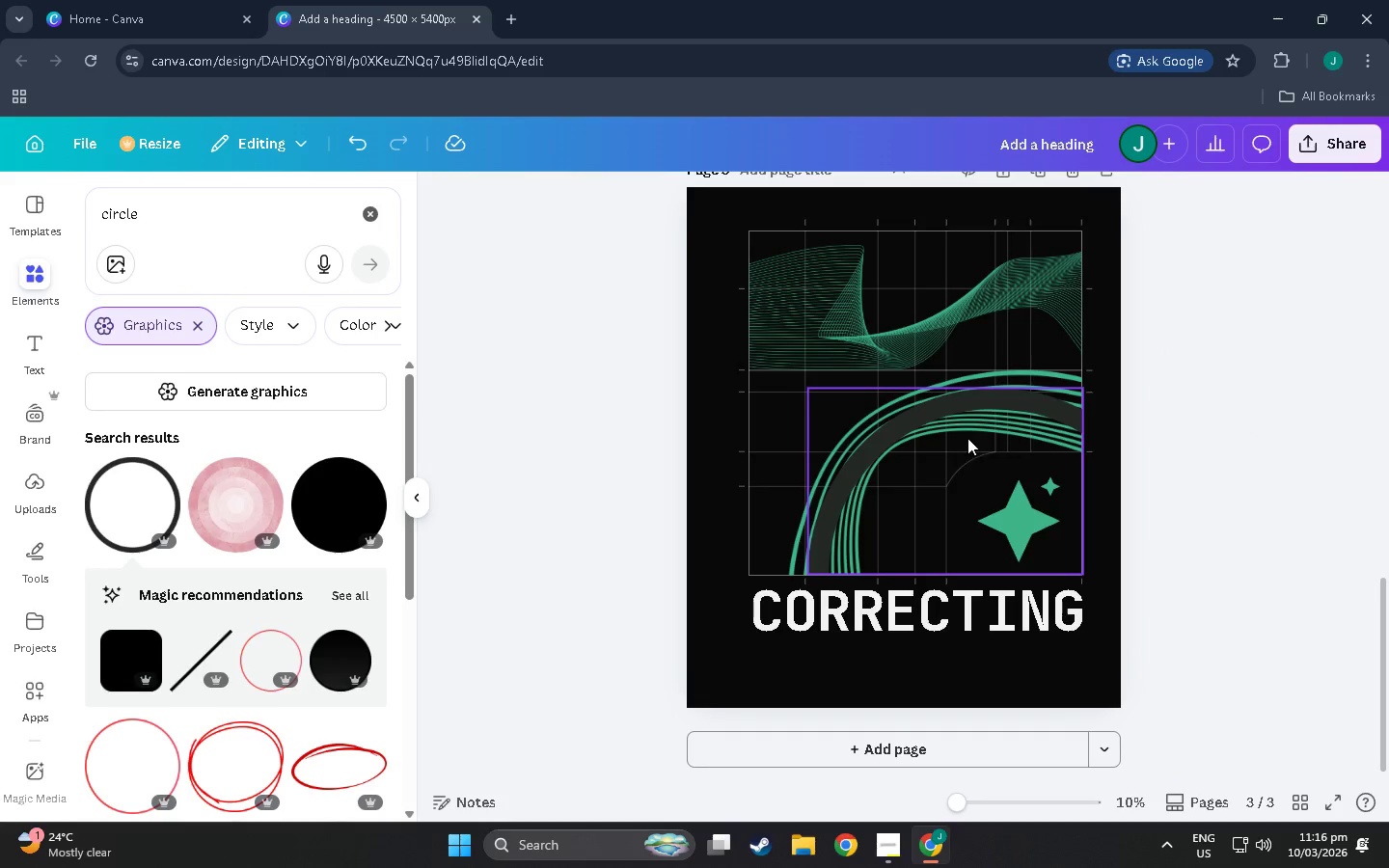 
left_click([967, 438])
 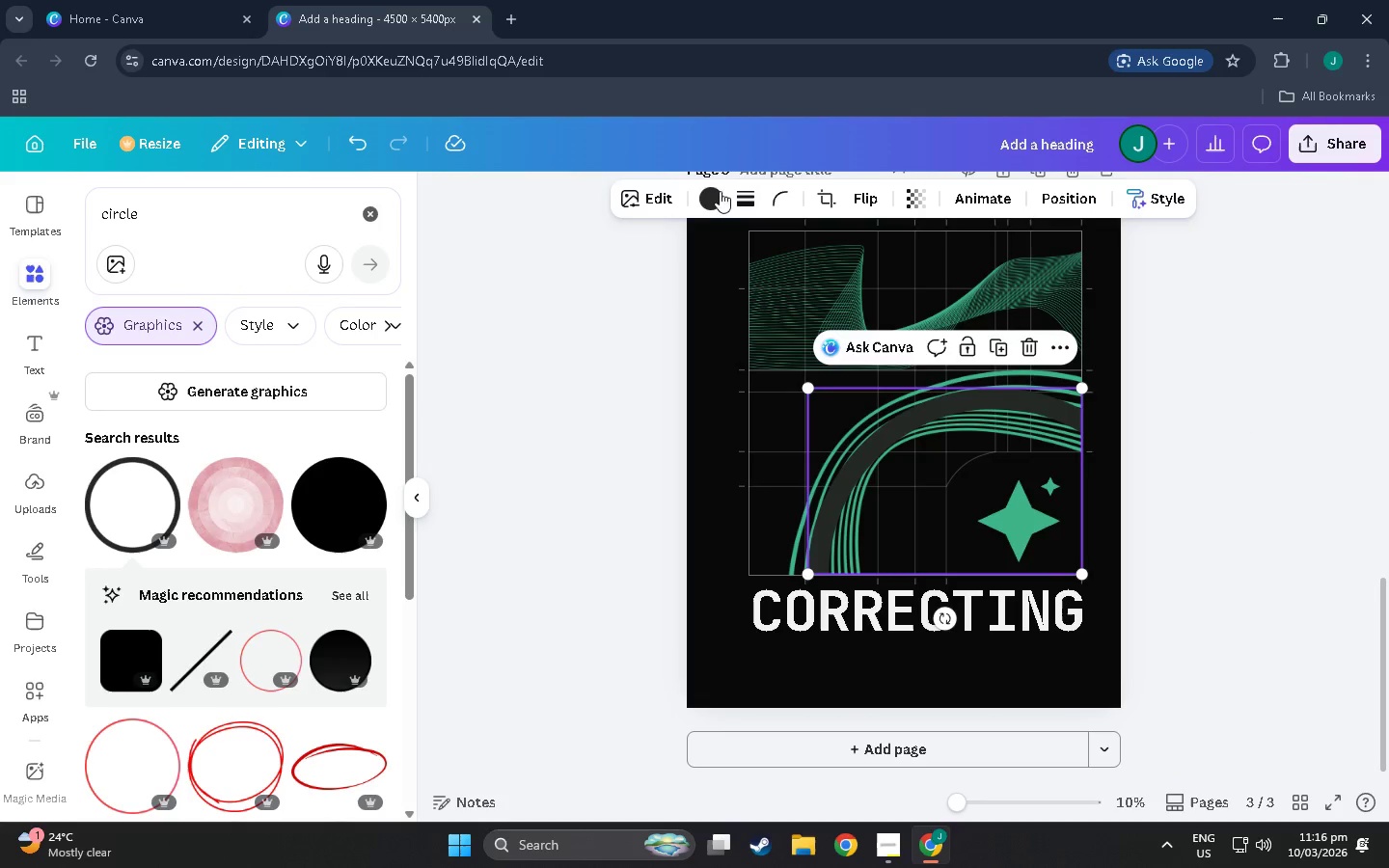 
left_click([707, 186])
 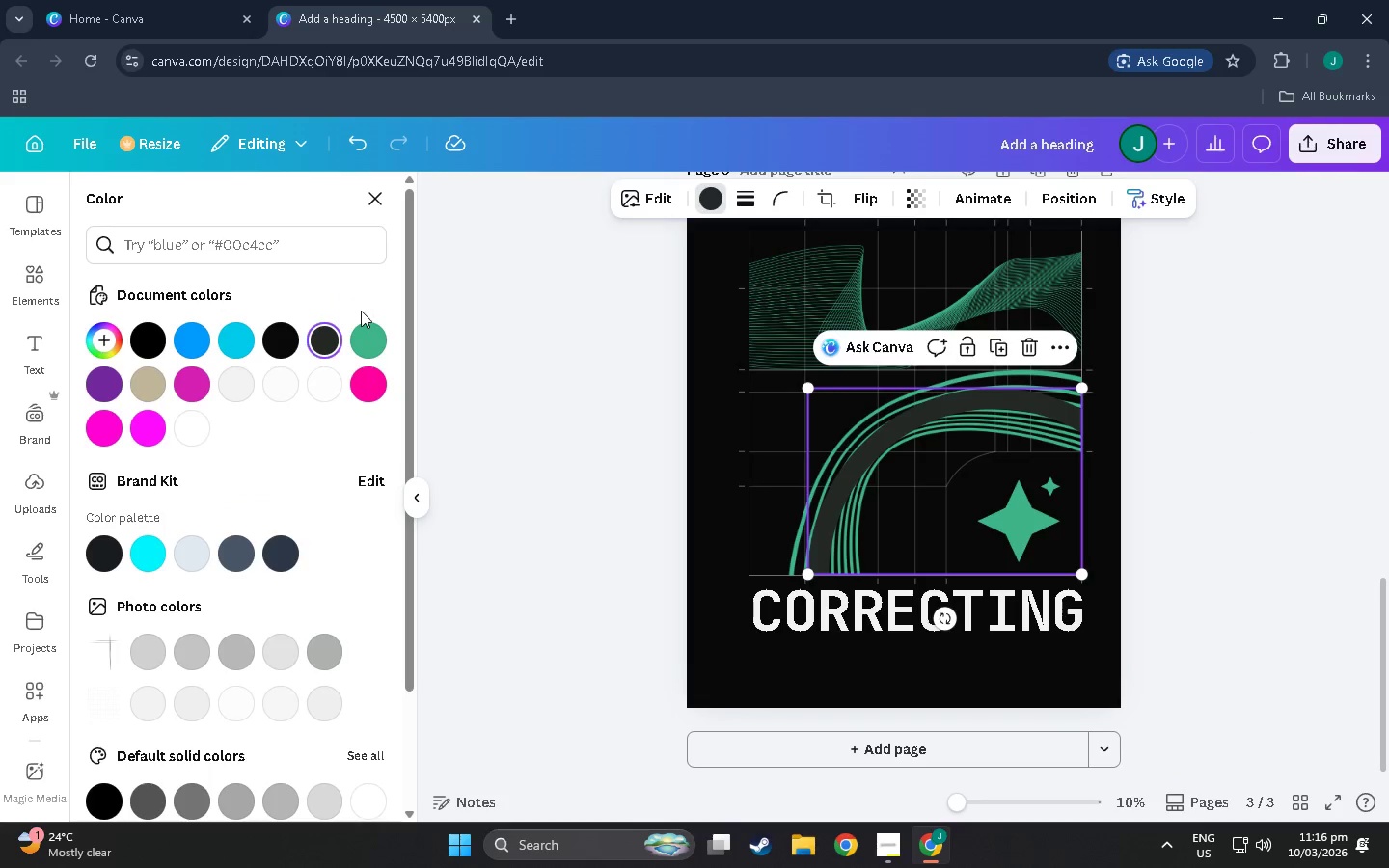 
left_click([368, 338])
 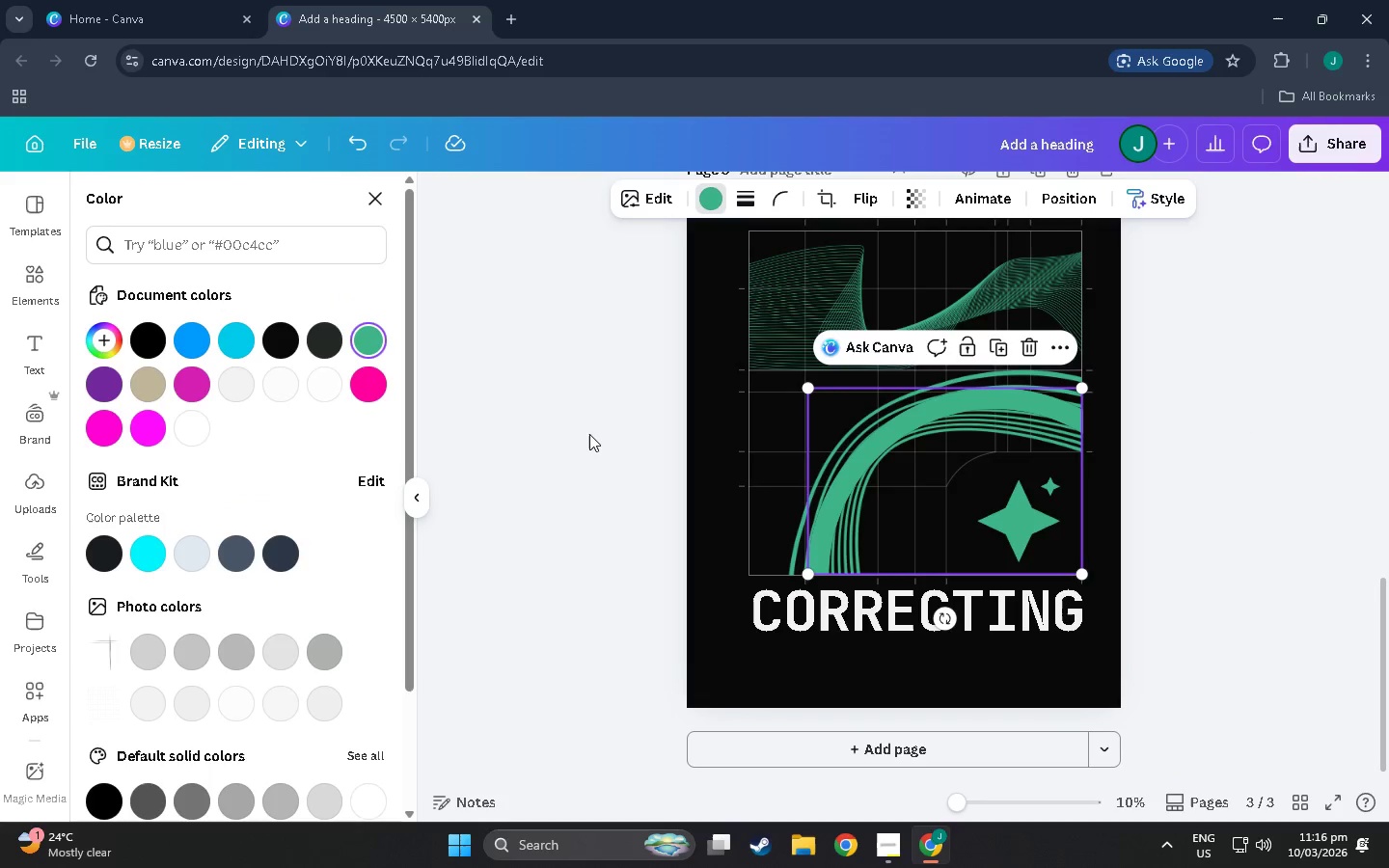 
left_click([589, 434])
 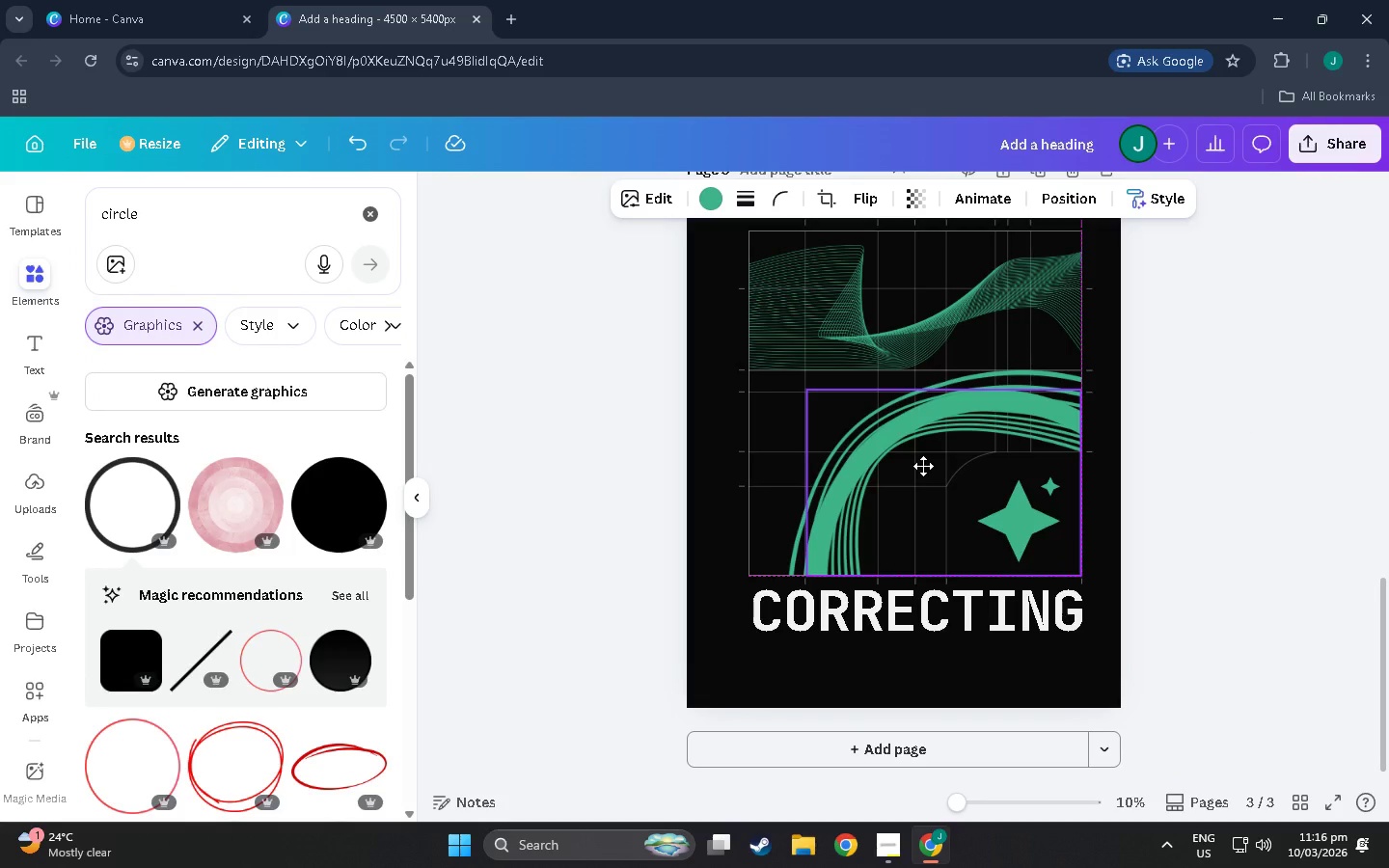 
left_click([1062, 375])
 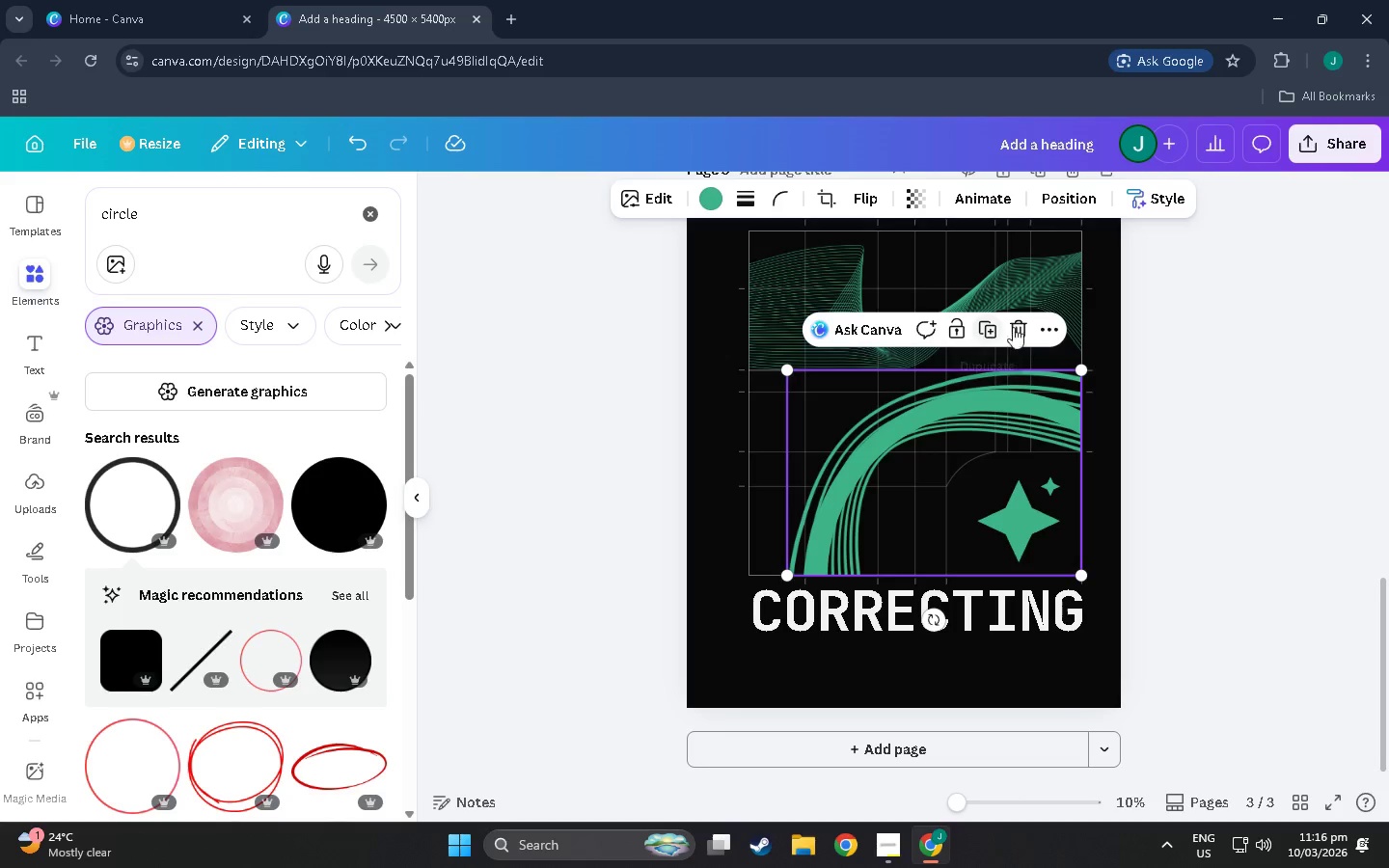 
left_click([1026, 327])
 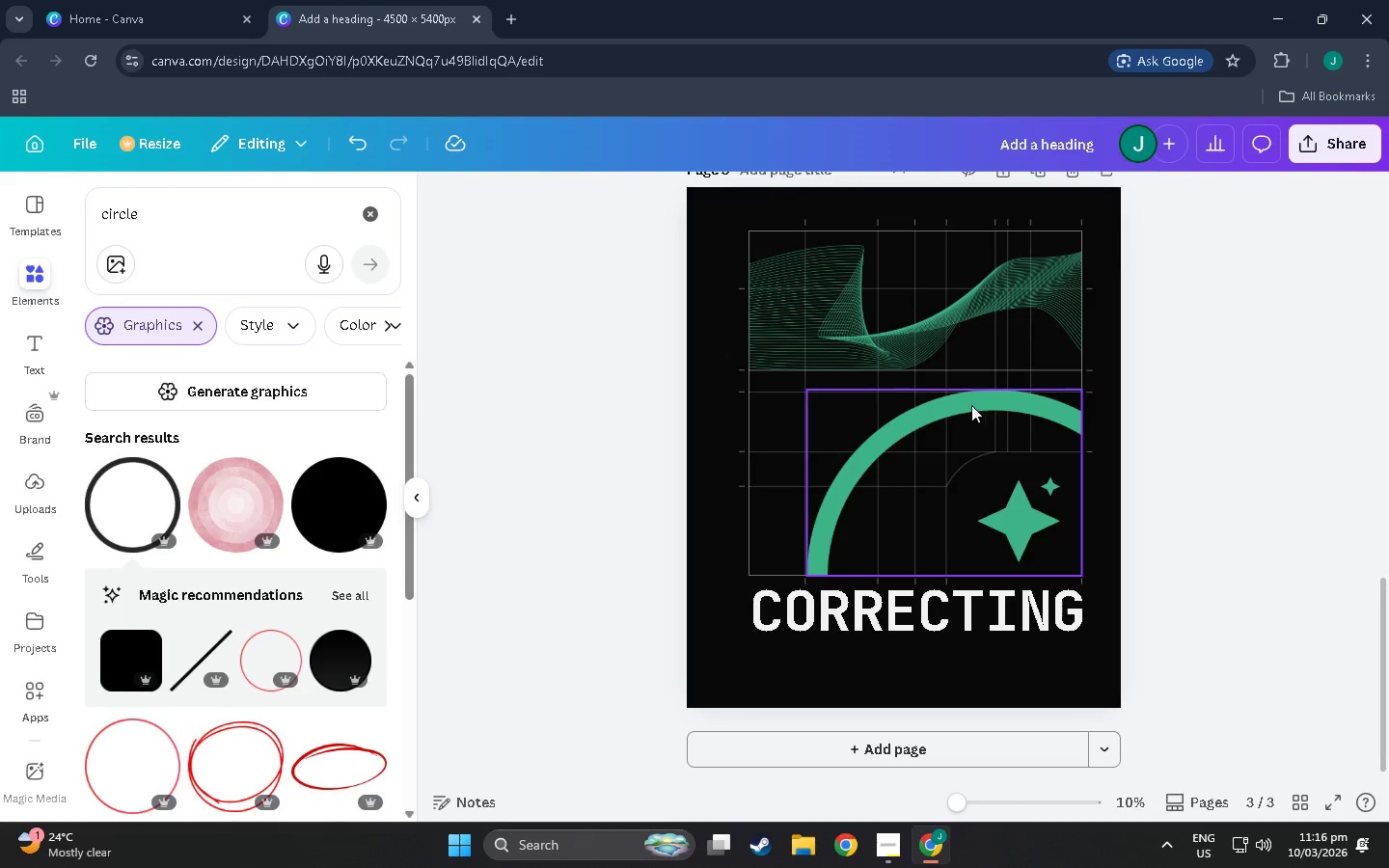 
left_click([957, 420])
 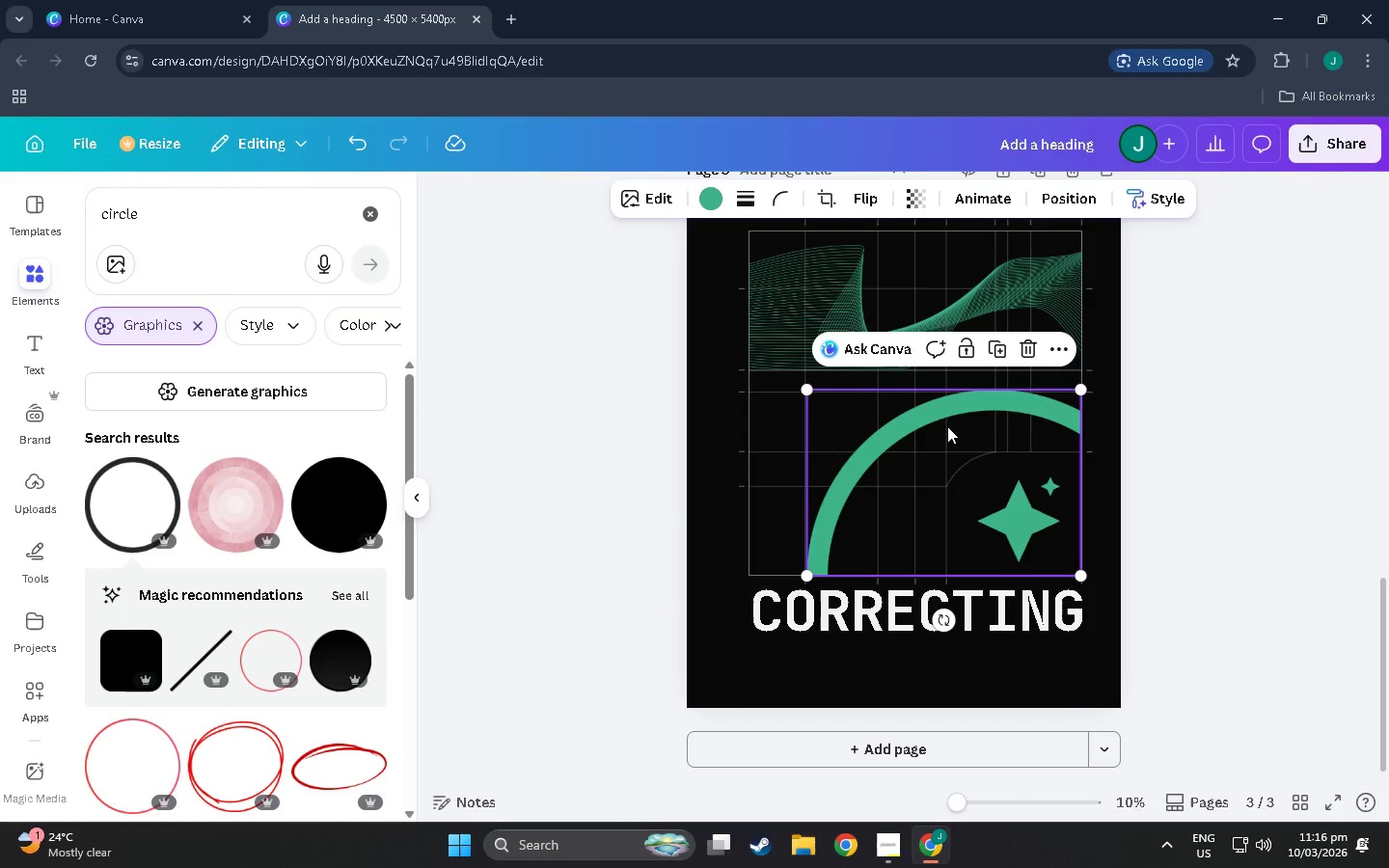 
hold_key(key=ControlLeft, duration=1.5)
left_click_drag(start_coordinate=[950, 425], to_coordinate=[1010, 424])
 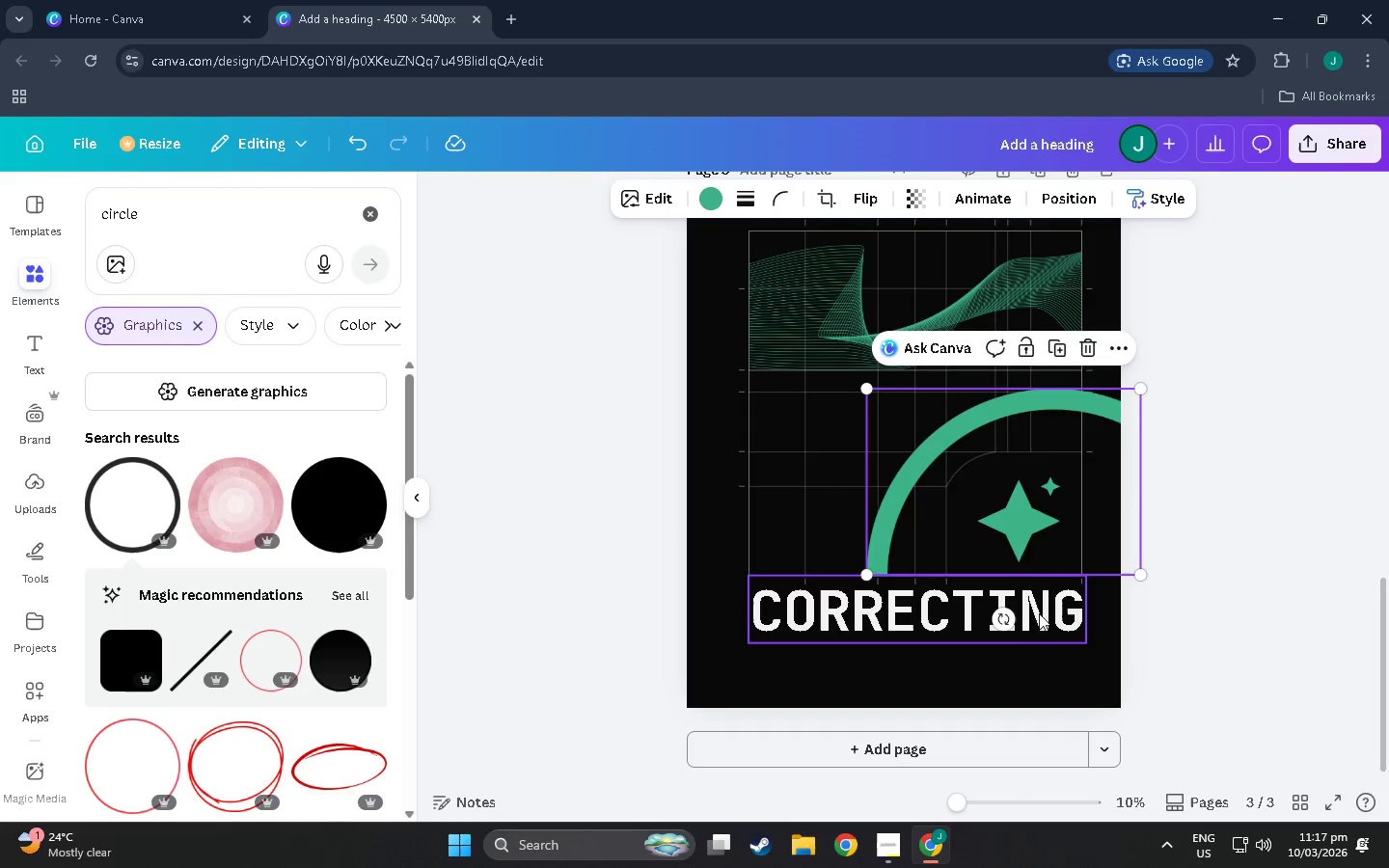 
hold_key(key=ControlLeft, duration=1.53)
 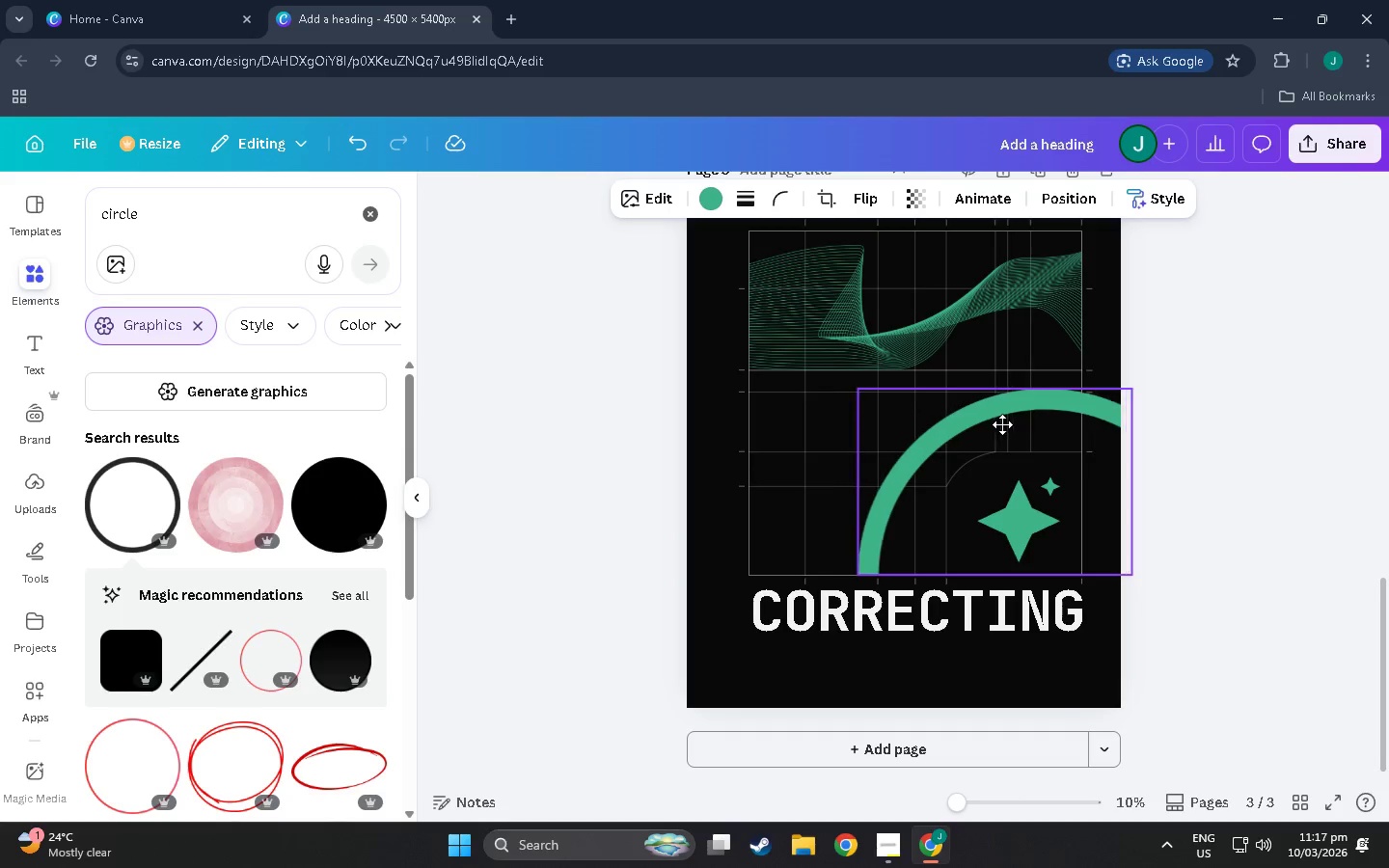 
hold_key(key=ControlLeft, duration=1.5)
 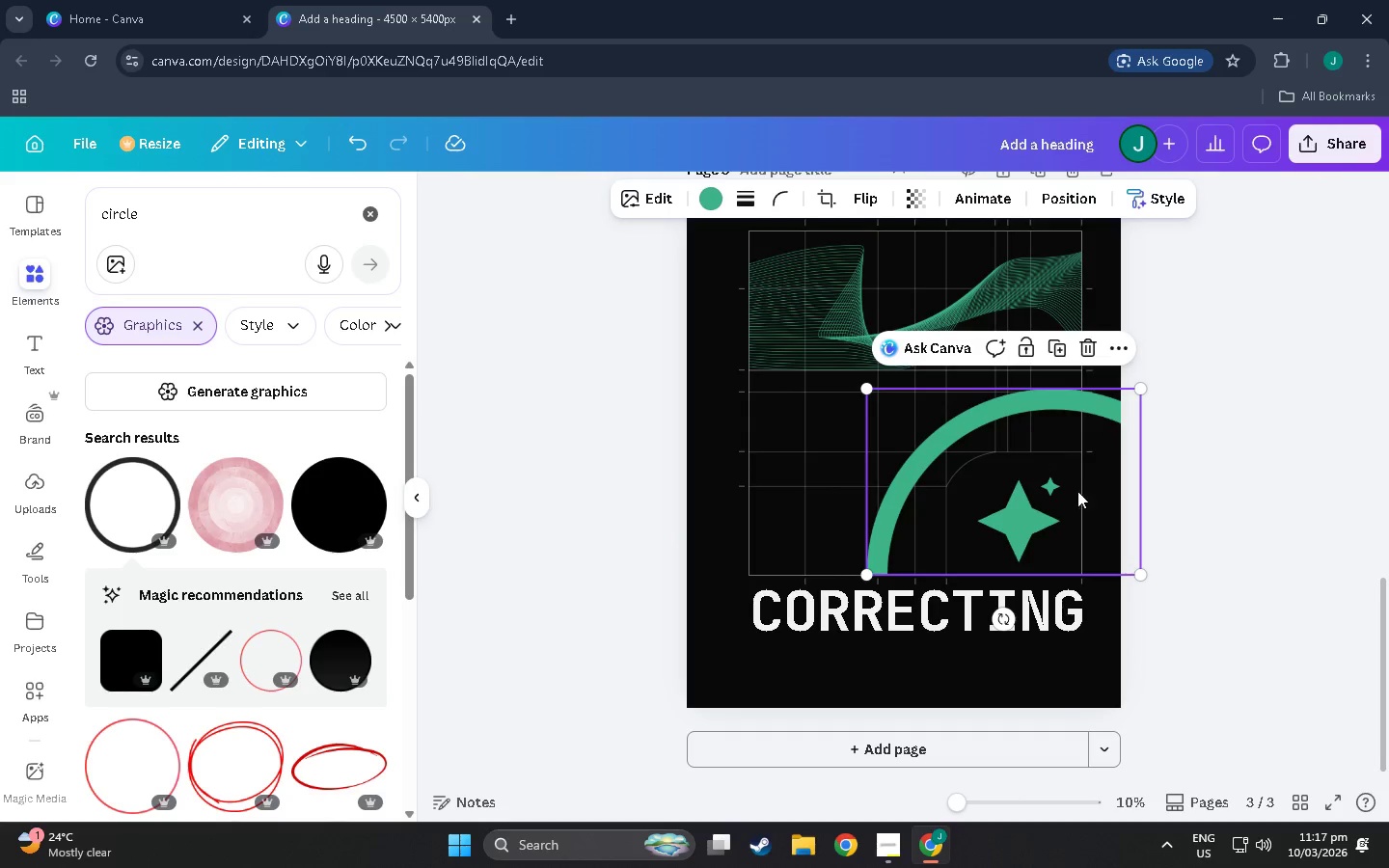 
hold_key(key=ControlLeft, duration=1.5)
 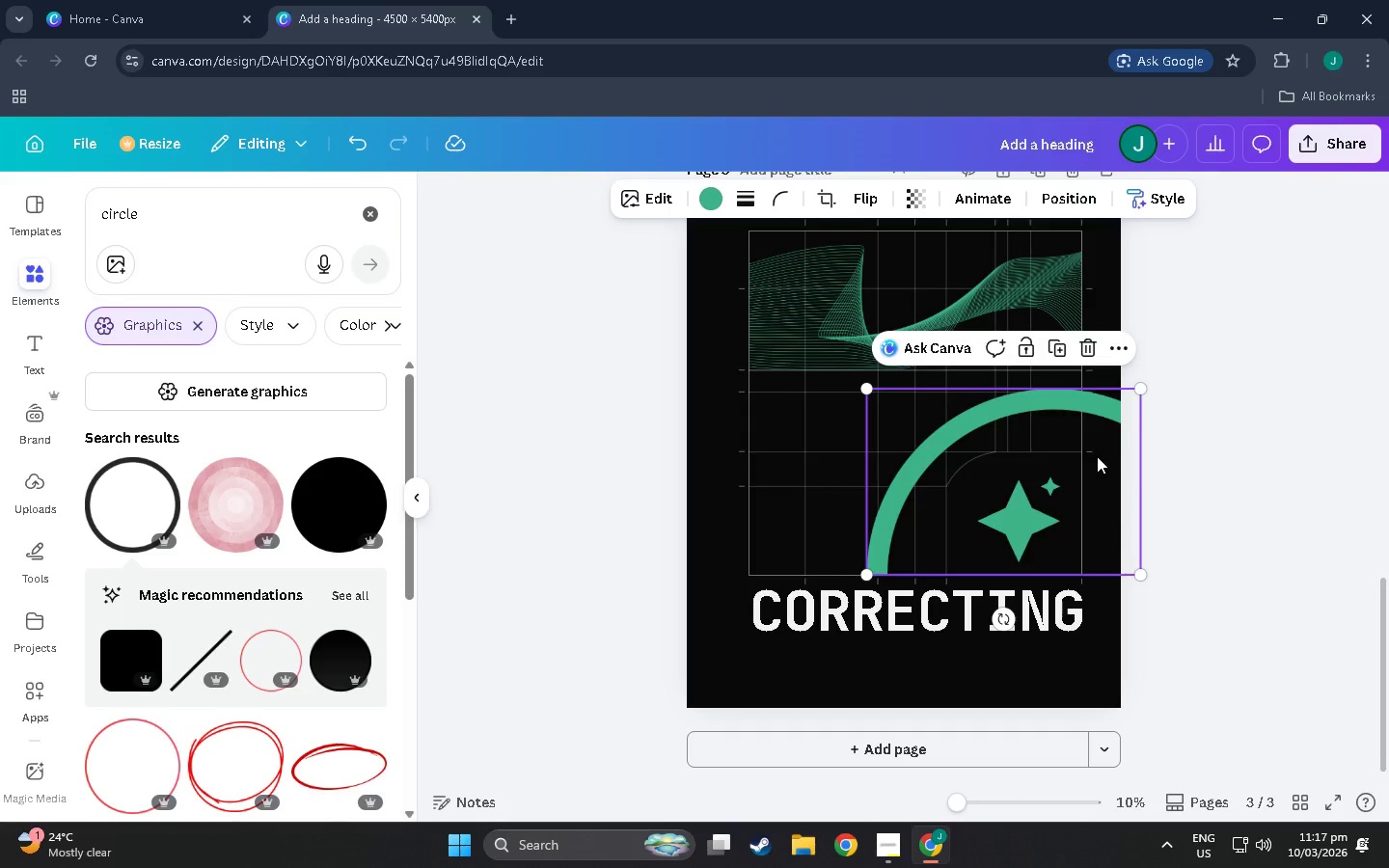 
hold_key(key=ControlLeft, duration=1.5)
 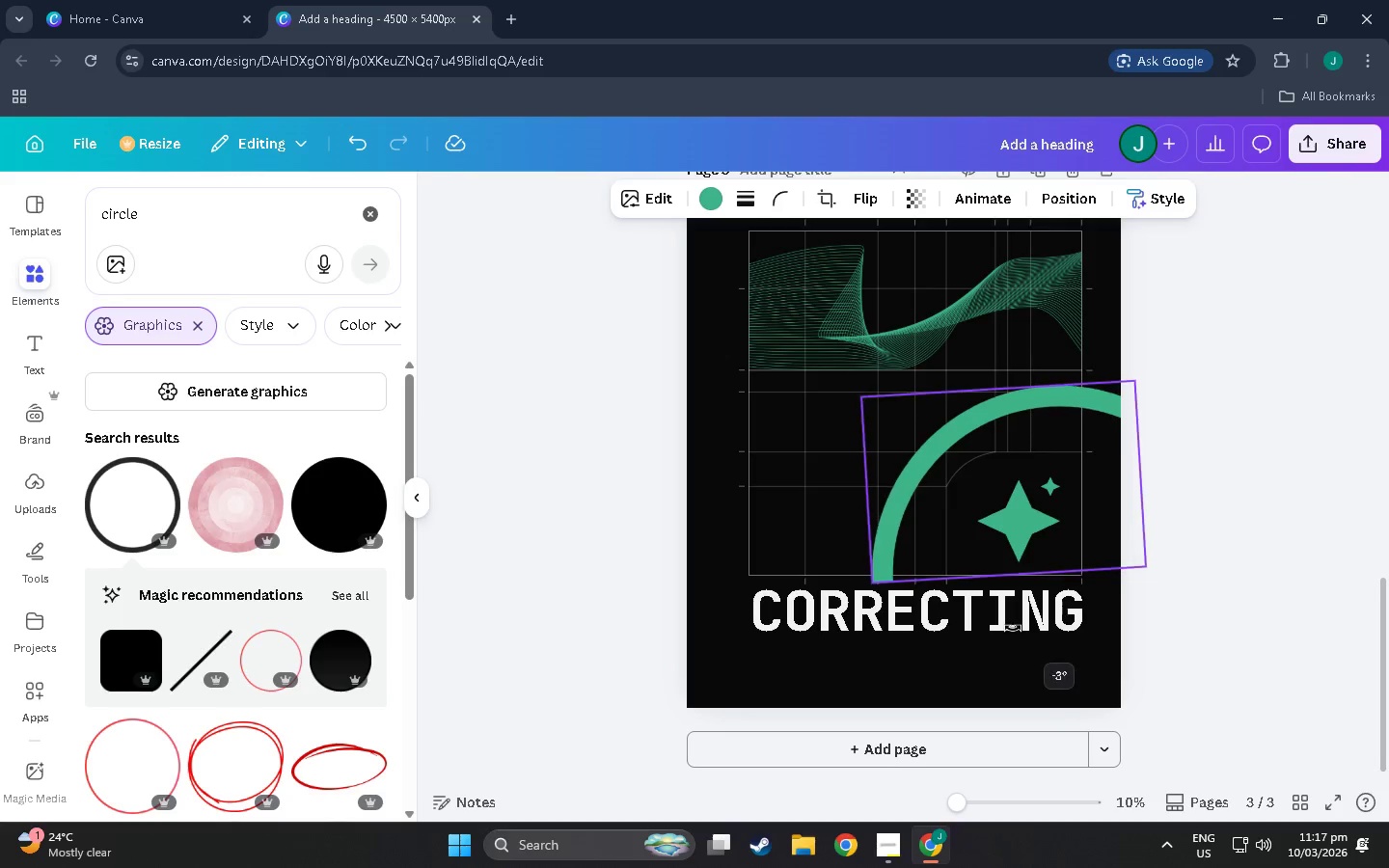 
hold_key(key=ControlLeft, duration=1.52)
 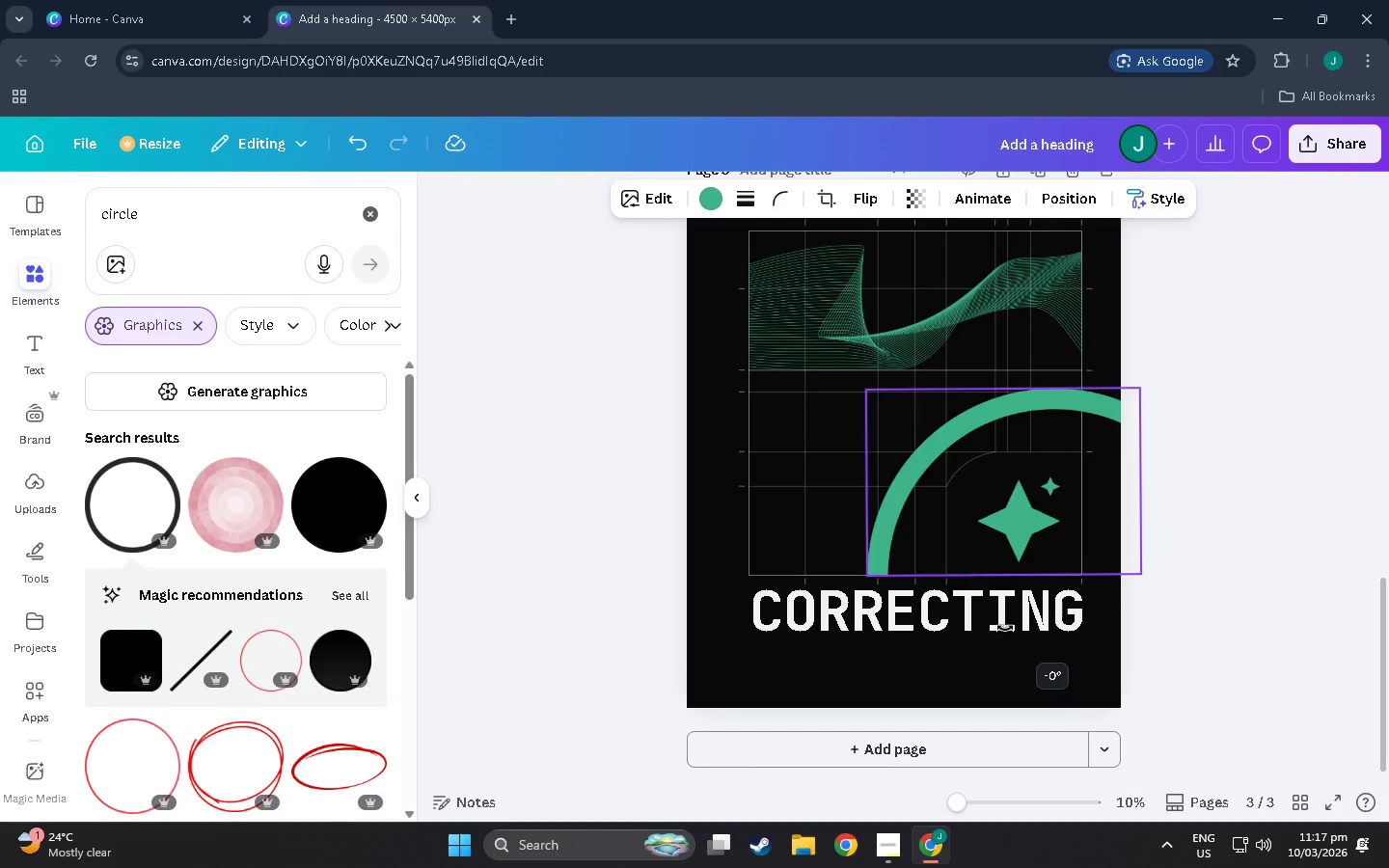 
hold_key(key=ControlLeft, duration=1.51)
 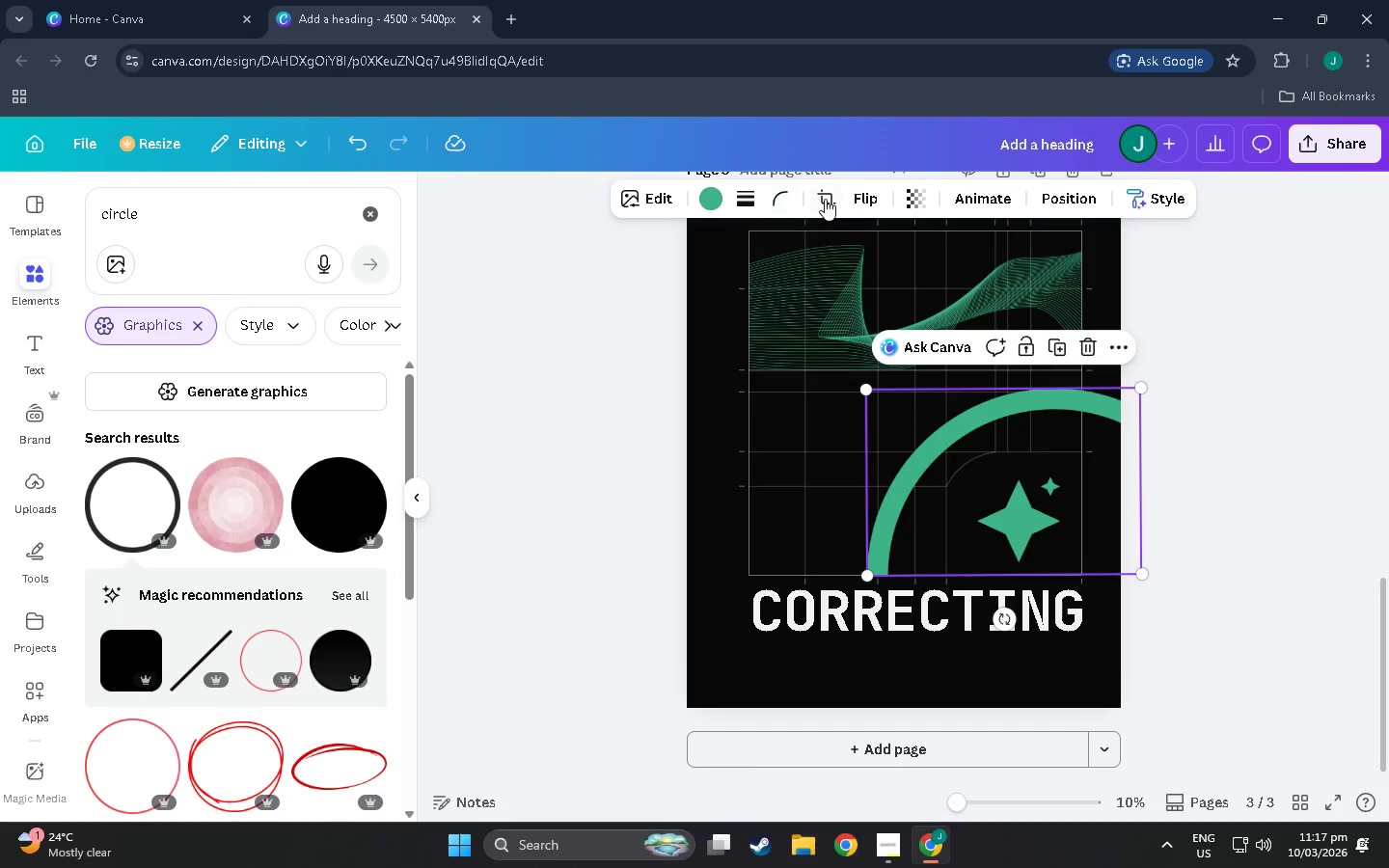 
left_click([825, 199])
 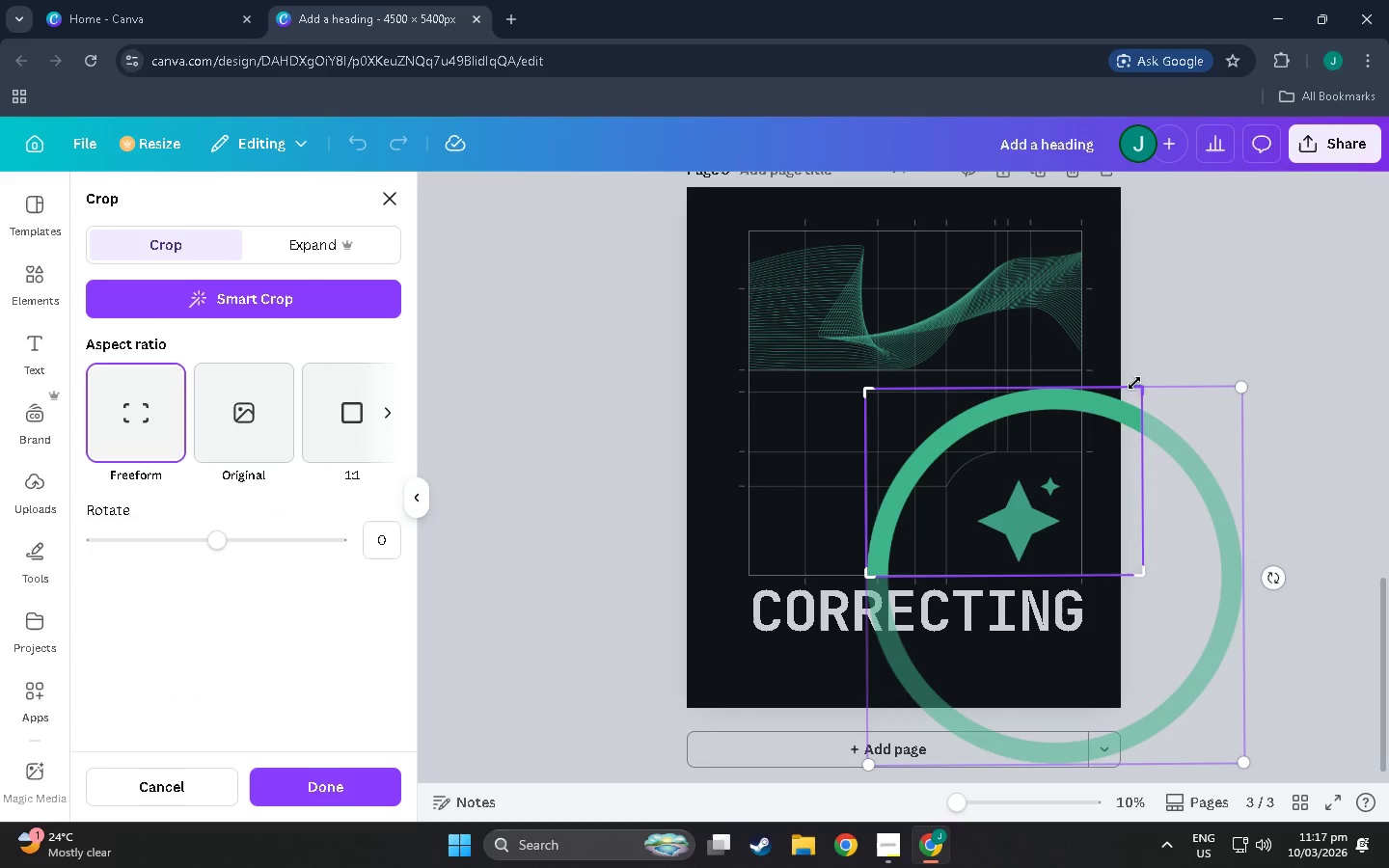 
left_click_drag(start_coordinate=[1135, 383], to_coordinate=[1080, 373])
 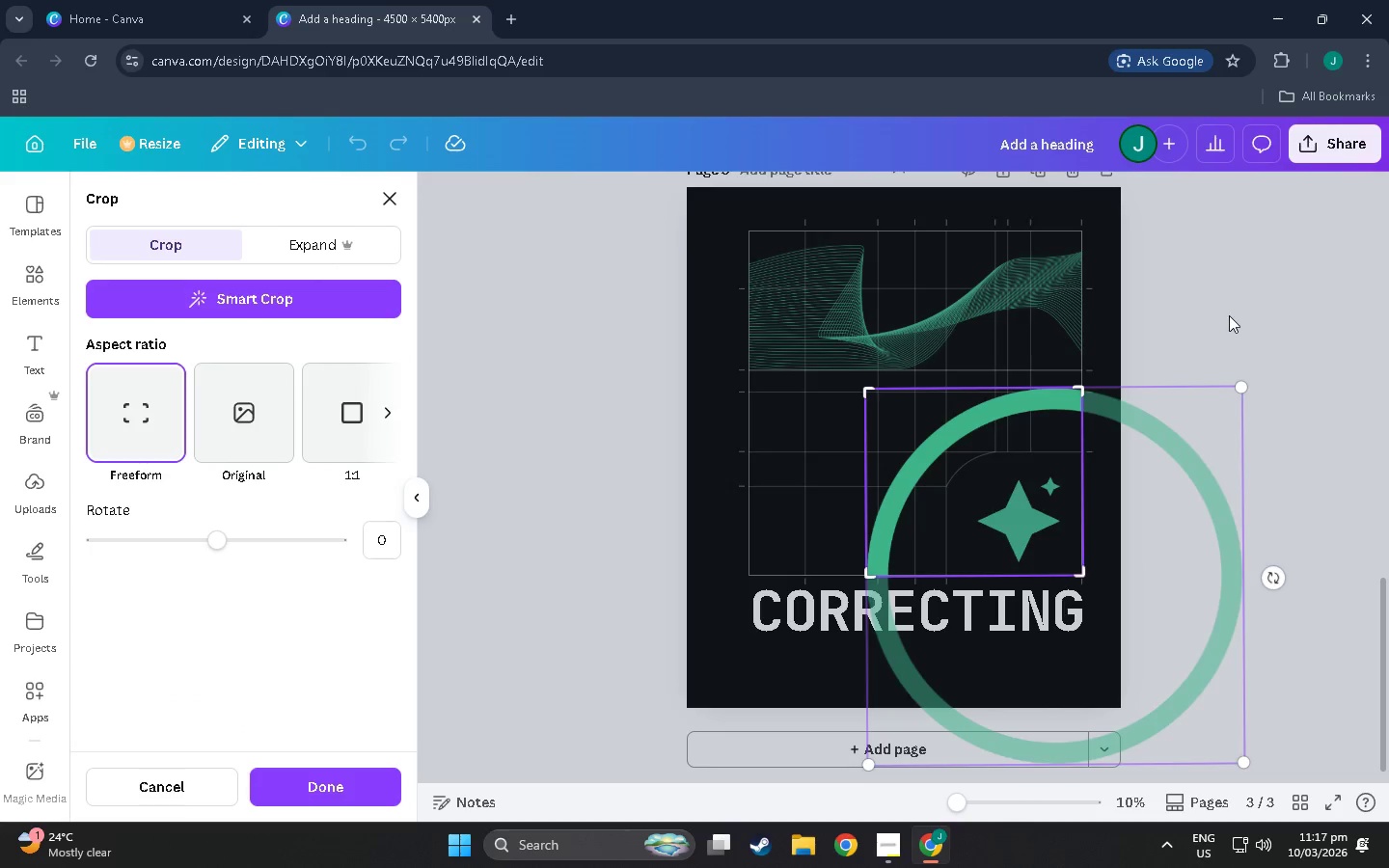 
left_click([1229, 315])
 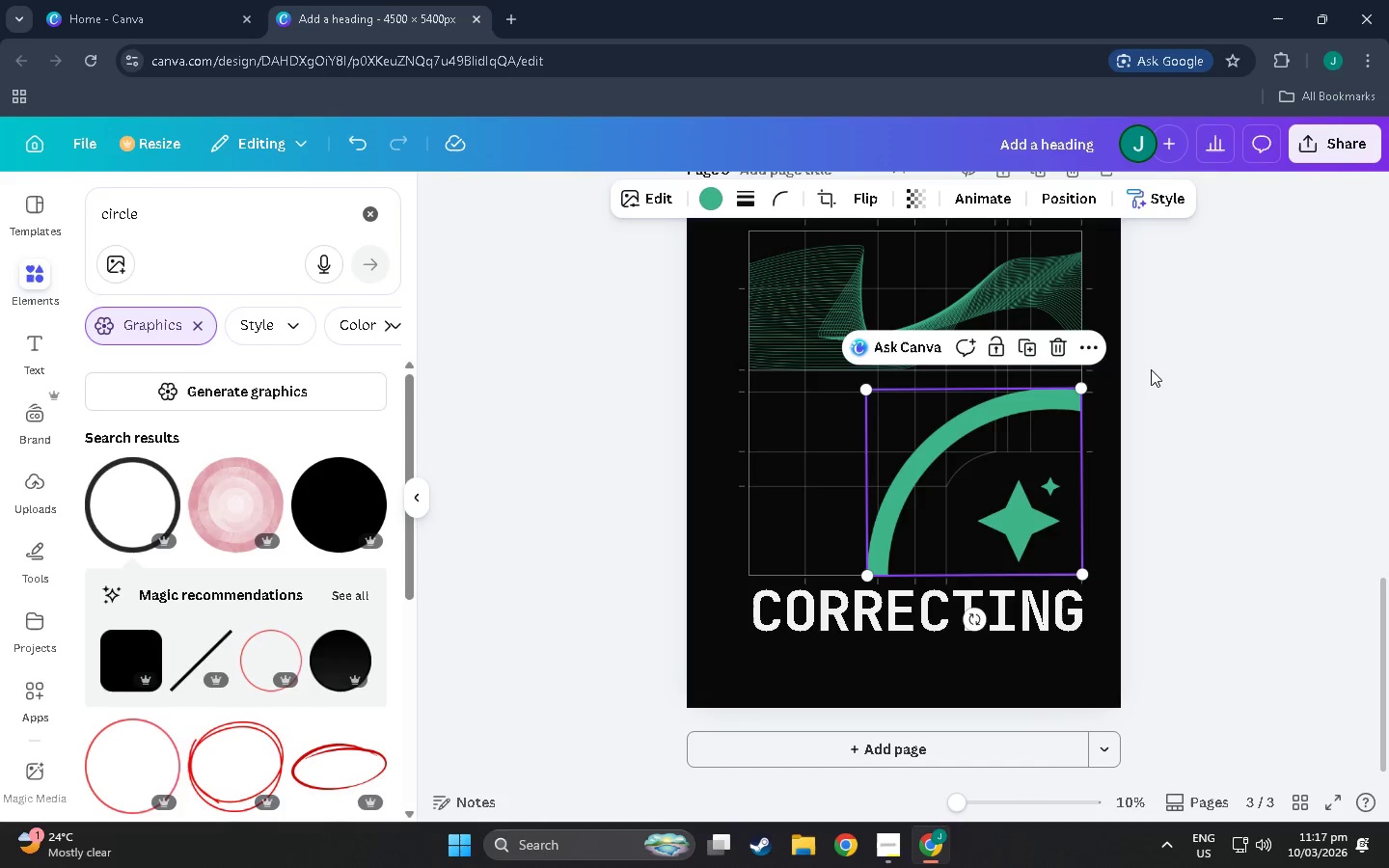 
left_click([1215, 386])
 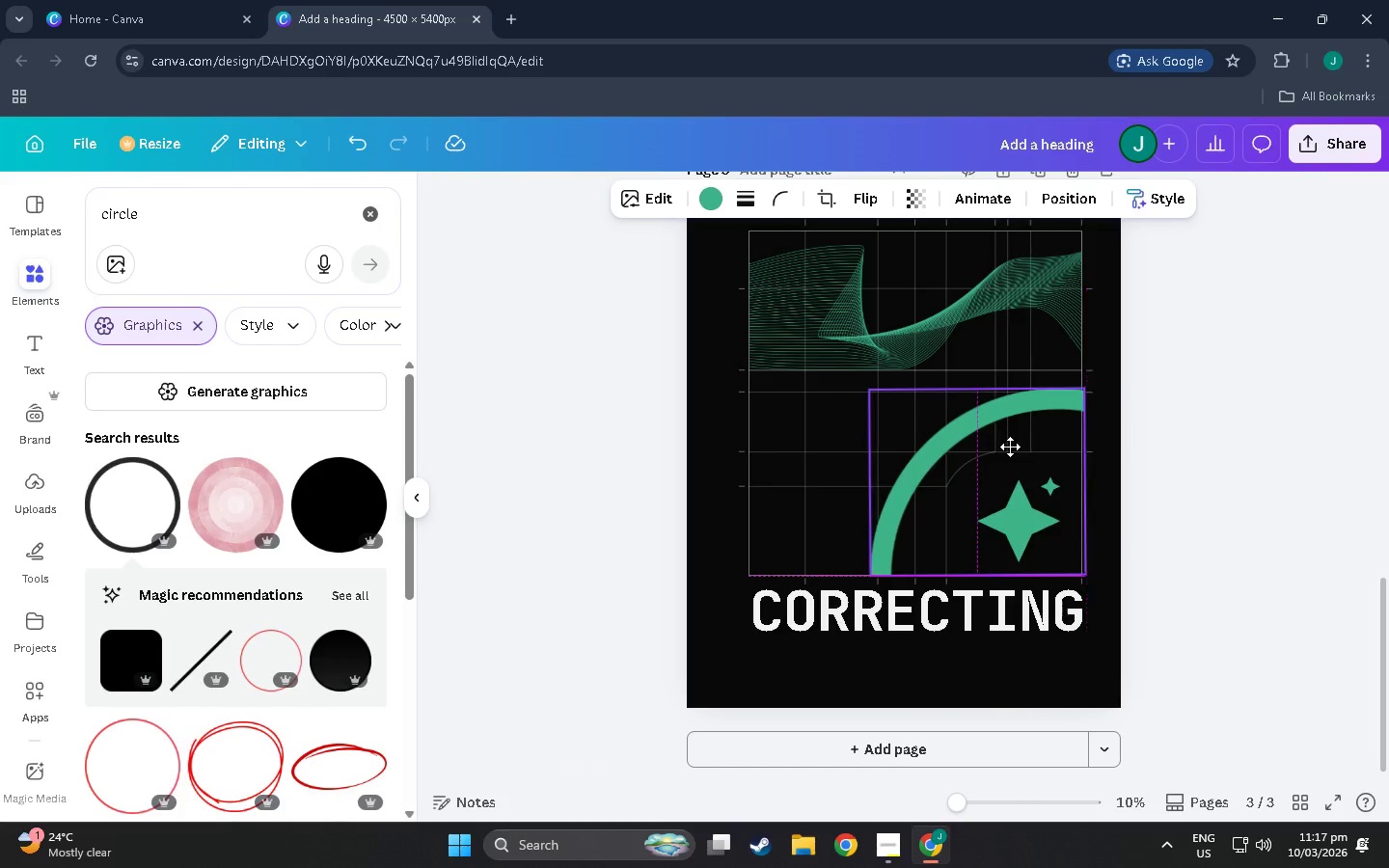 
left_click([1175, 396])
 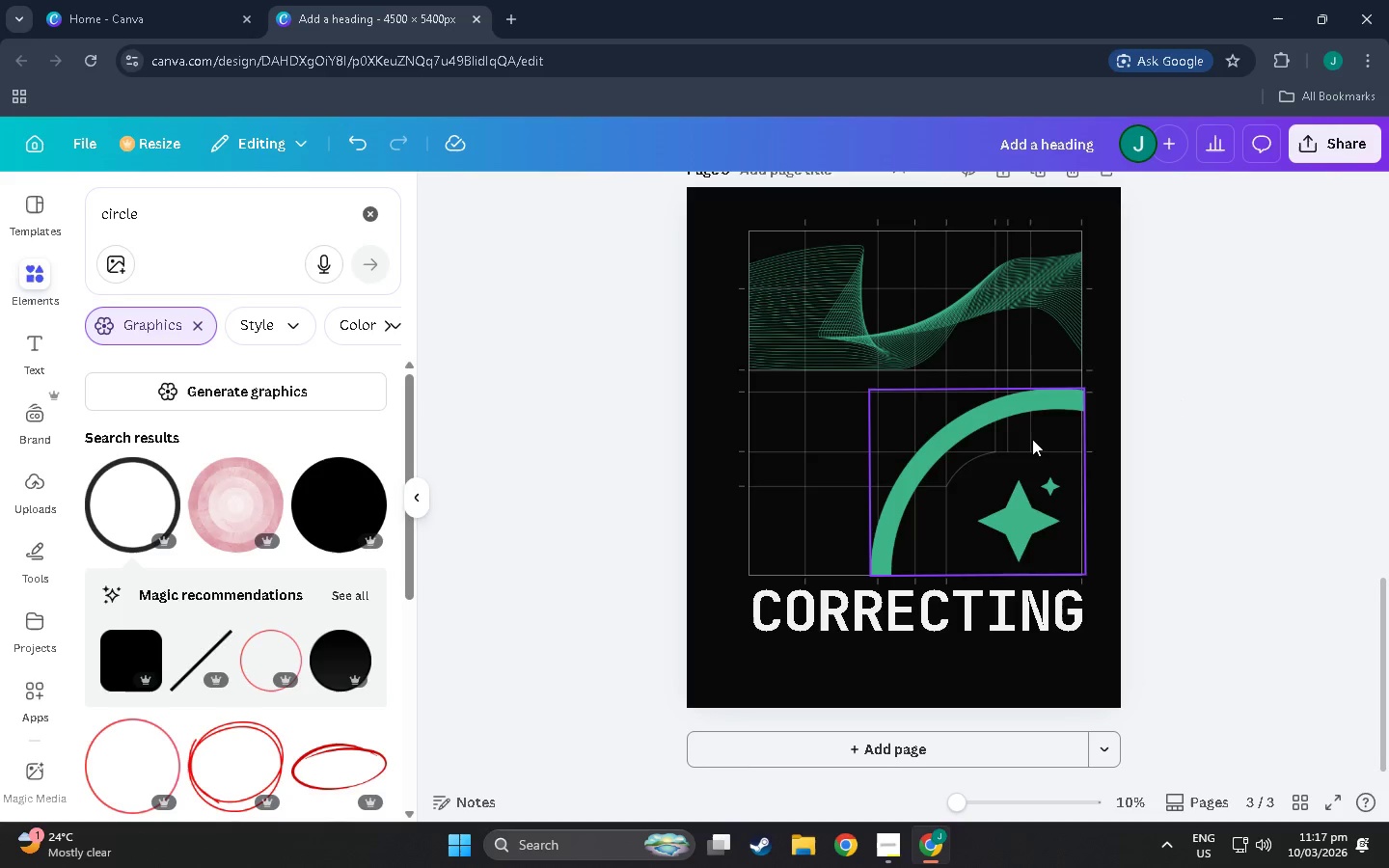 
left_click_drag(start_coordinate=[1030, 439], to_coordinate=[1024, 439])
 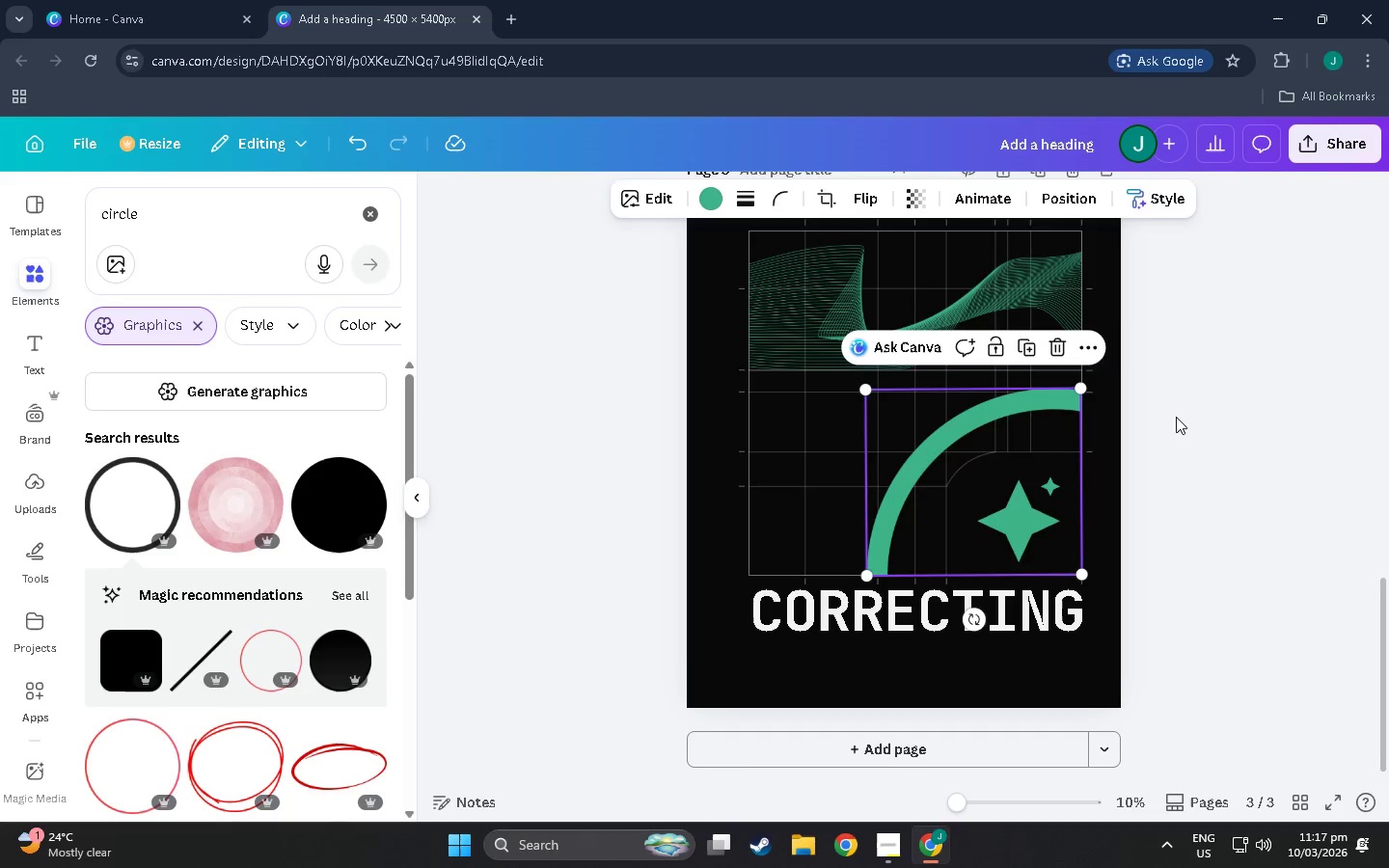 
left_click([1177, 417])
 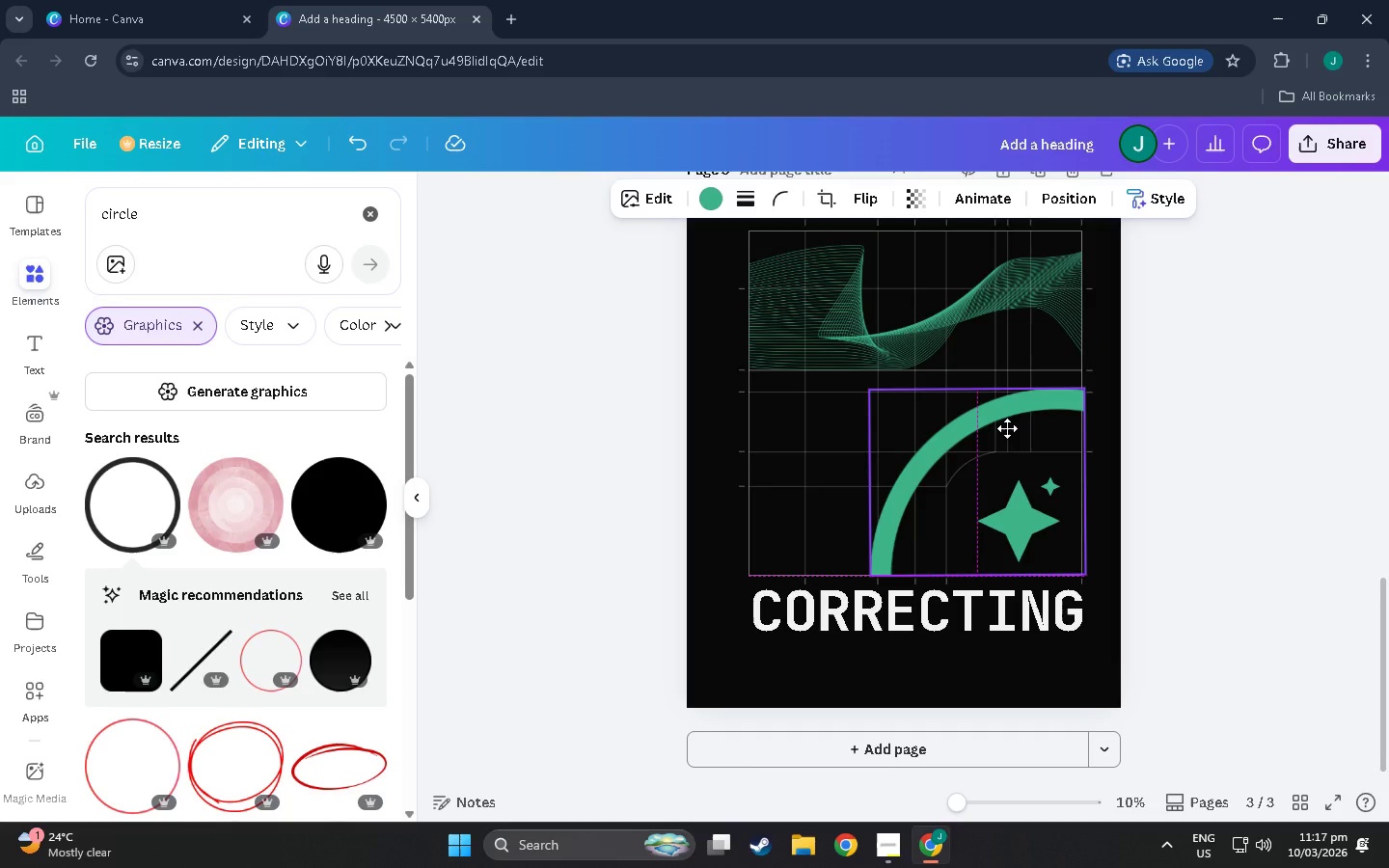 
hold_key(key=ControlLeft, duration=1.52)
 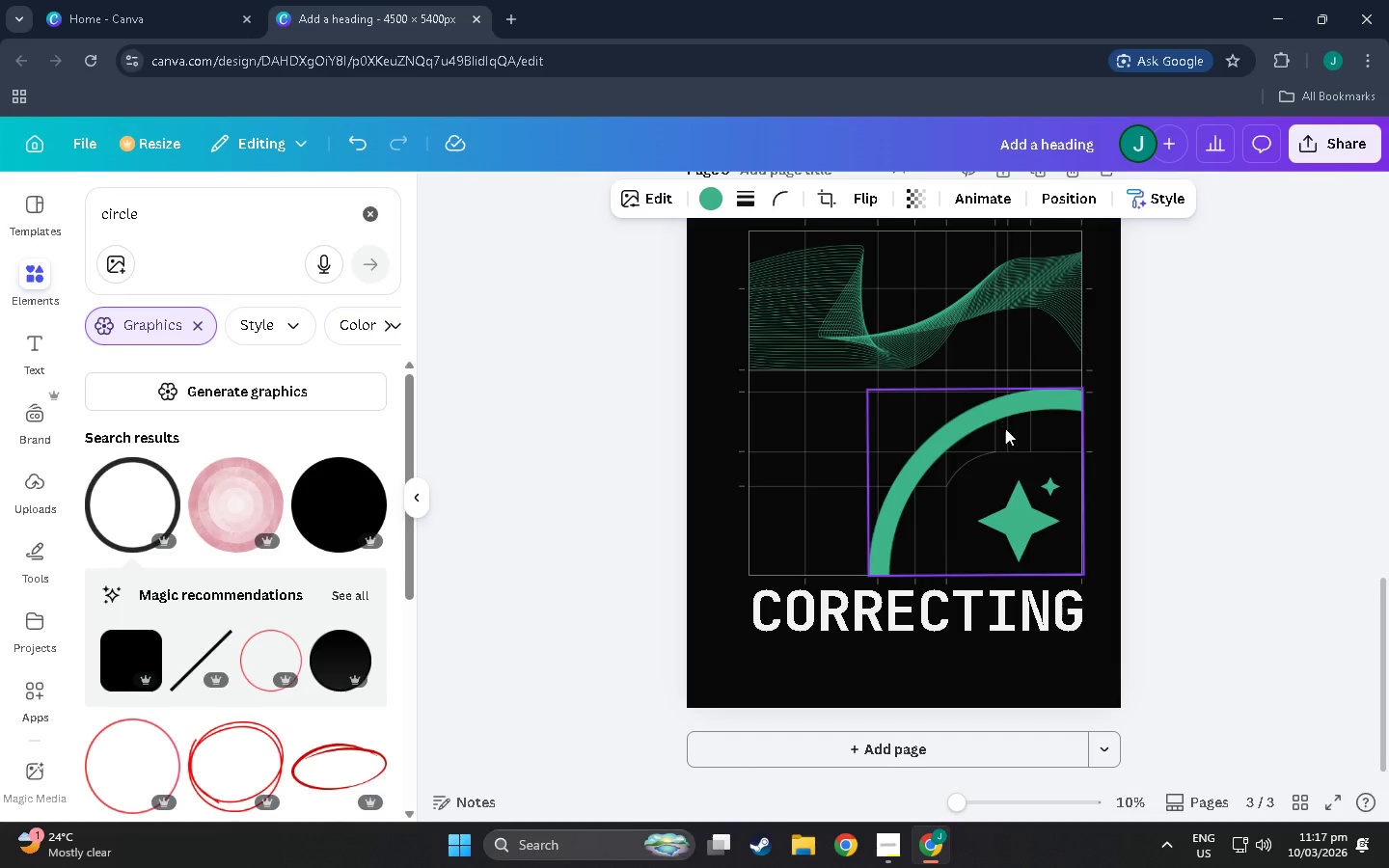 
key(Control+ControlLeft)
 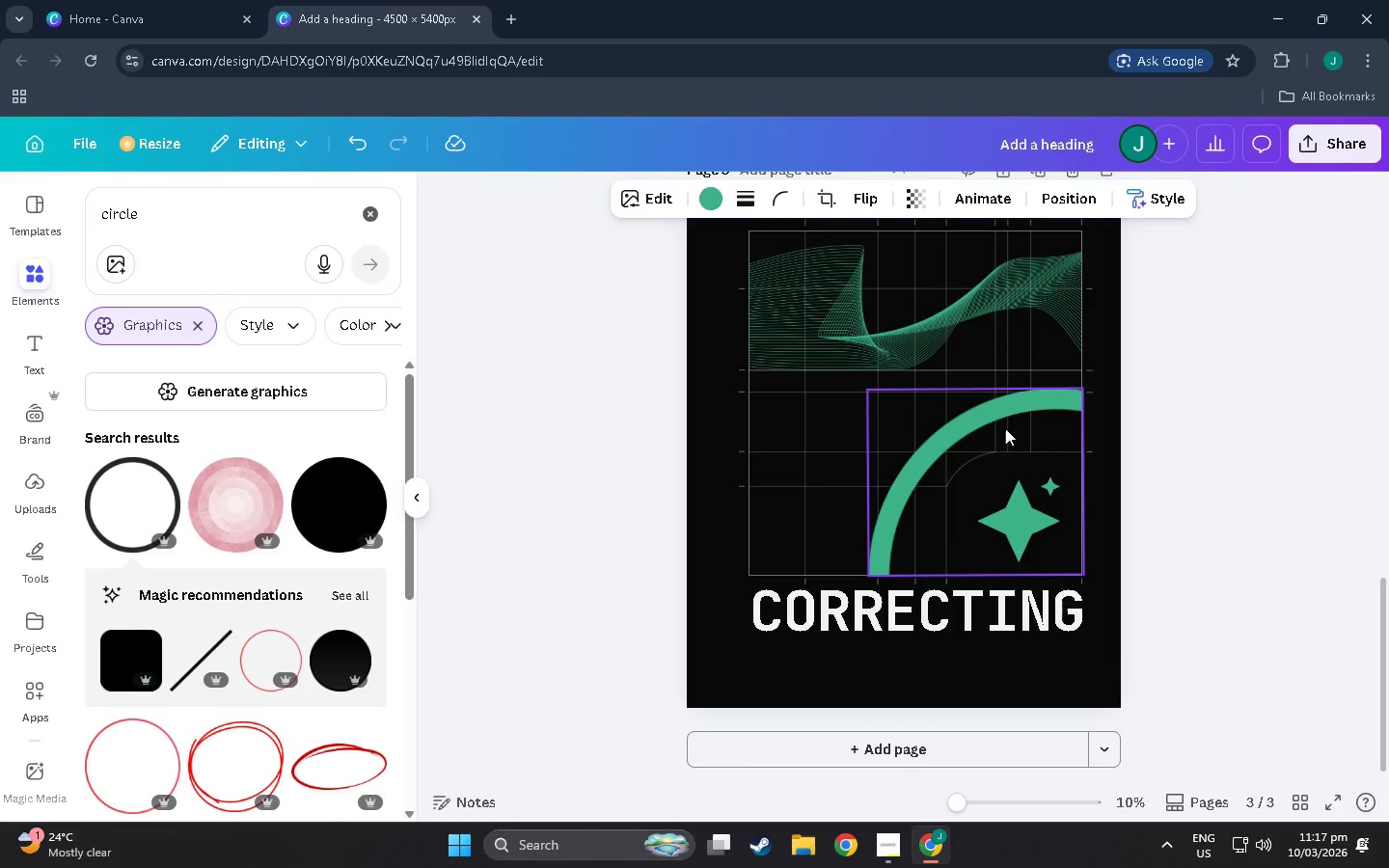 
key(Control+ControlLeft)
 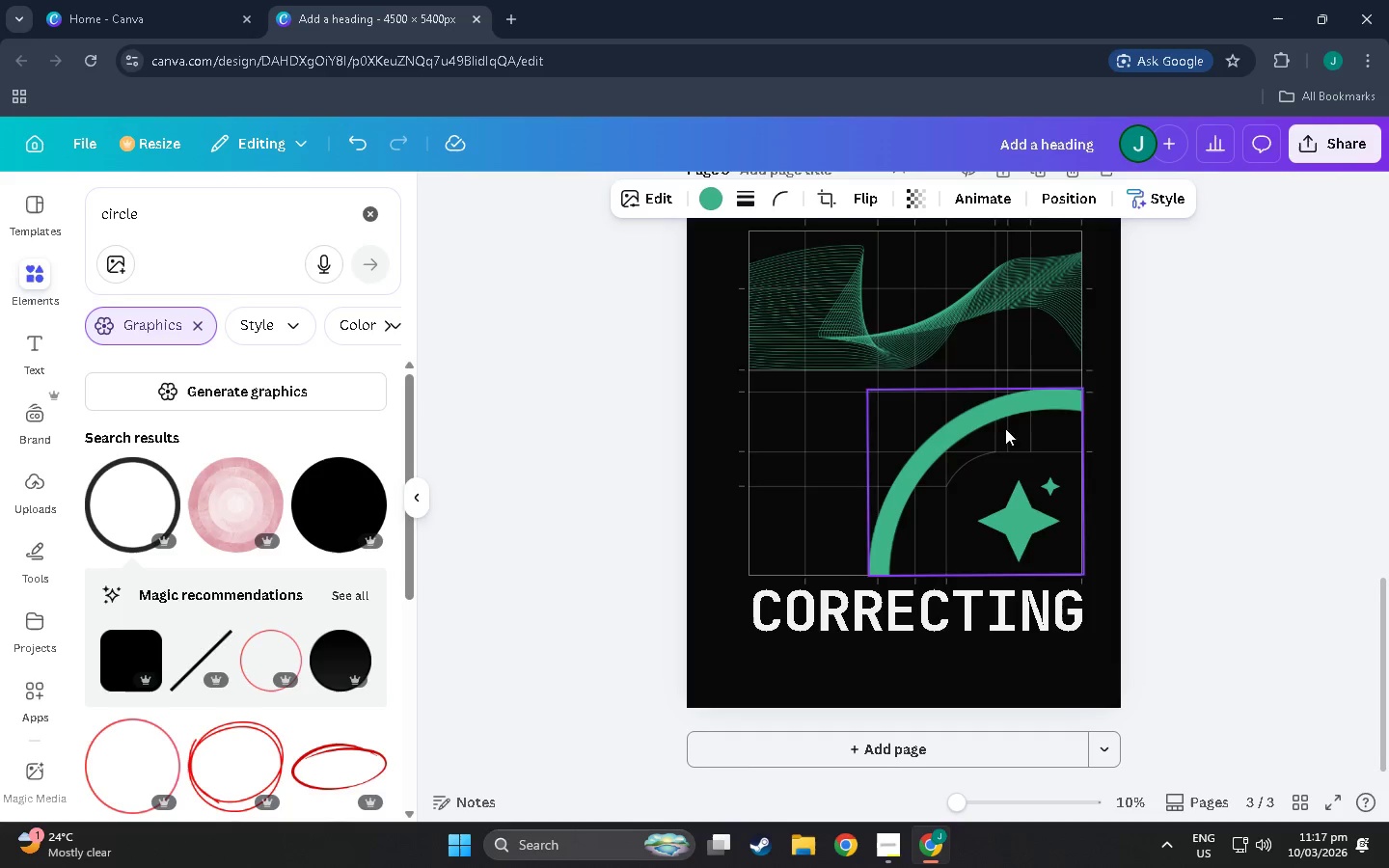 
key(Control+ControlLeft)
 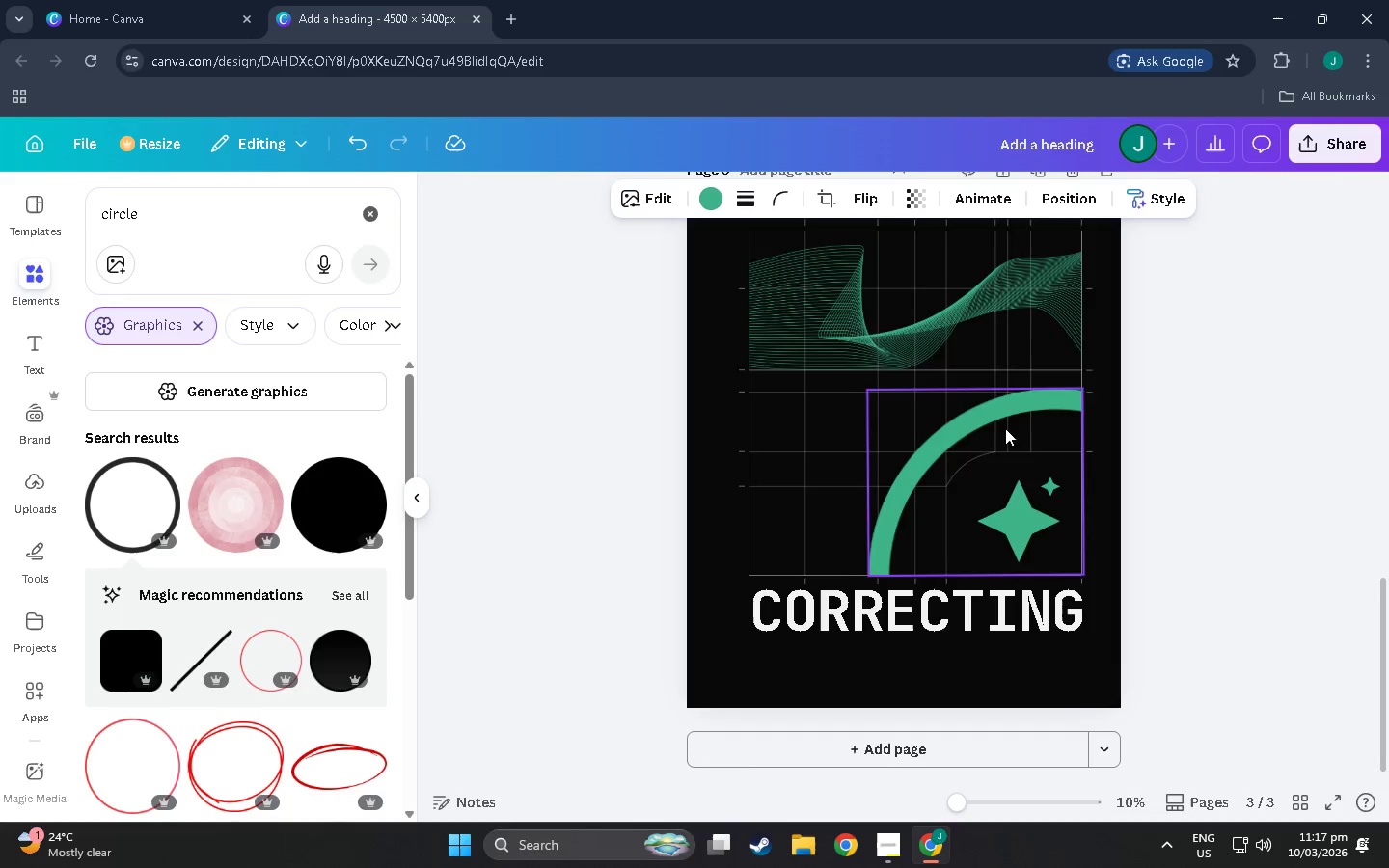 
key(Control+ControlLeft)
 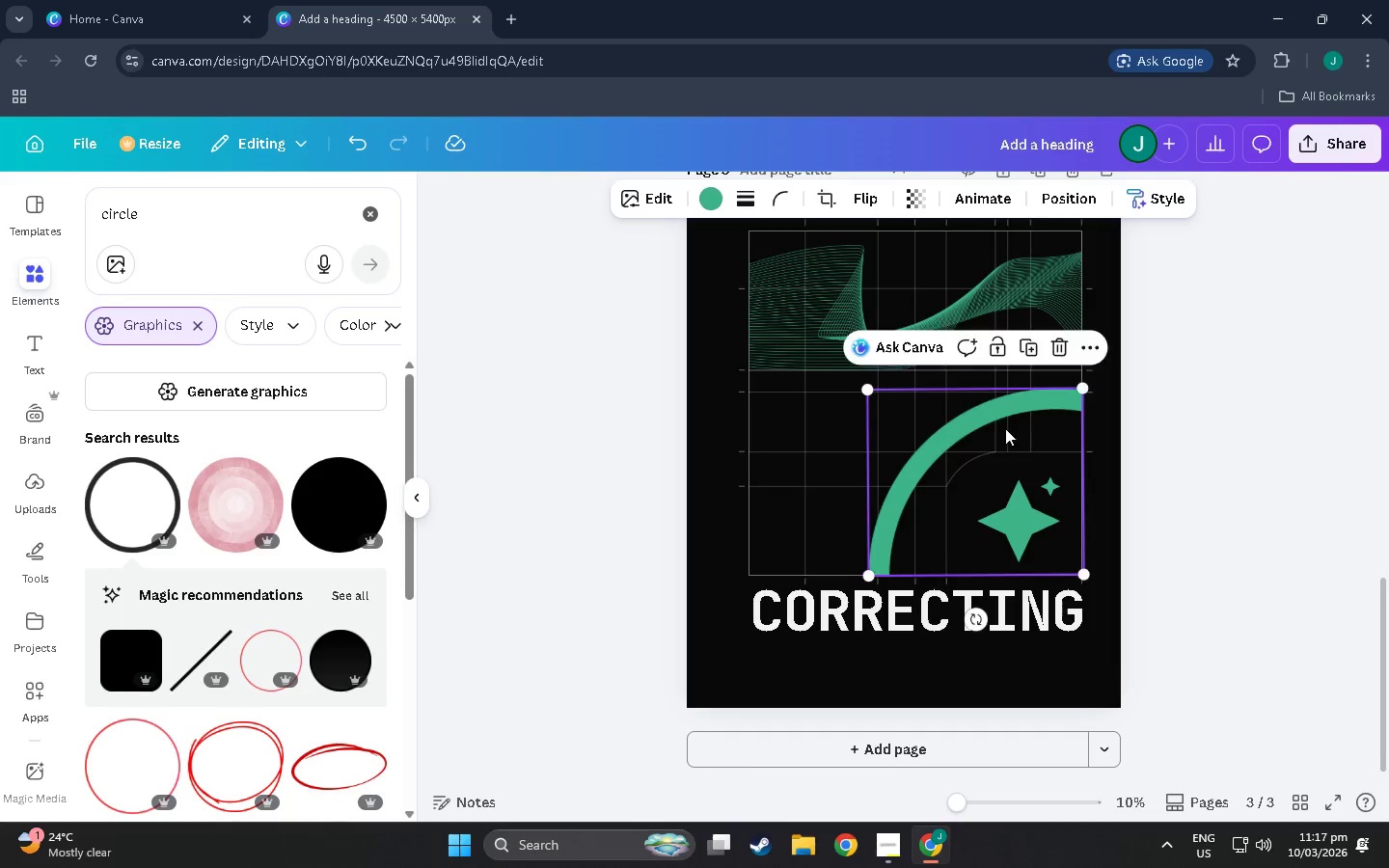 
key(Control+ControlLeft)
 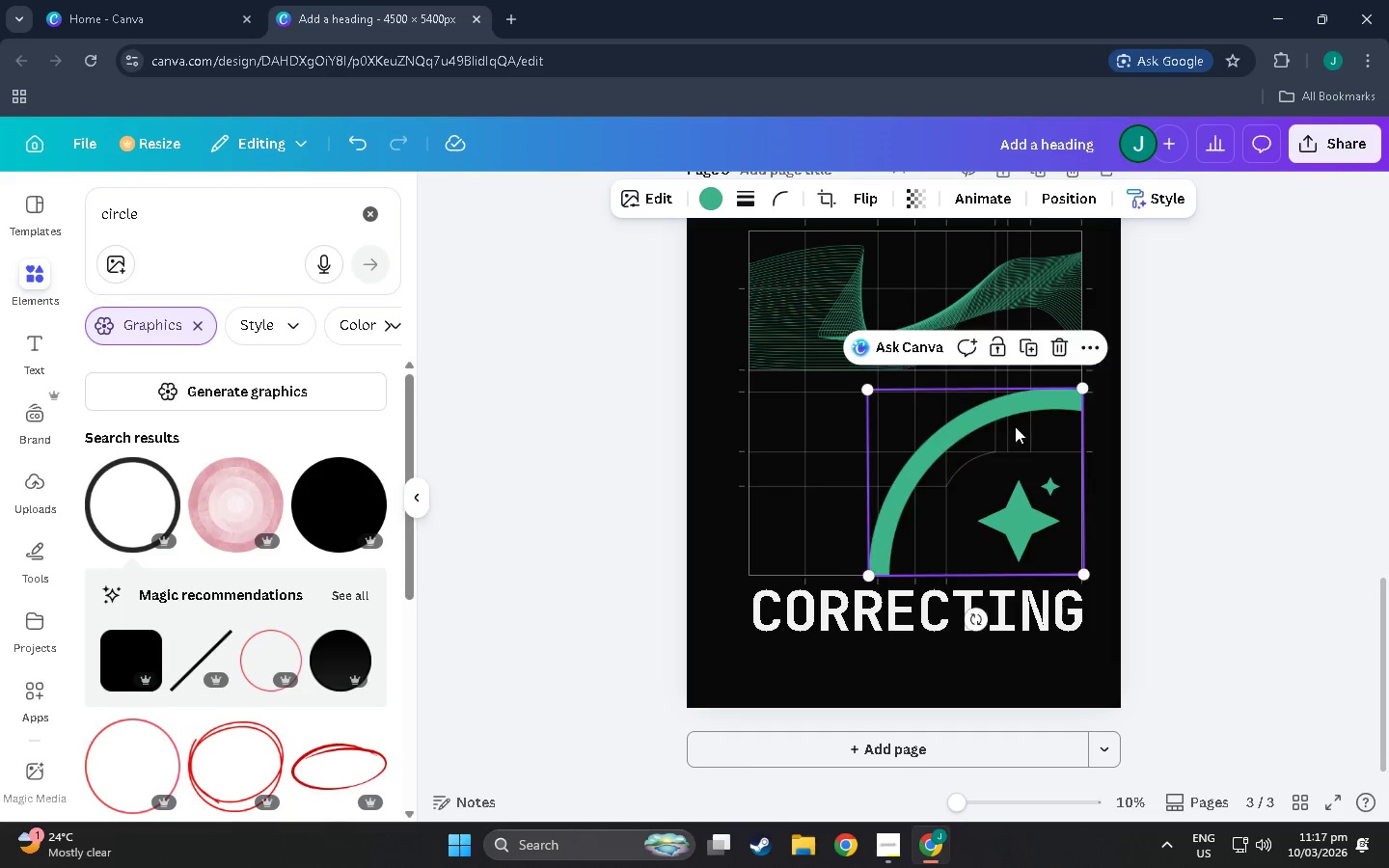 
left_click([1184, 396])
 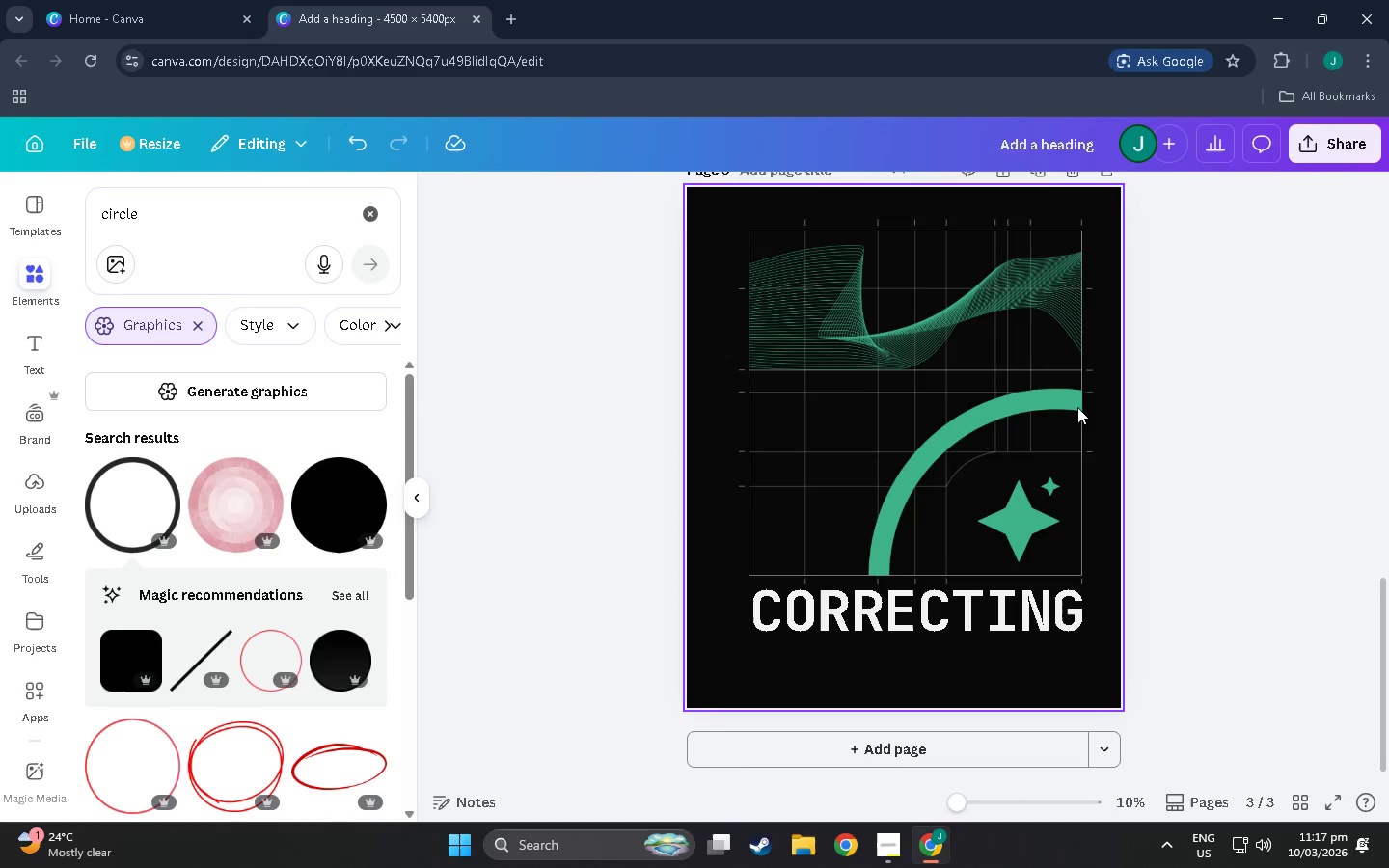 
wait(5.86)
 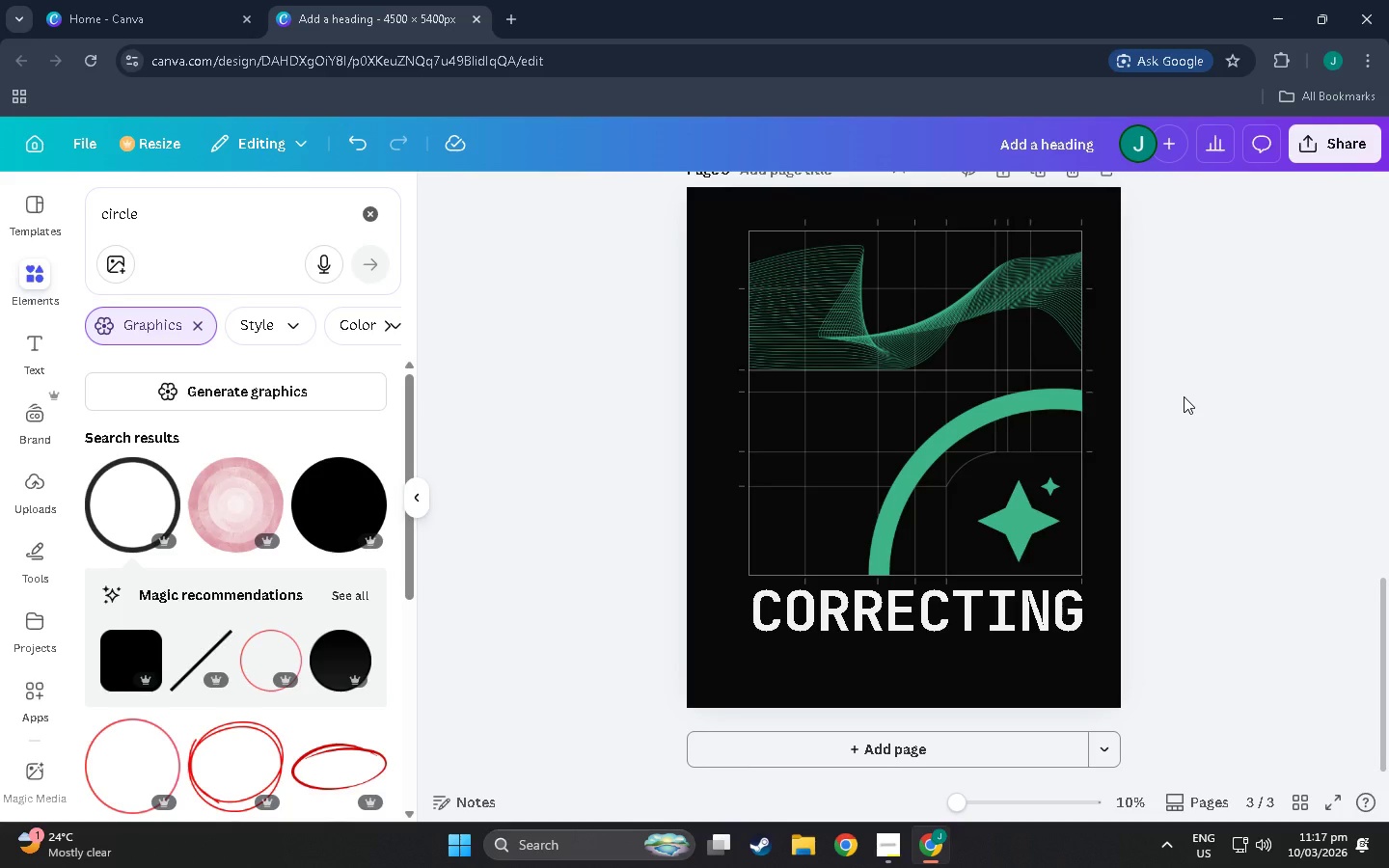 
left_click([1015, 400])
 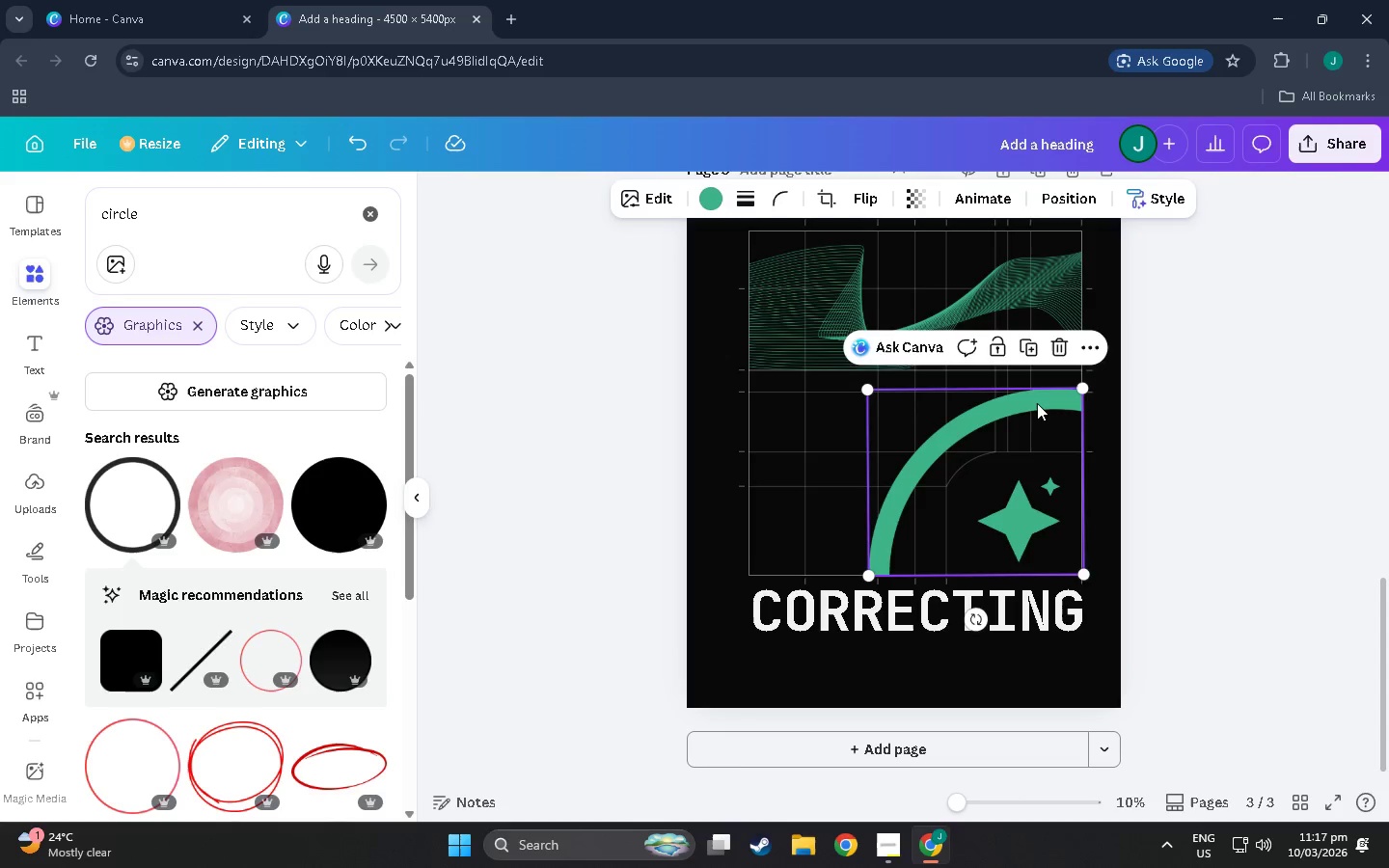 
wait(10.55)
 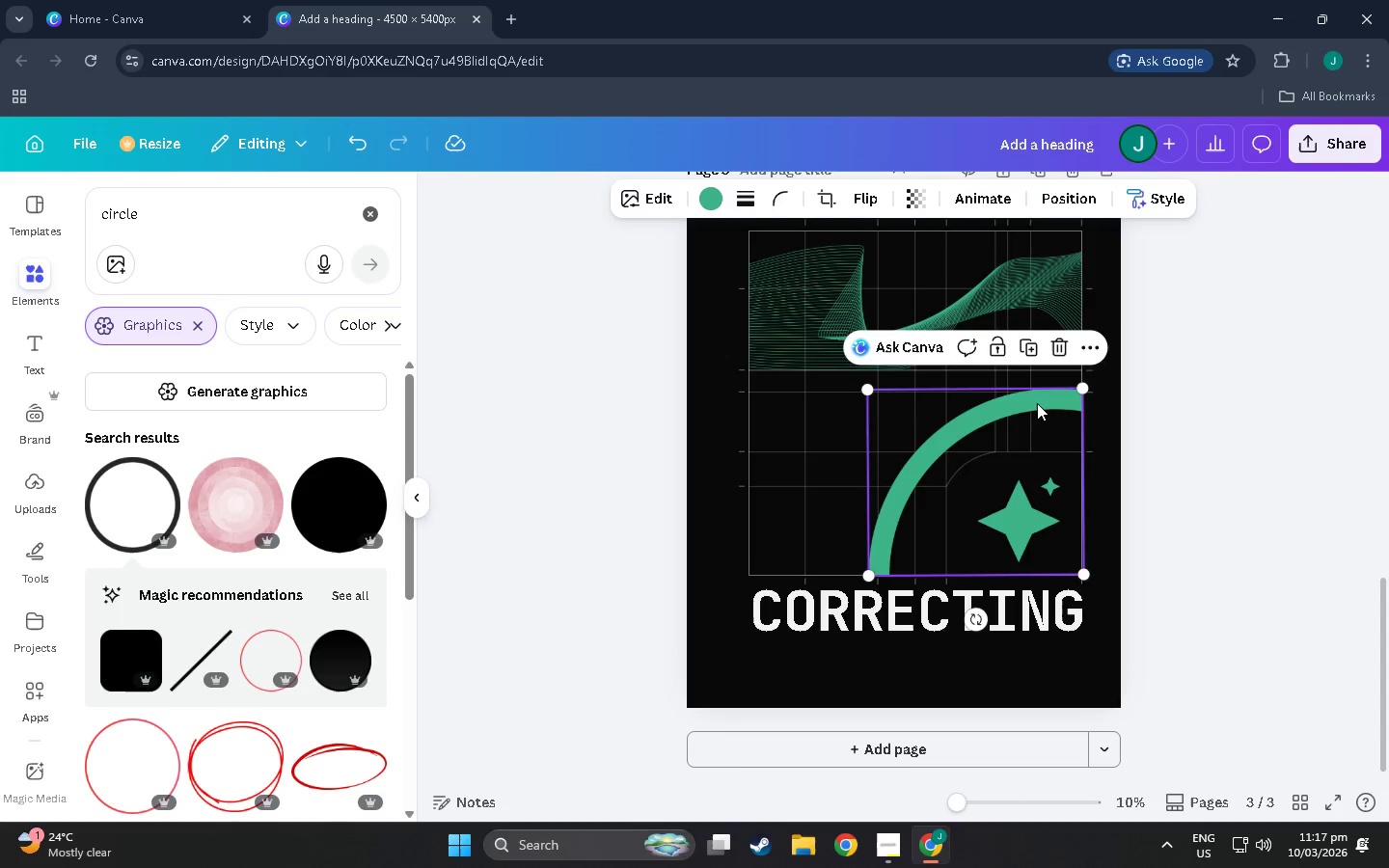 
left_click([1203, 399])
 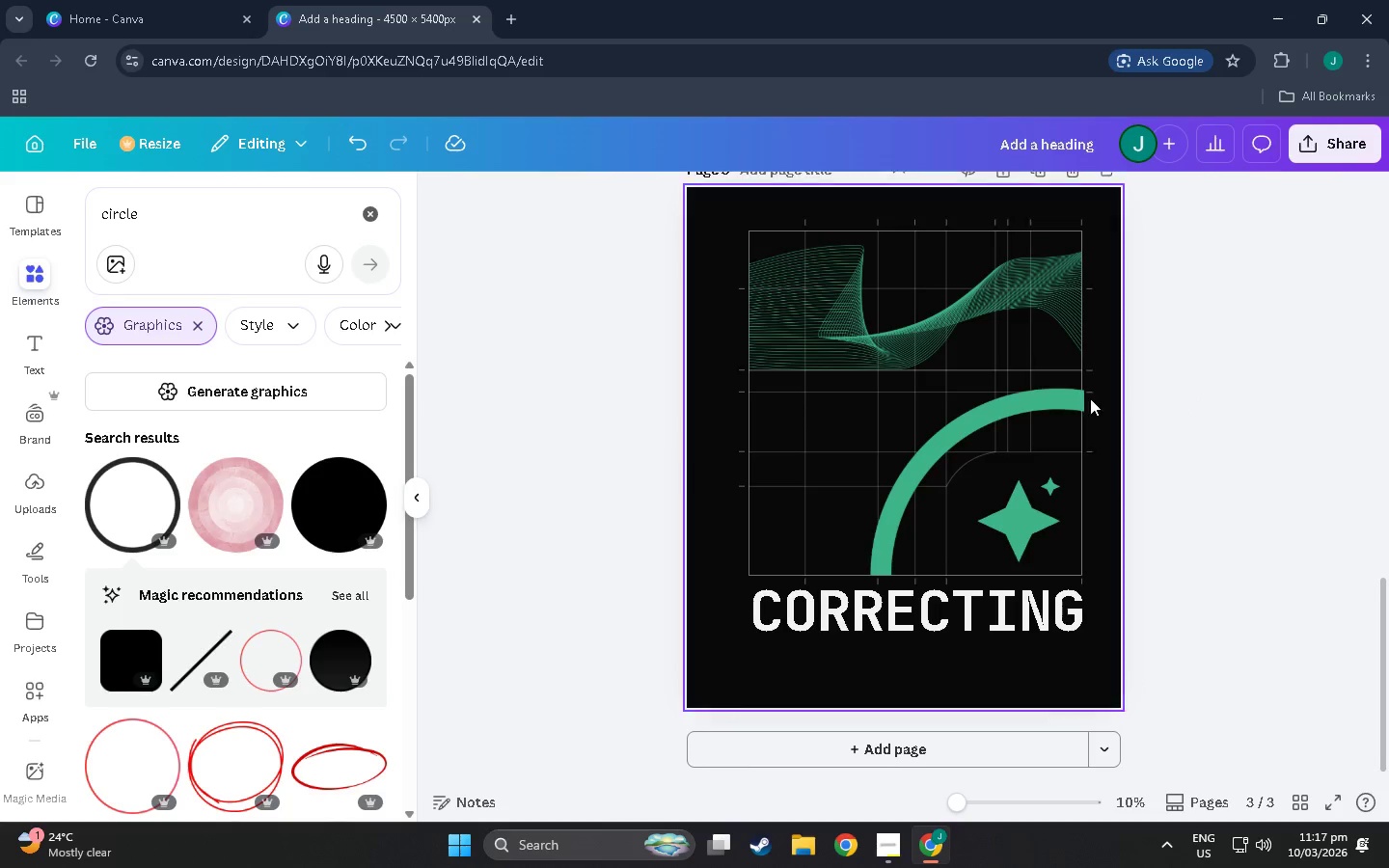 
left_click([1061, 402])
 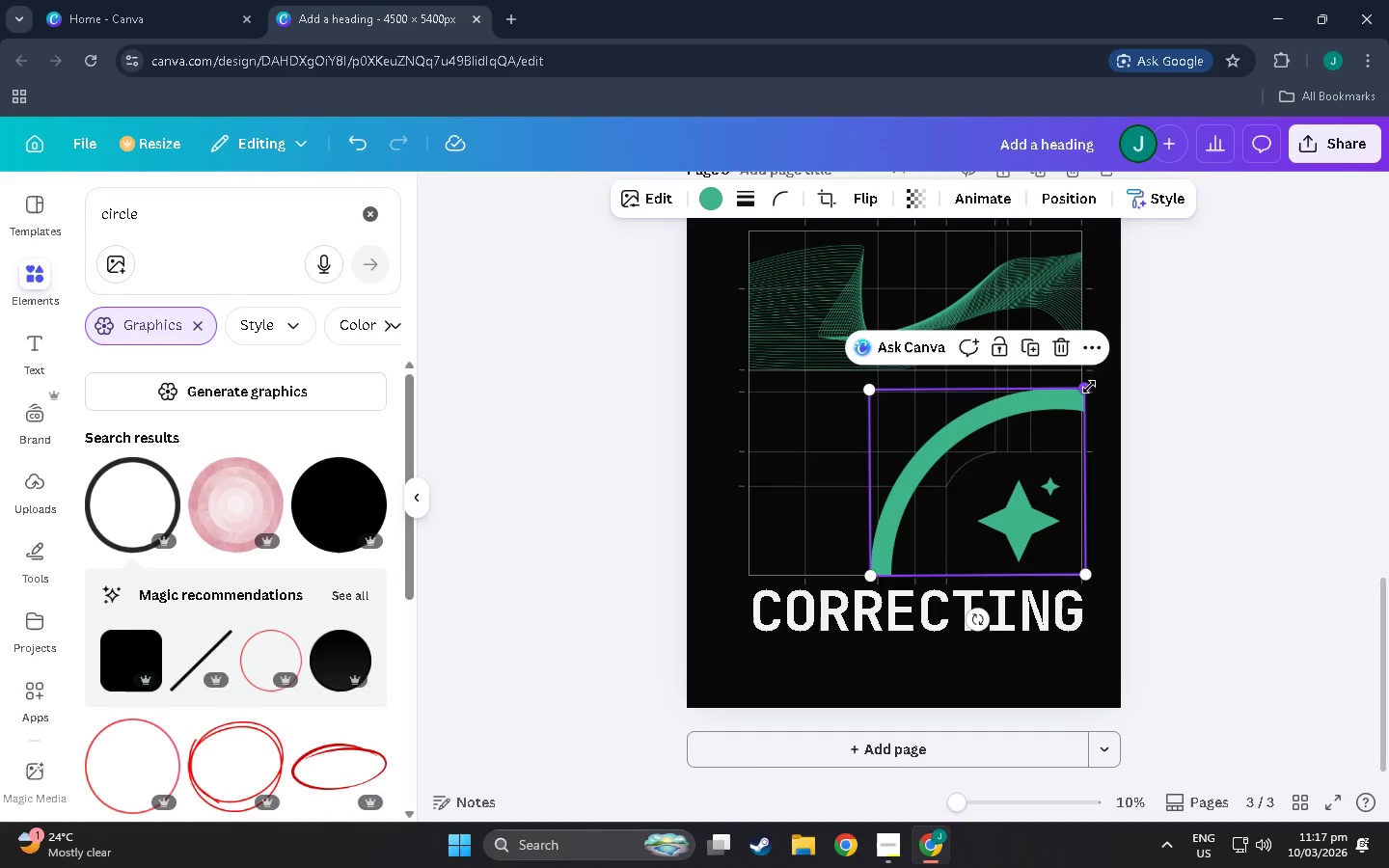 
left_click_drag(start_coordinate=[1089, 387], to_coordinate=[1083, 387])
 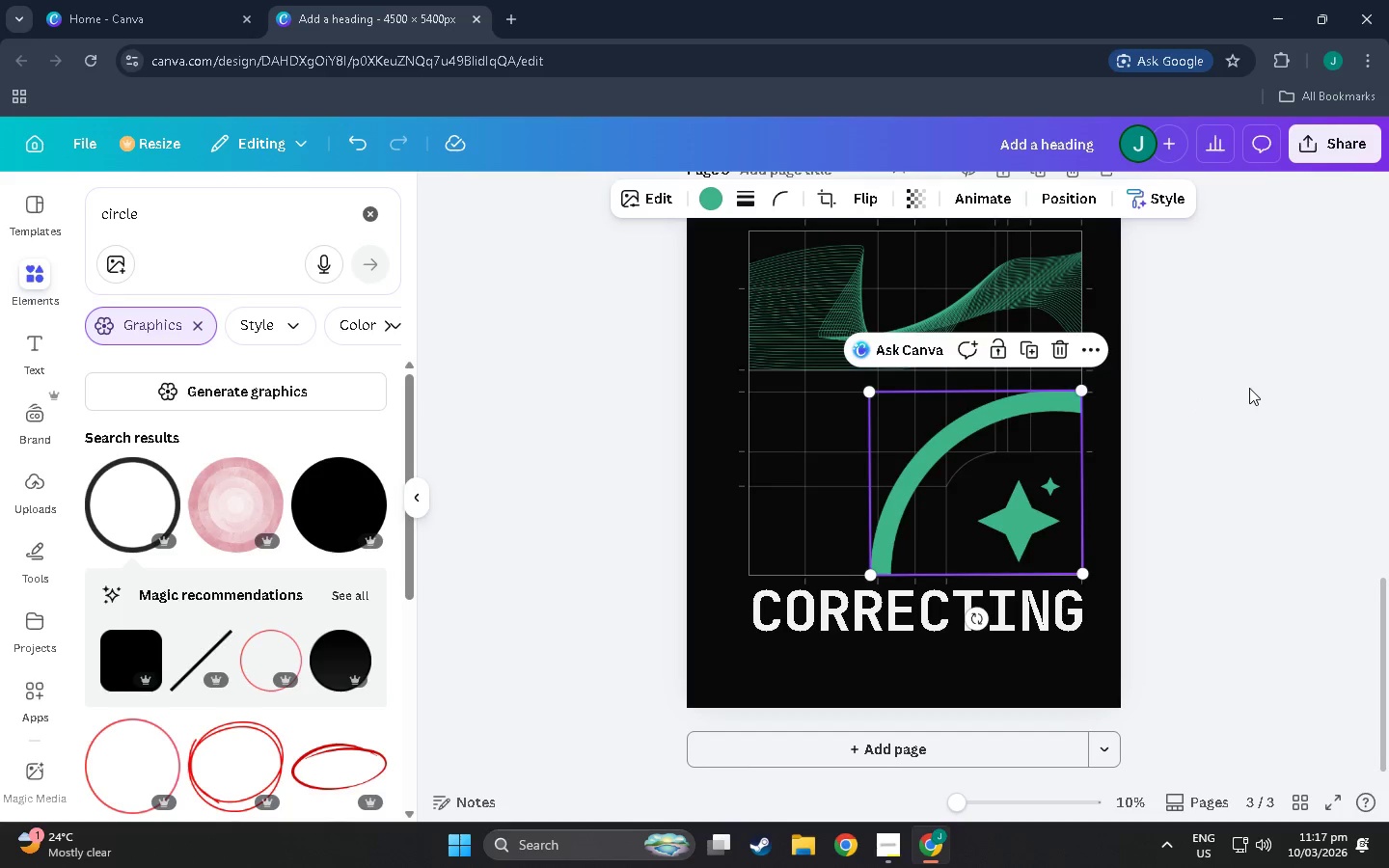 
left_click([1249, 388])
 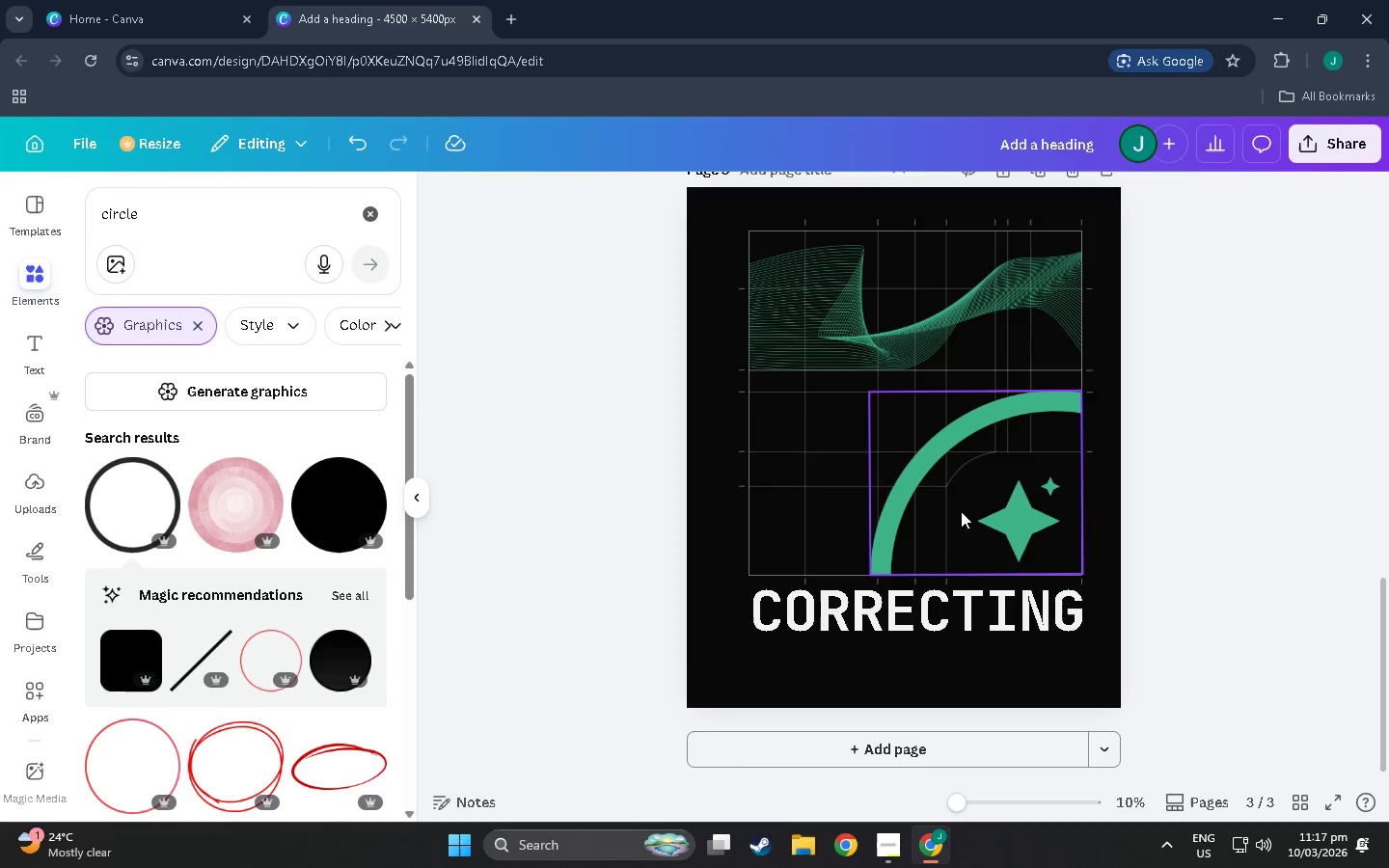 
double_click([1300, 434])
 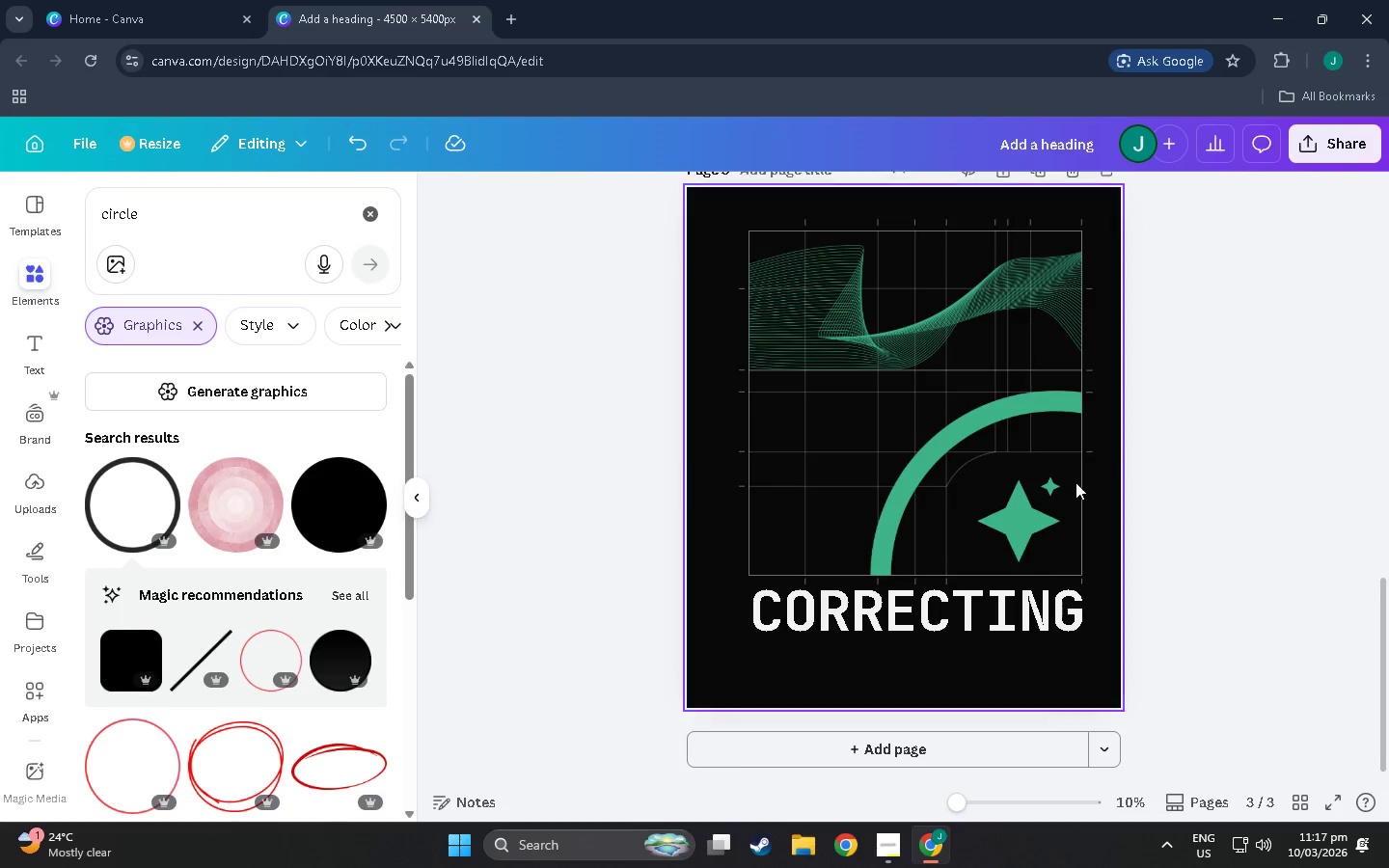 
left_click([1025, 450])
 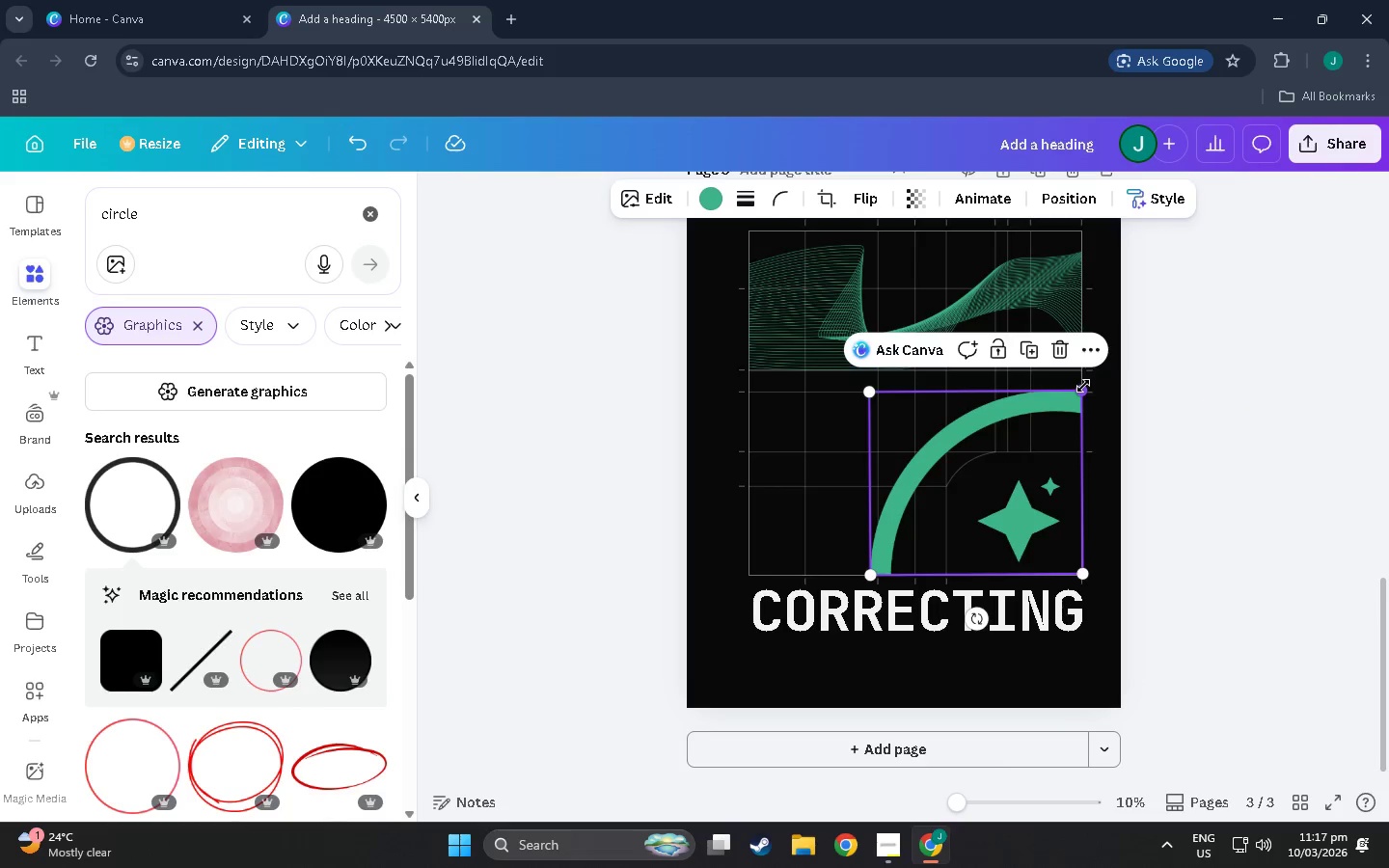 
scroll: coordinate [1069, 484], scroll_direction: down, amount: 2.0
 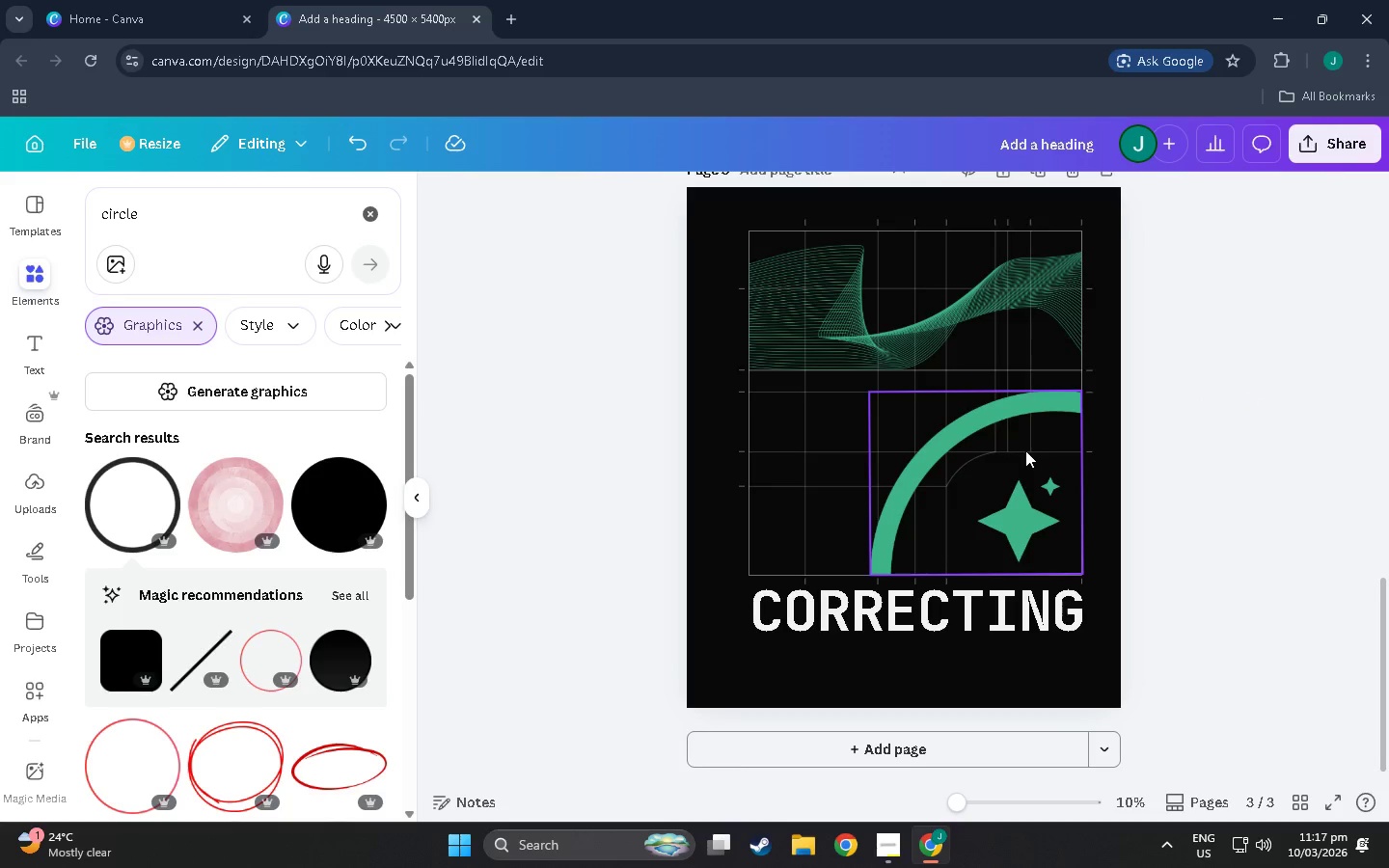 
left_click_drag(start_coordinate=[1083, 386], to_coordinate=[1065, 401])
 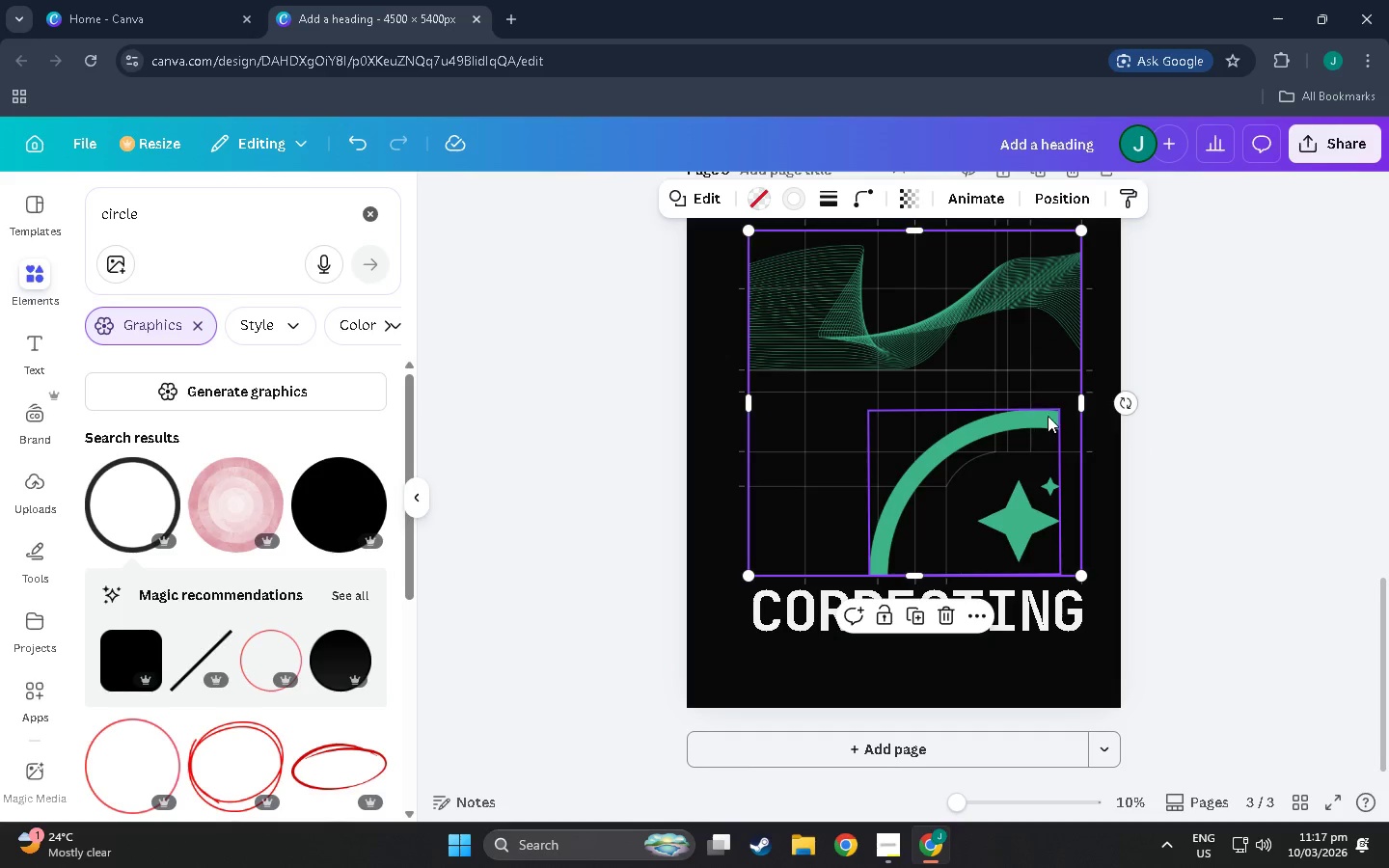 
left_click([1055, 410])
 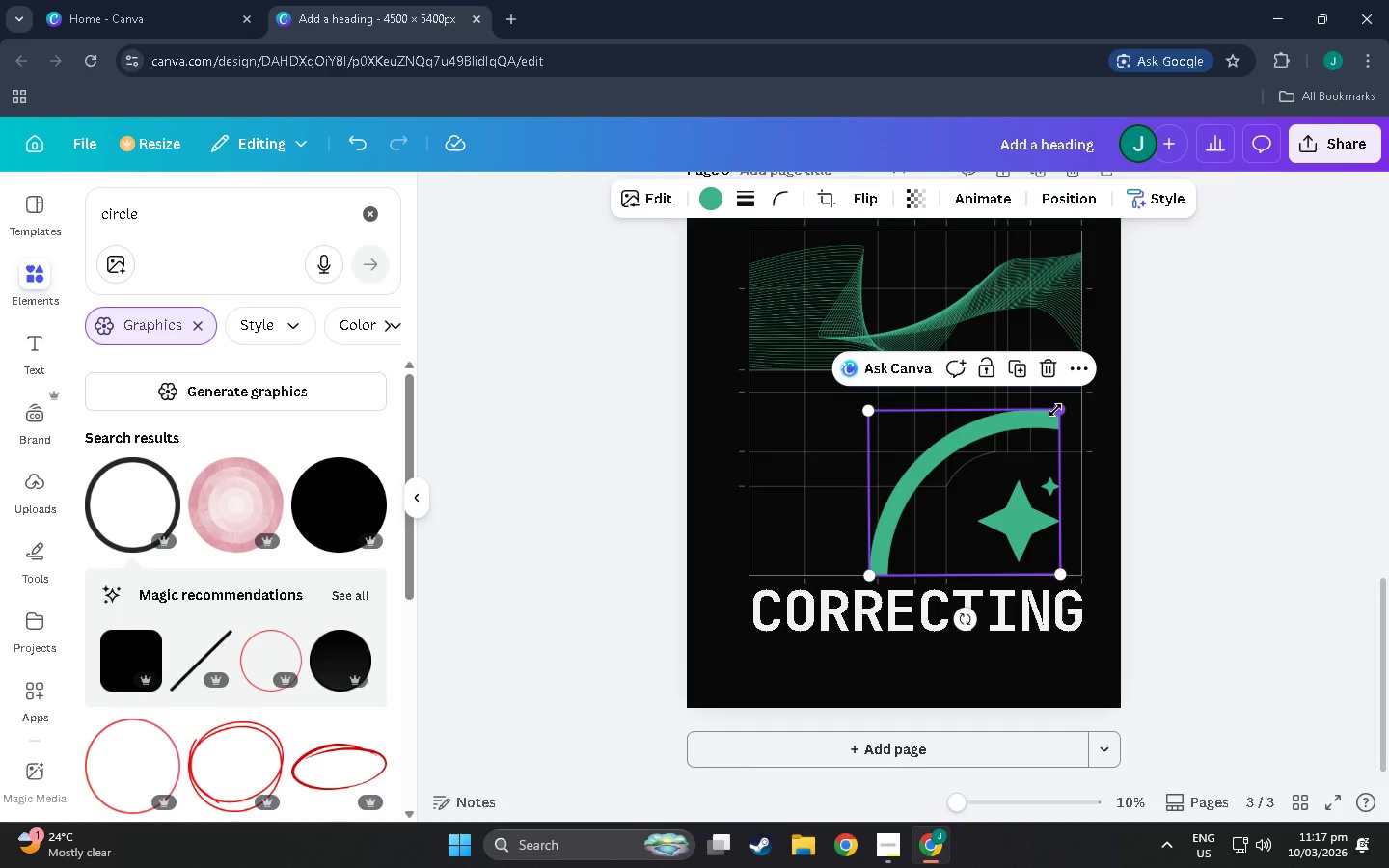 
left_click_drag(start_coordinate=[1055, 410], to_coordinate=[1086, 399])
 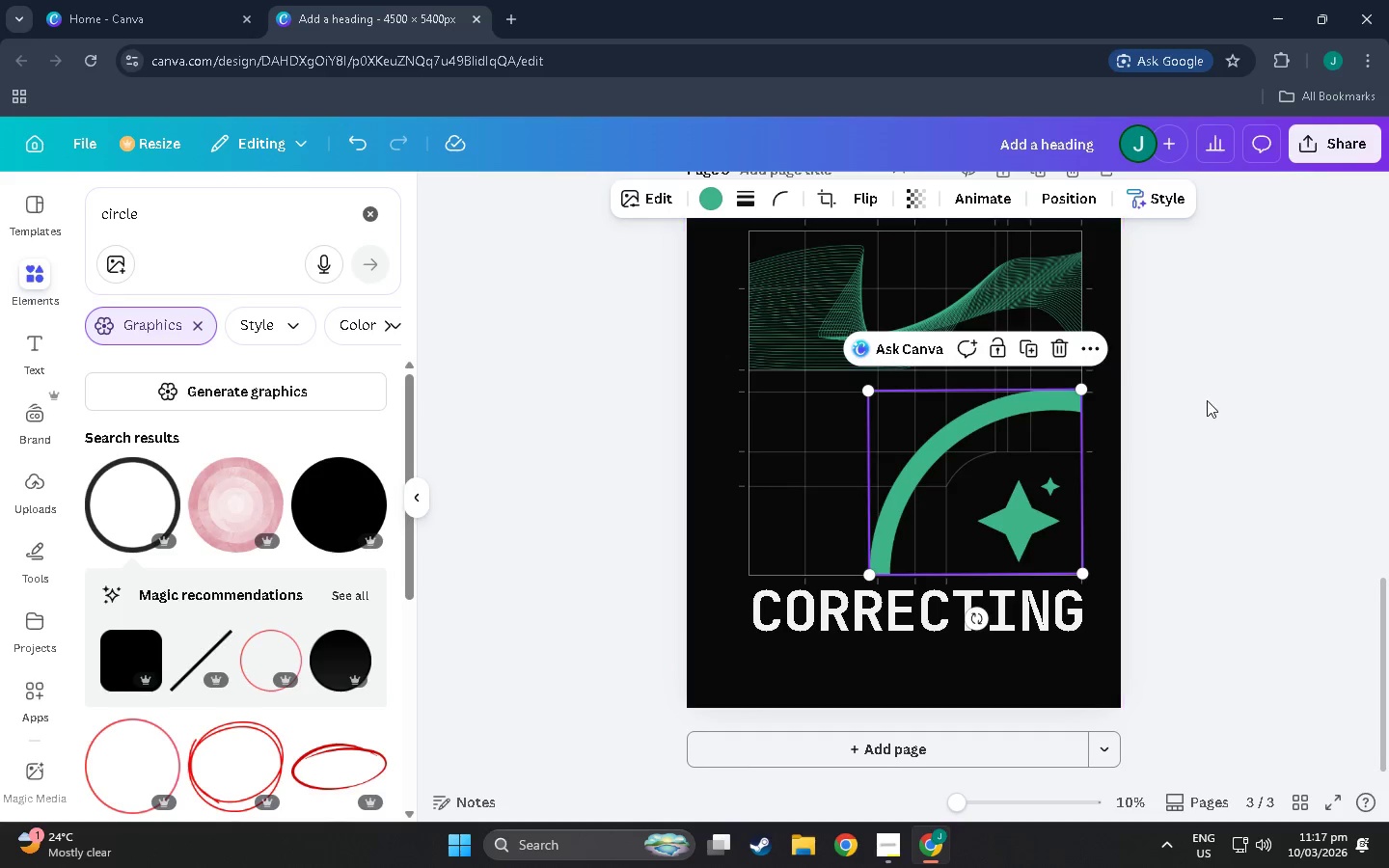 
left_click([1207, 400])
 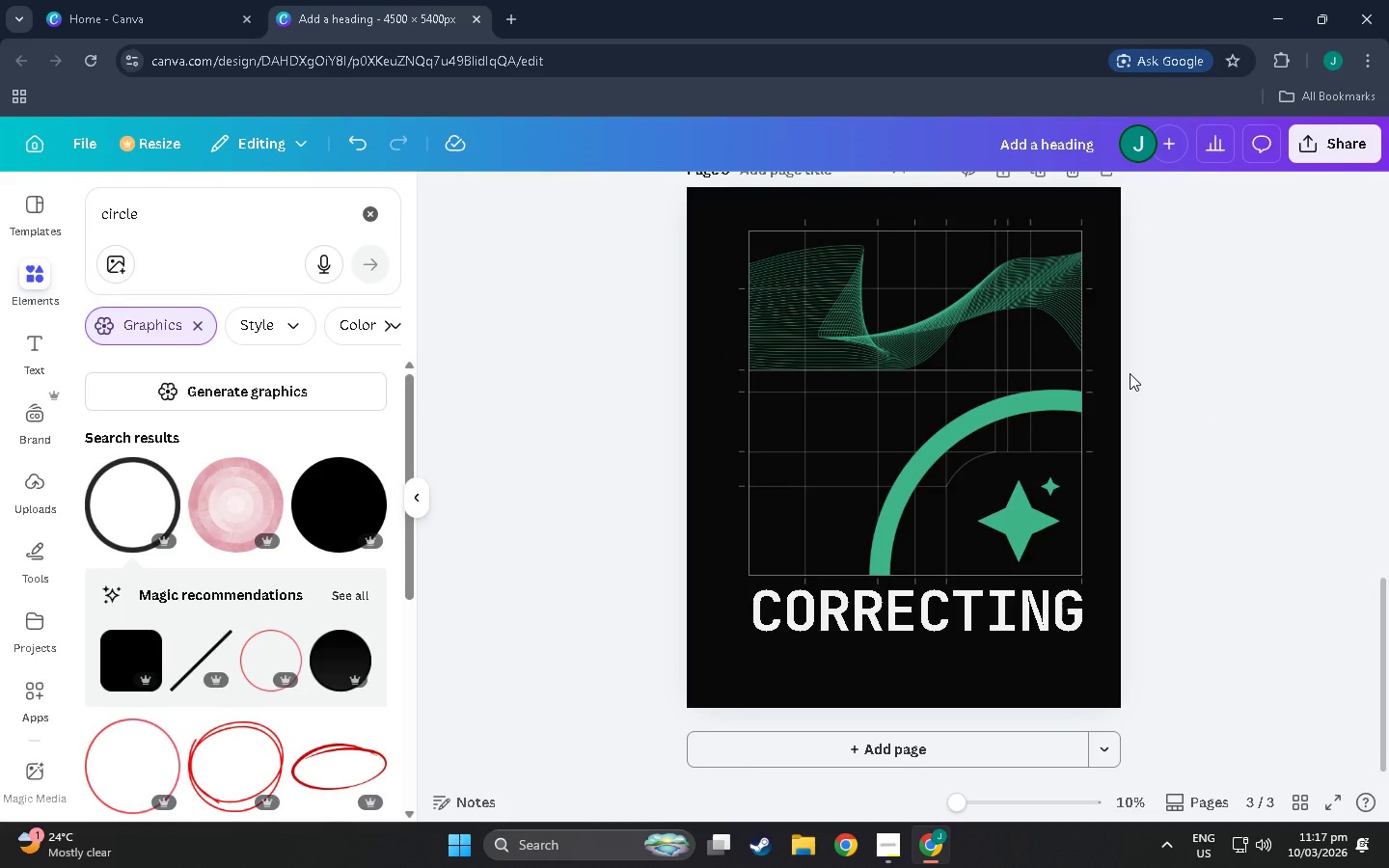 
mouse_move([1069, 412])
 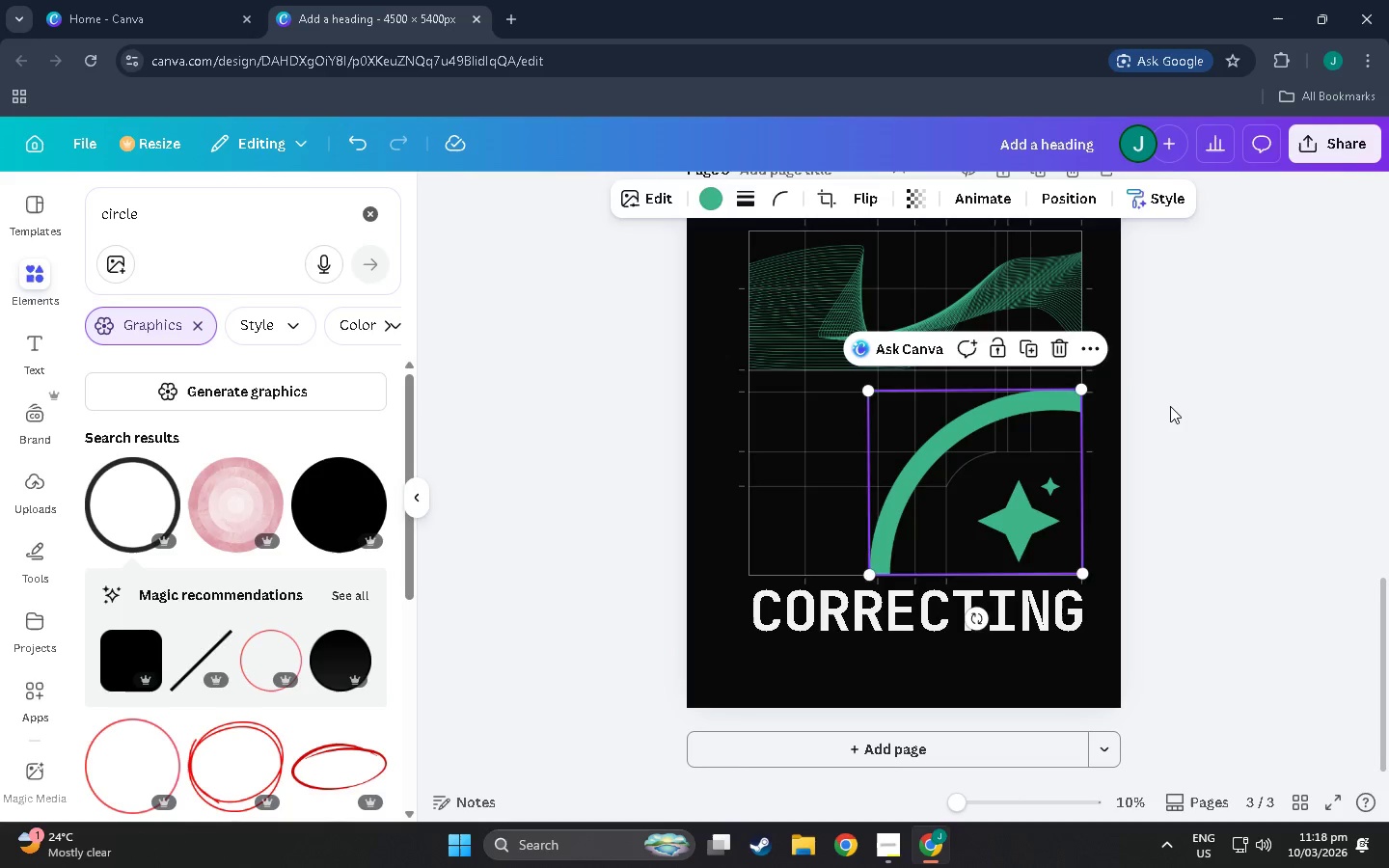 
left_click([1170, 406])
 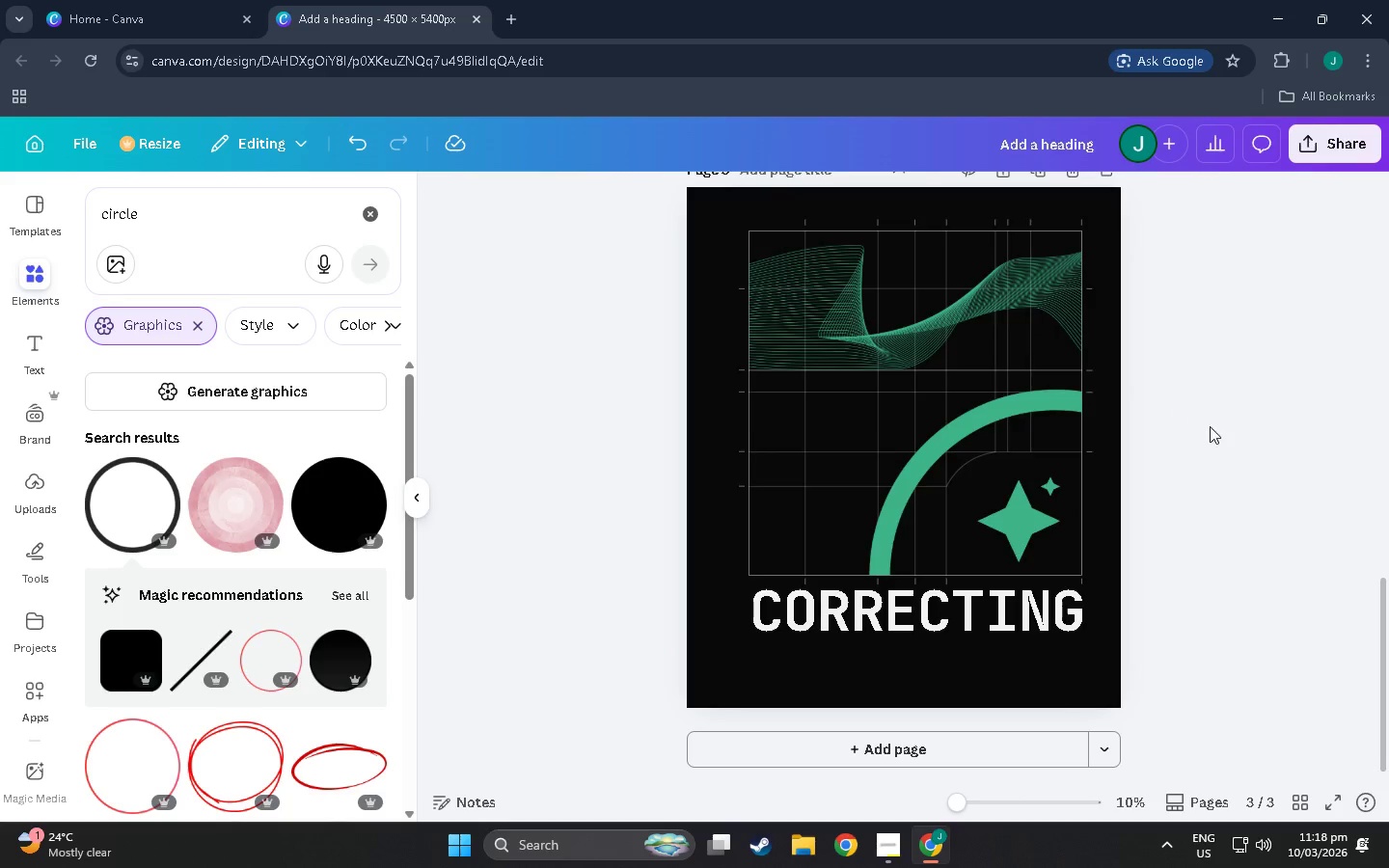 
scroll: coordinate [1098, 475], scroll_direction: down, amount: 1.0
 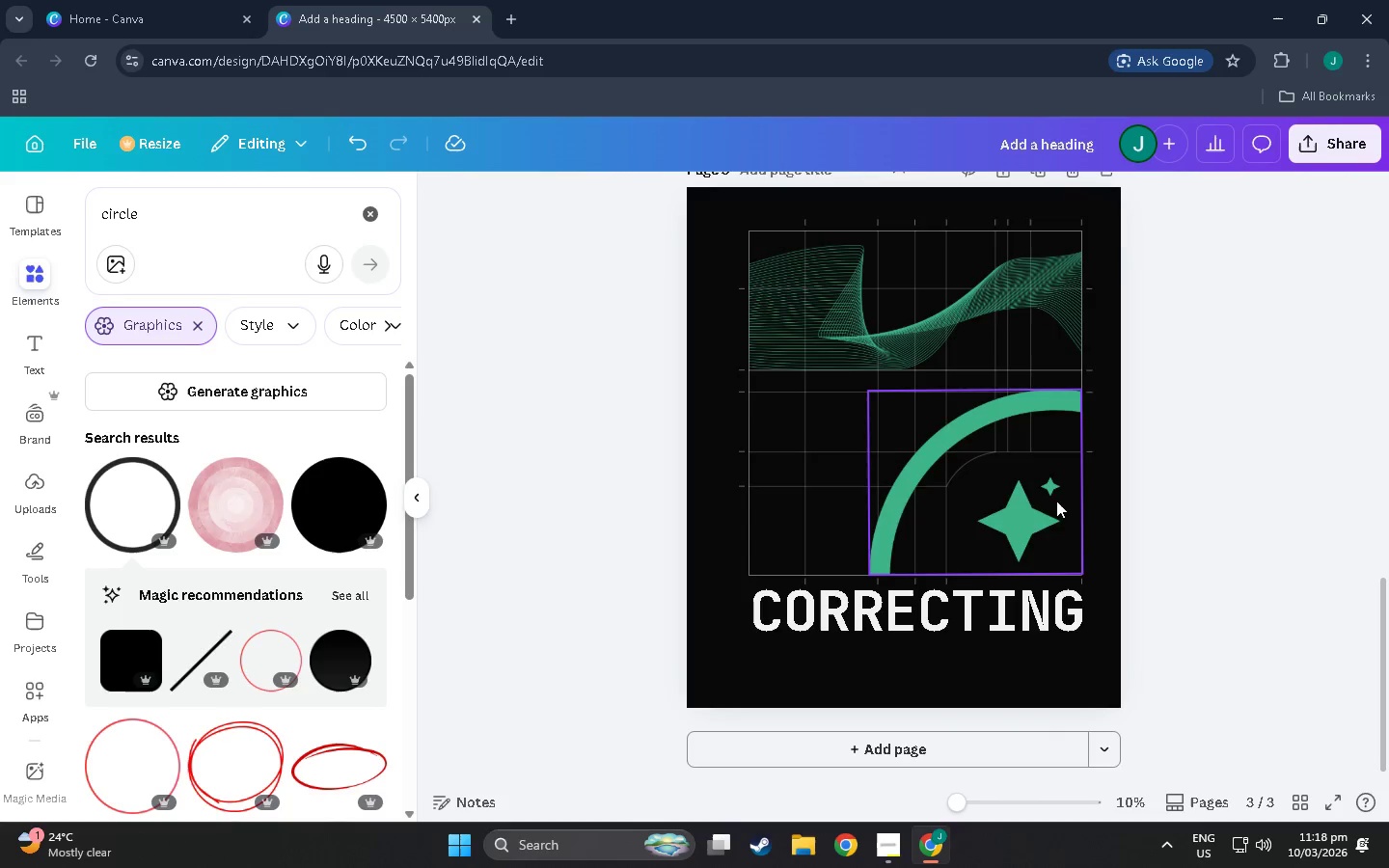 
scroll: coordinate [1052, 498], scroll_direction: up, amount: 3.0
 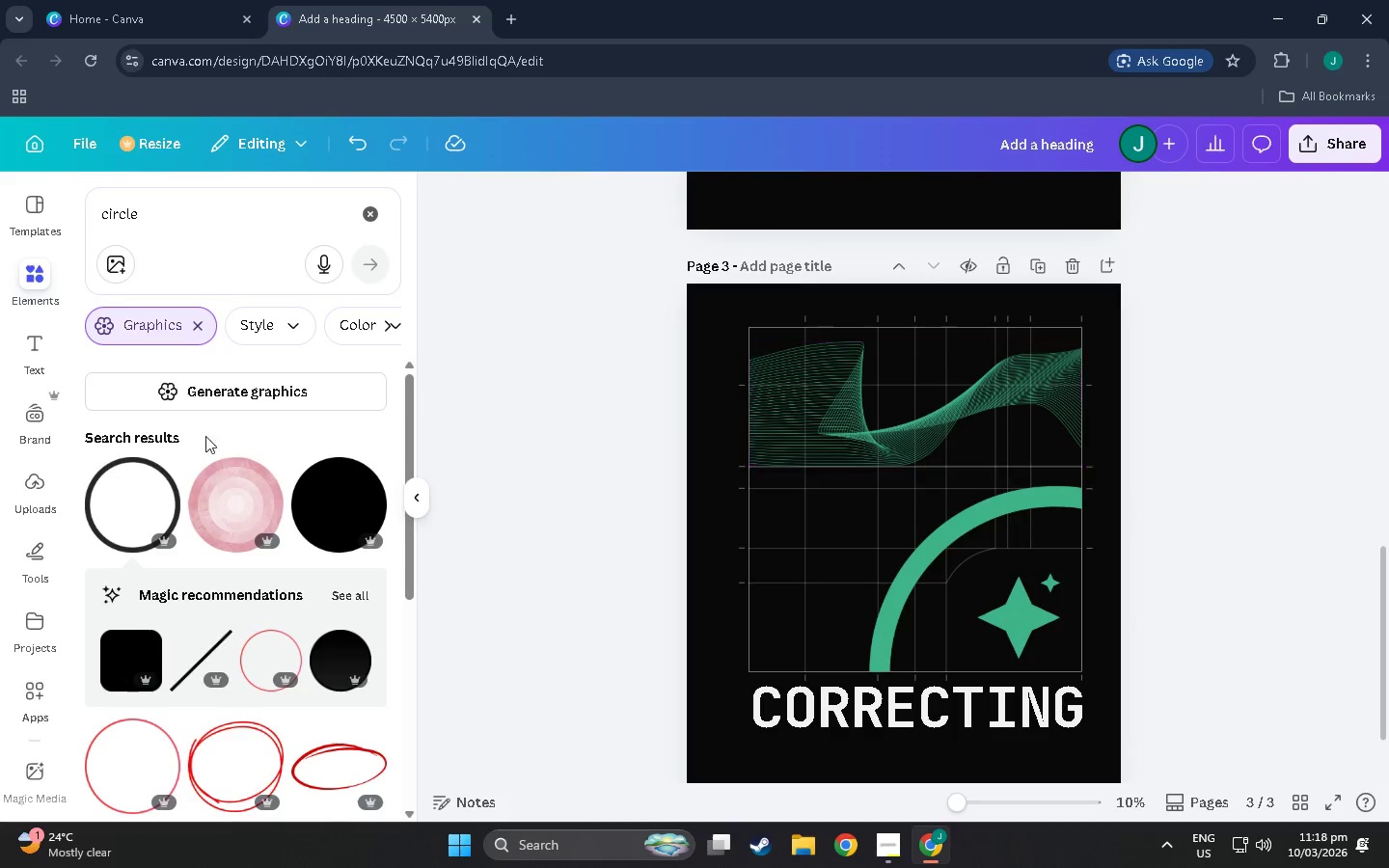 
scroll: coordinate [206, 560], scroll_direction: down, amount: 13.0
 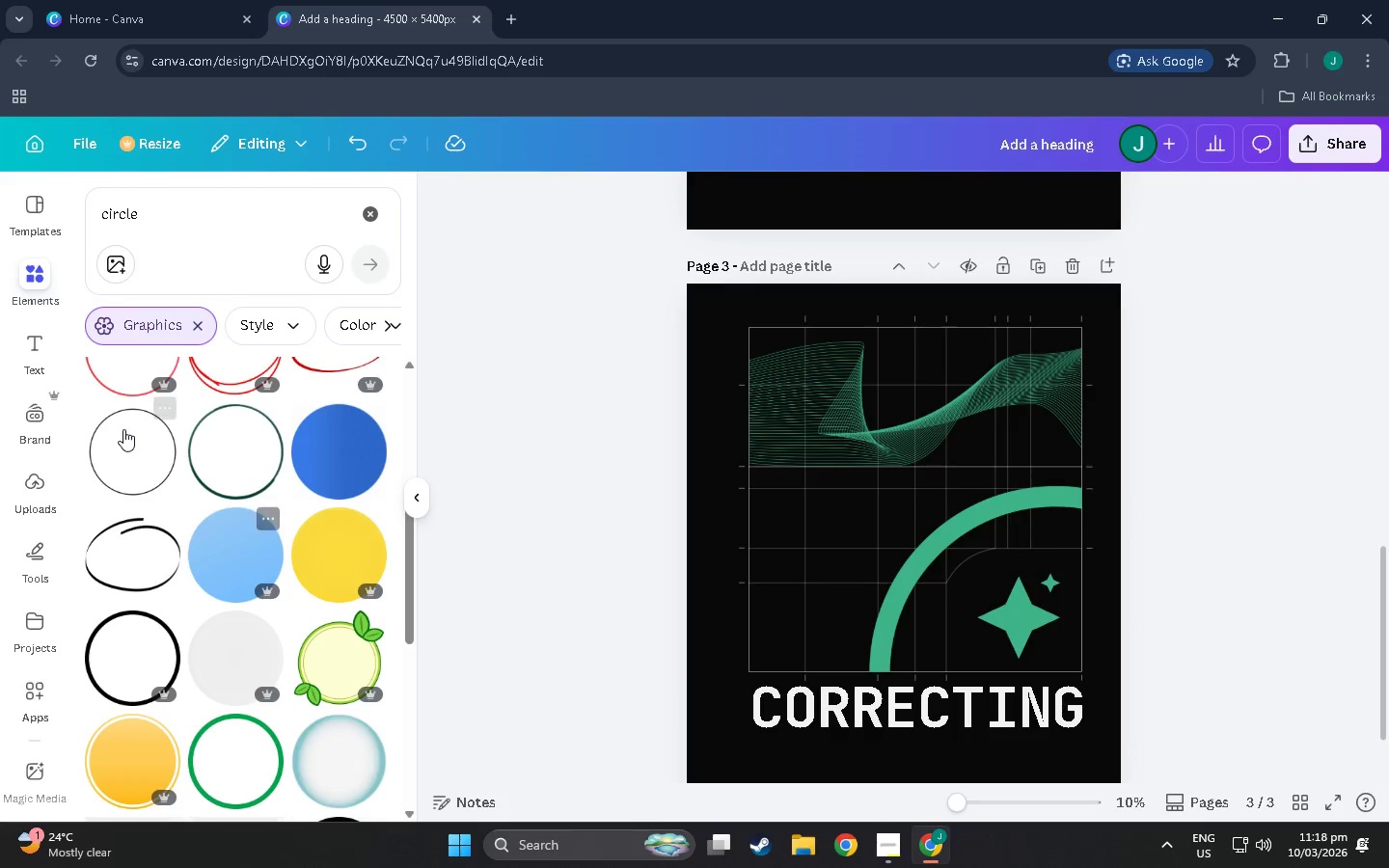 
left_click([123, 428])
 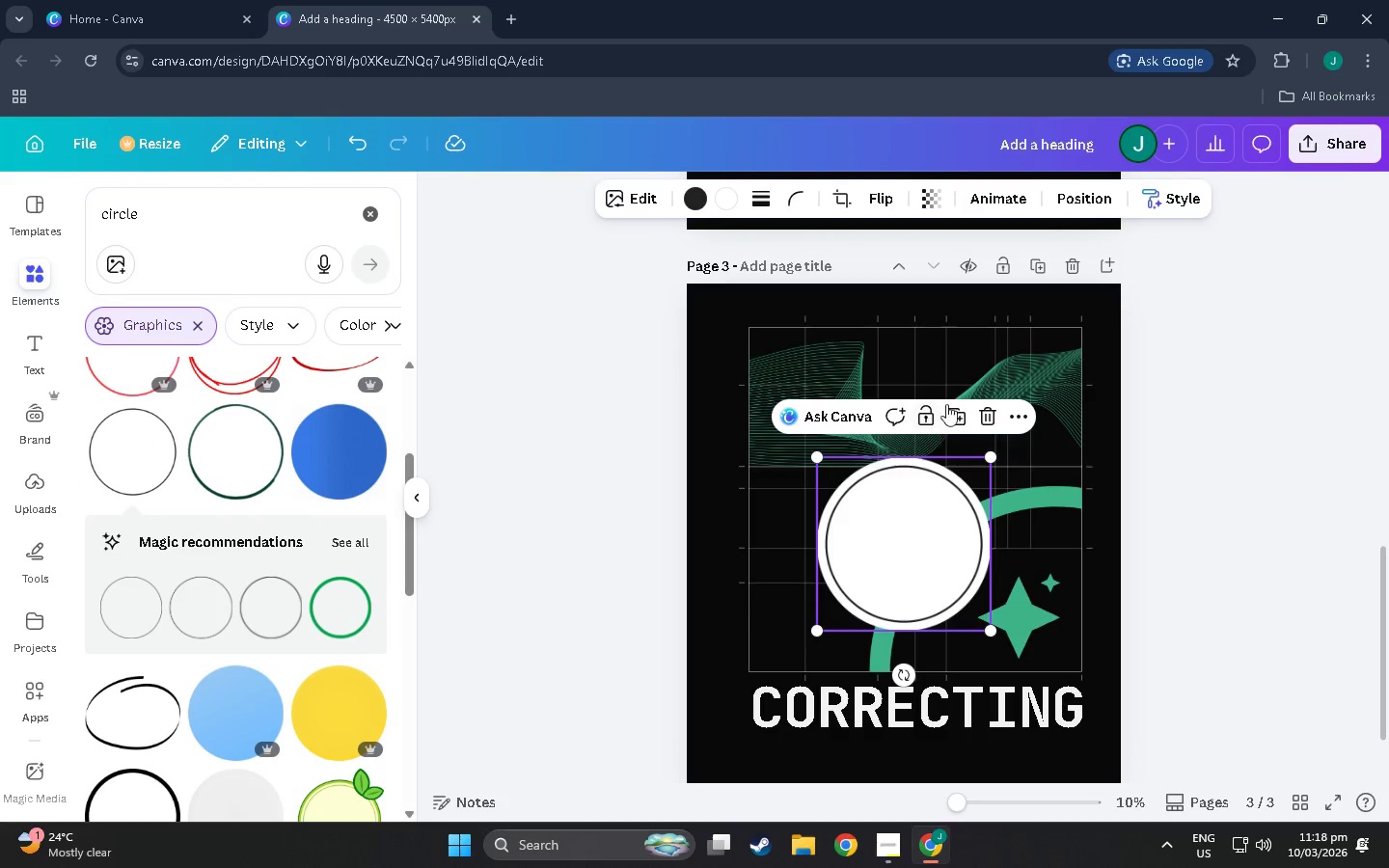 
left_click([985, 412])
 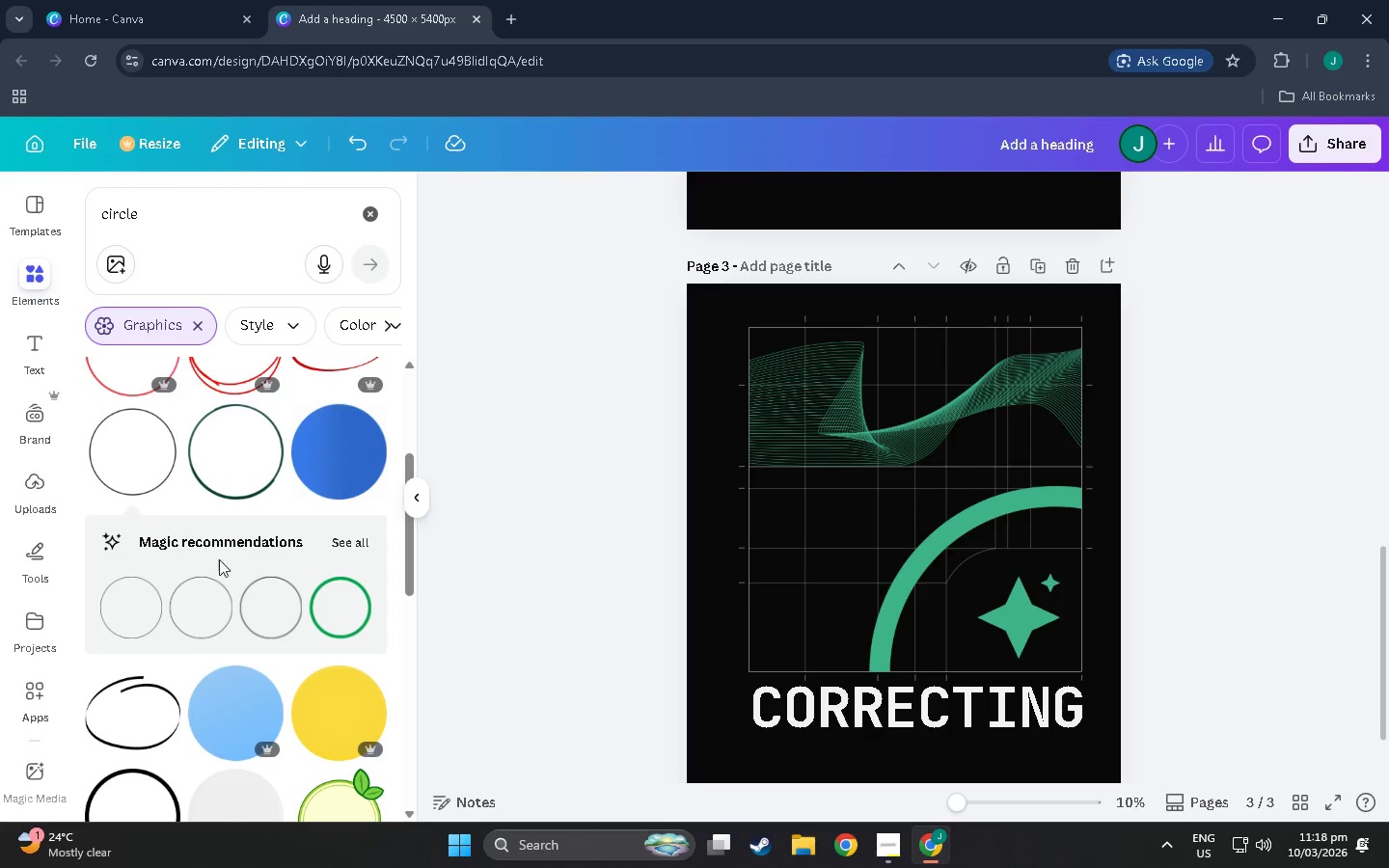 
scroll: coordinate [169, 615], scroll_direction: up, amount: 12.0
 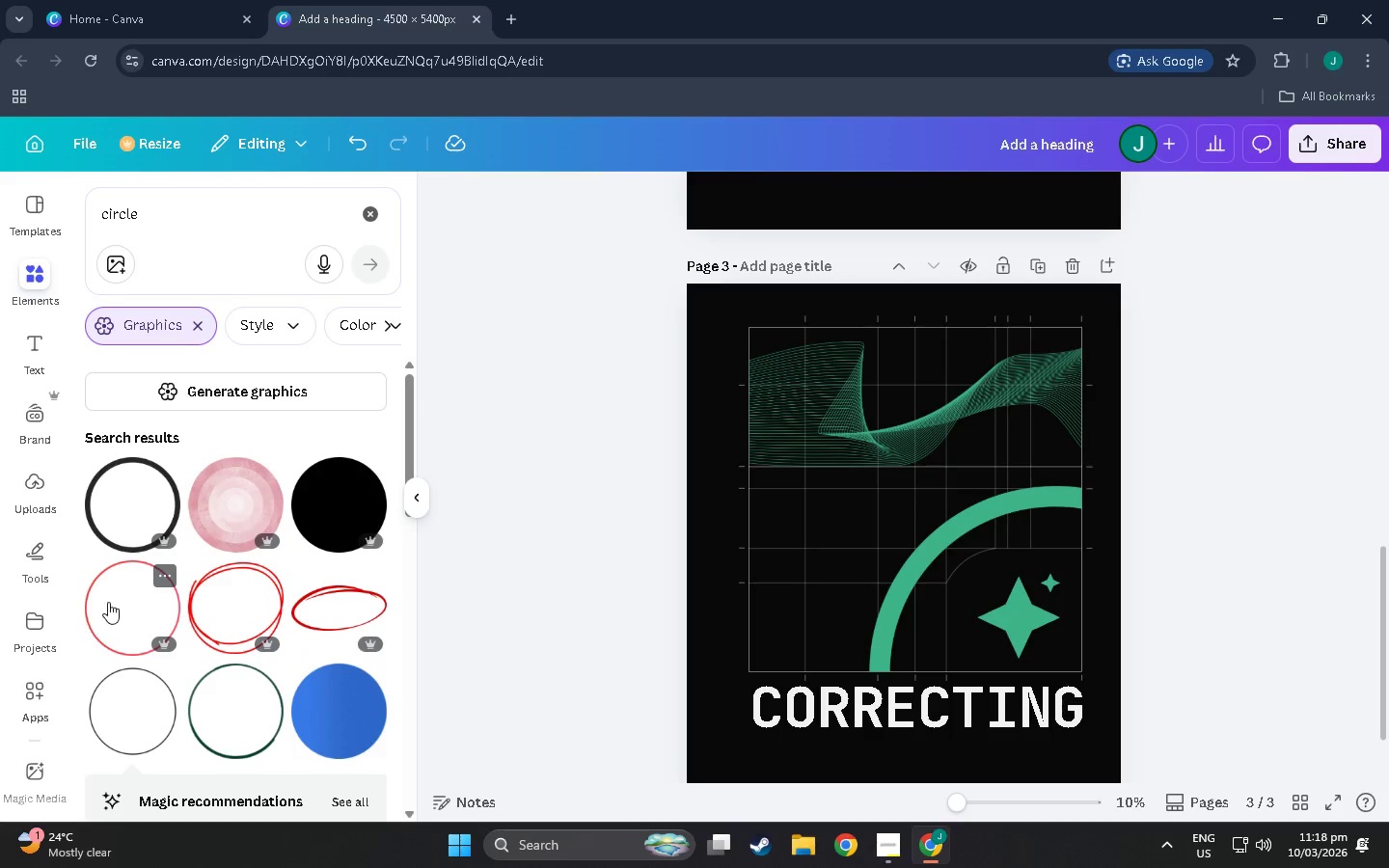 
left_click([109, 601])
 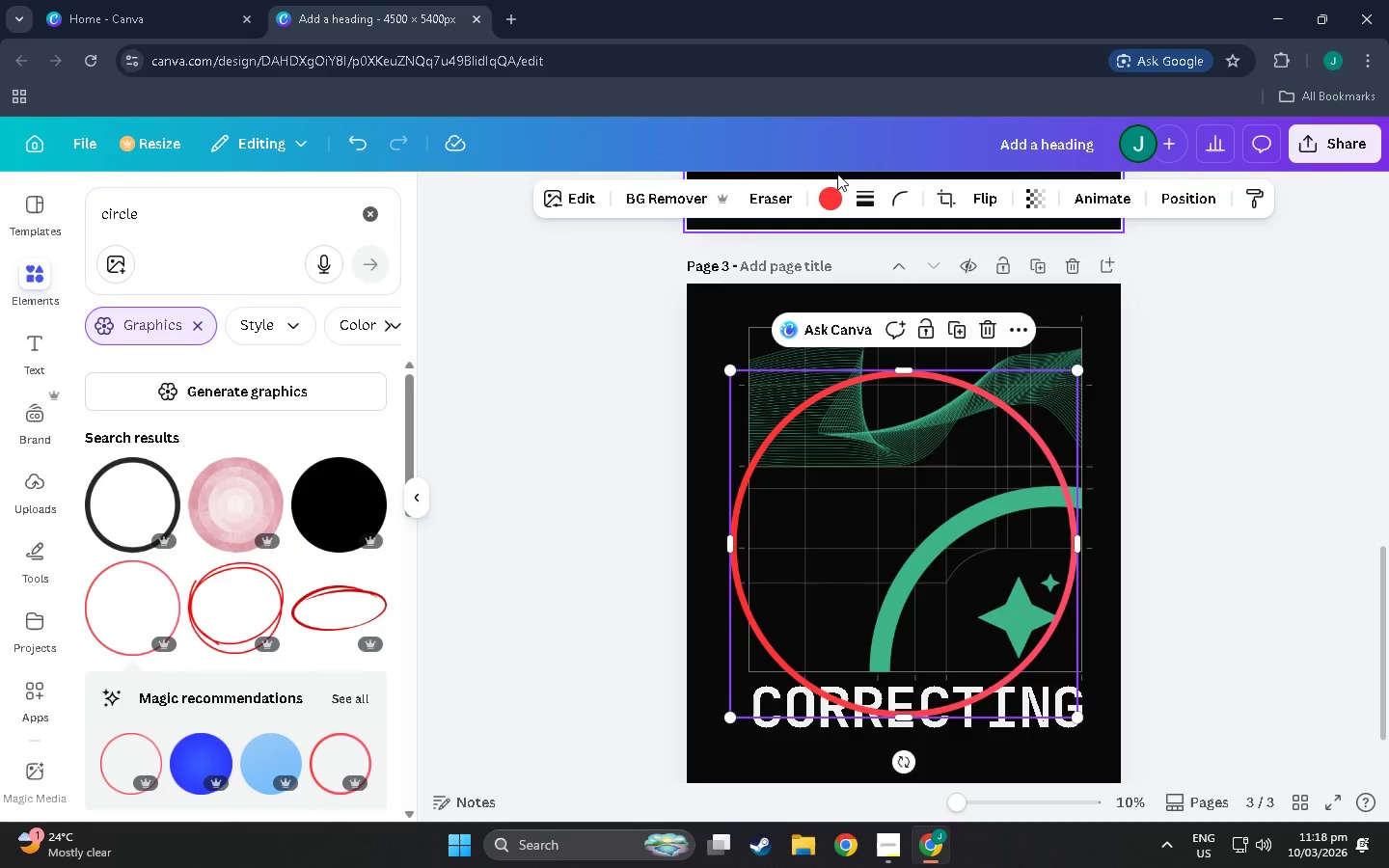 
left_click([837, 185])
 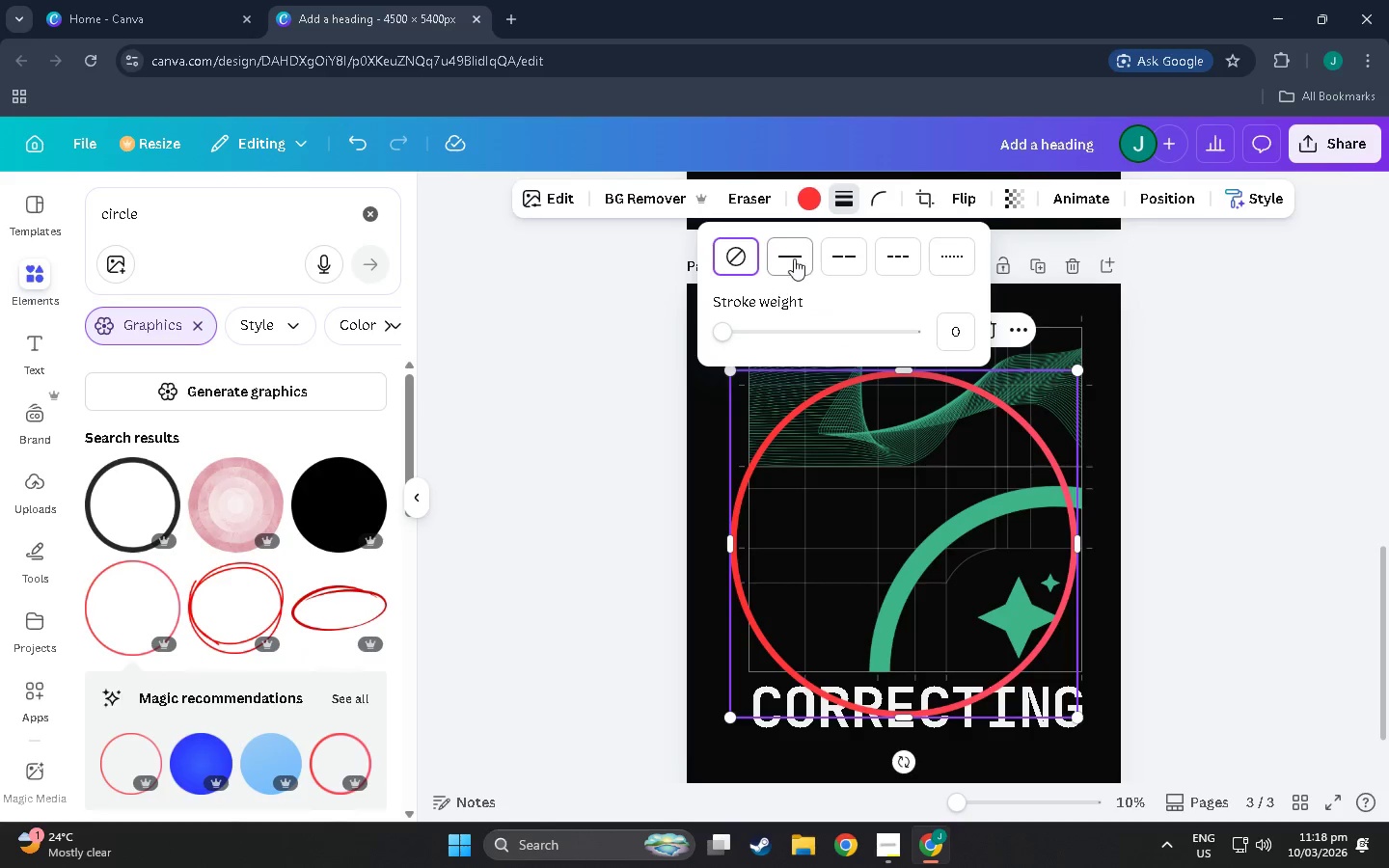 
left_click([814, 197])
 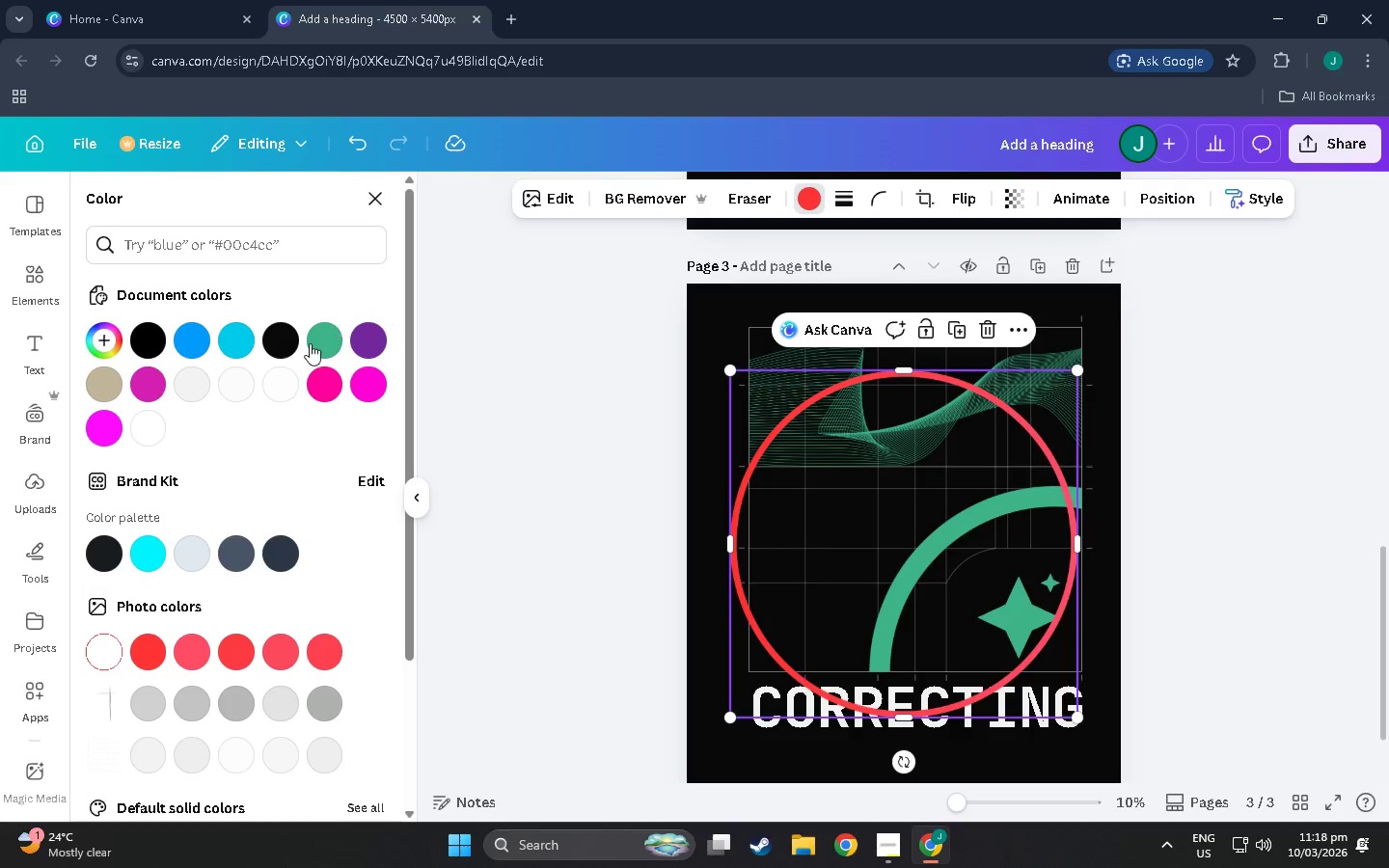 
left_click([311, 344])
 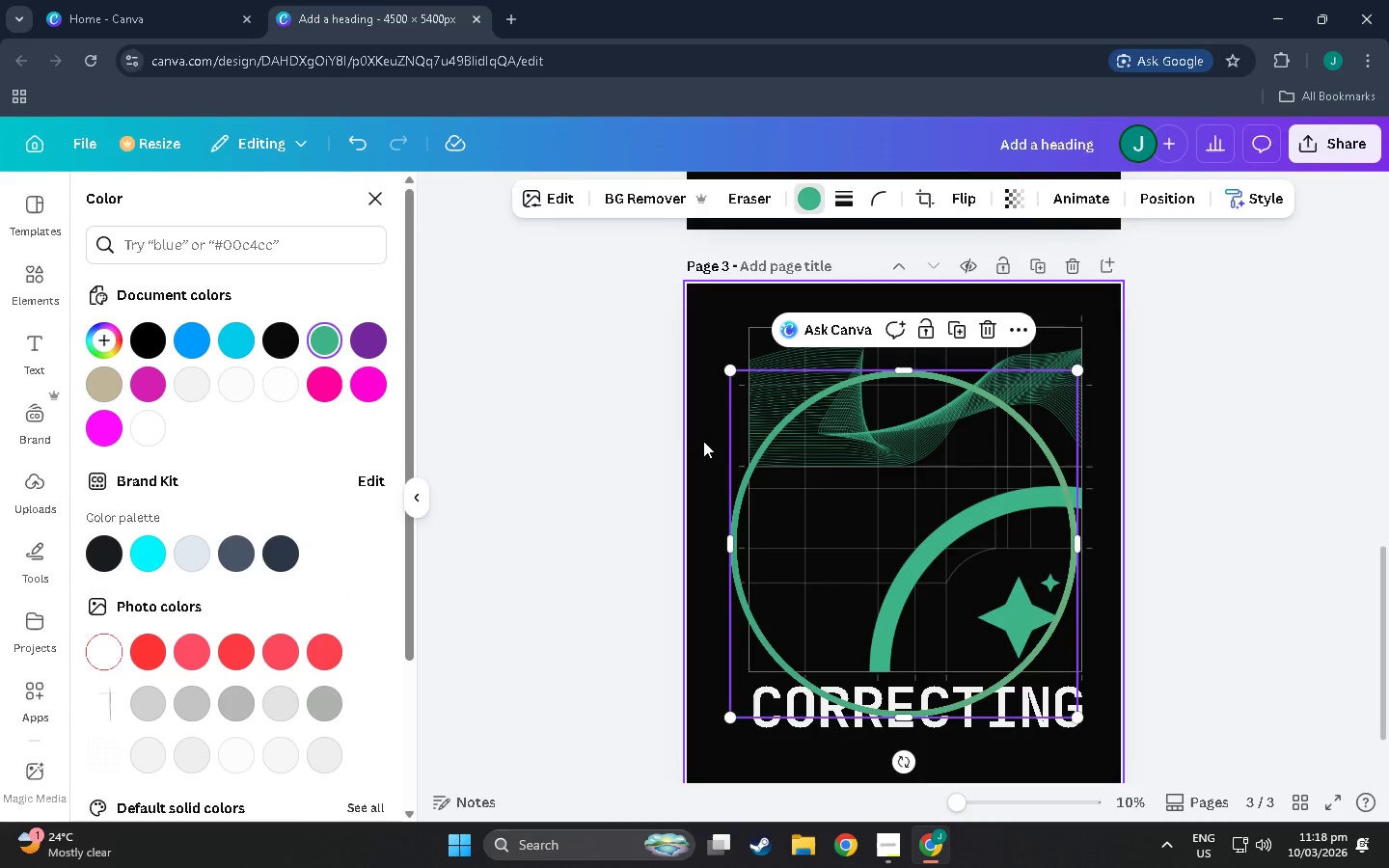 
left_click_drag(start_coordinate=[858, 503], to_coordinate=[981, 607])
 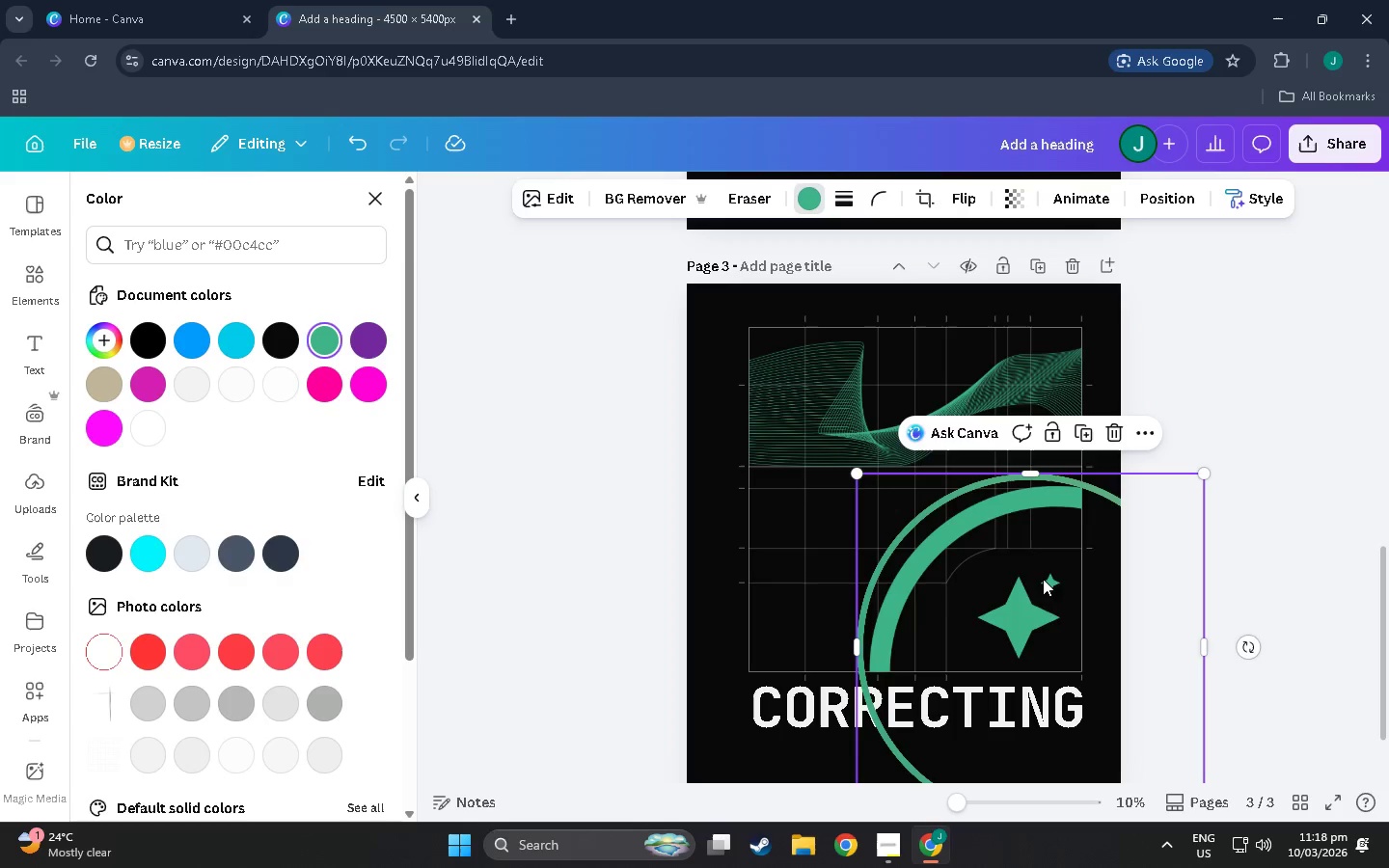 
left_click_drag(start_coordinate=[1041, 578], to_coordinate=[733, 474])
 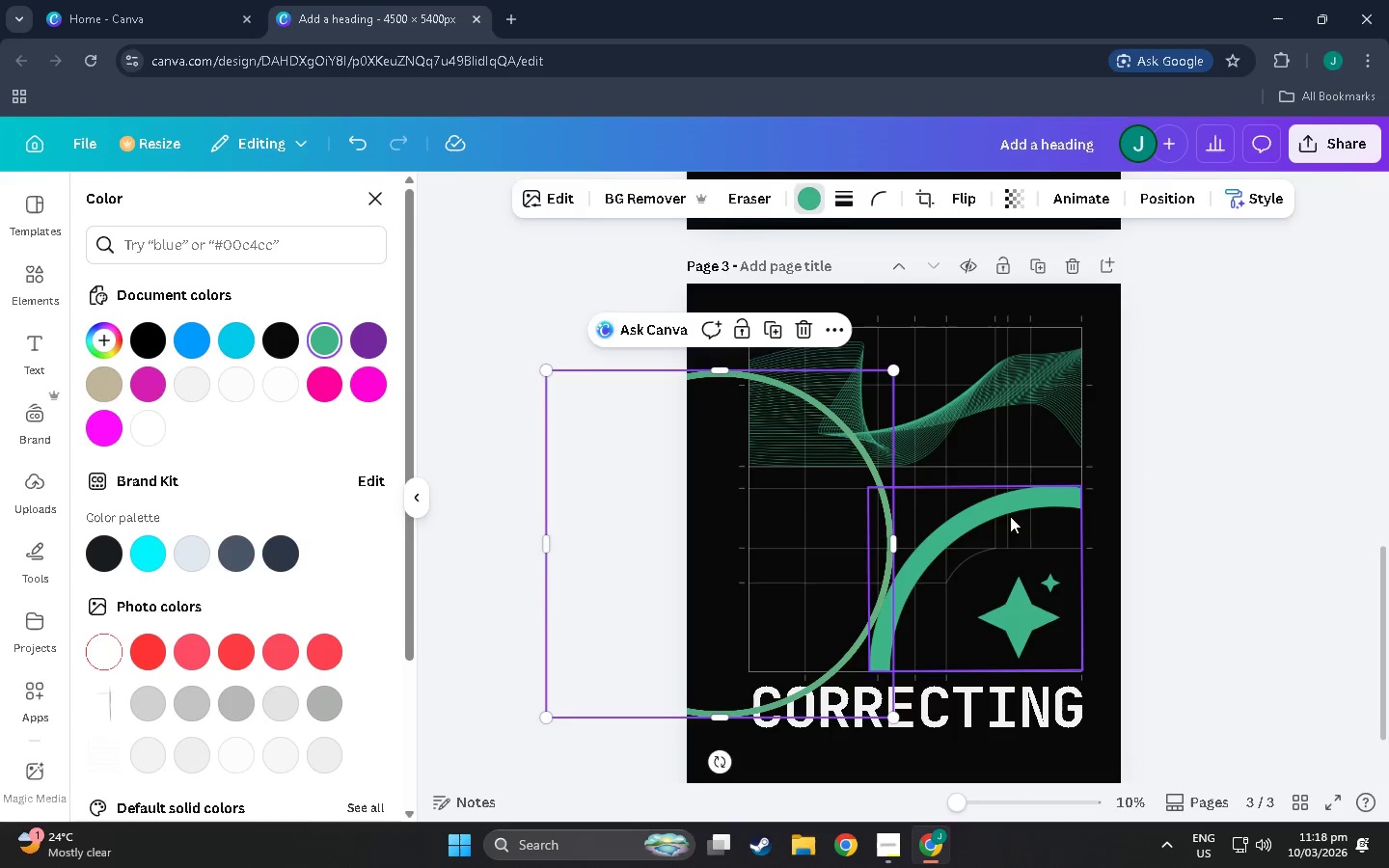 
left_click([1006, 513])
 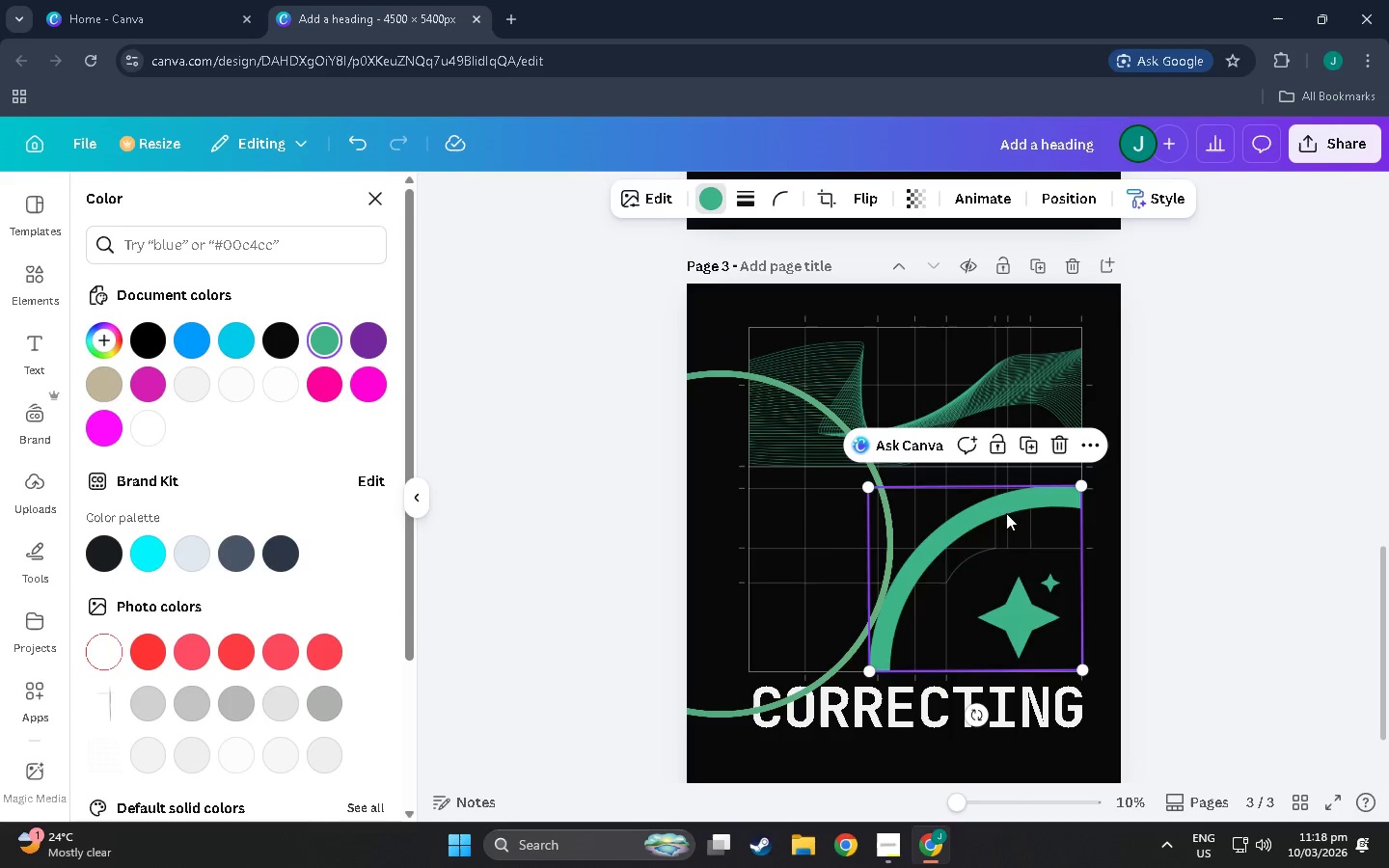 
left_click_drag(start_coordinate=[1006, 513], to_coordinate=[988, 305])
 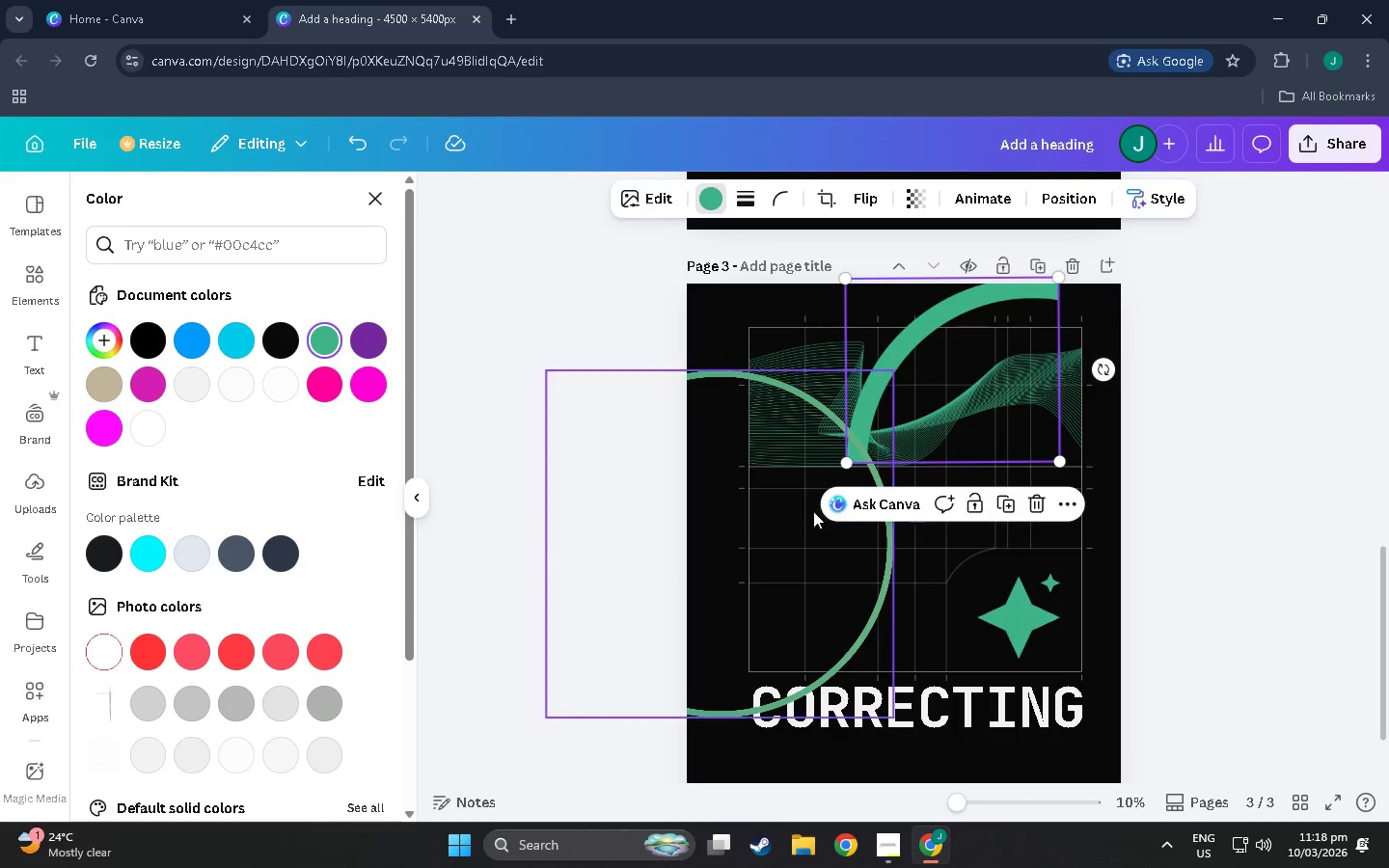 
left_click([813, 511])
 